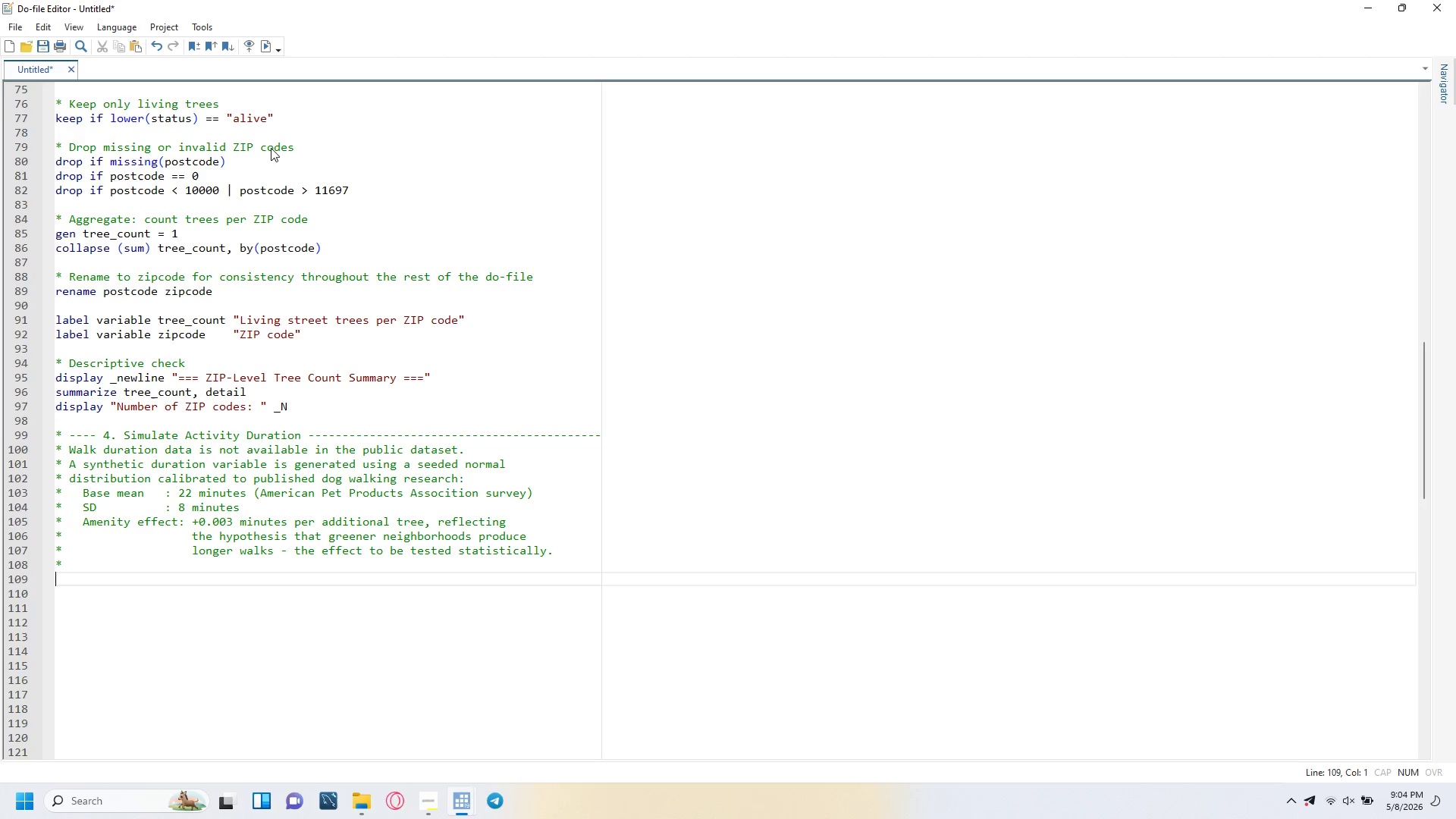 
type(* The seed ensures full reproducibility. The amenity effect is kept)
 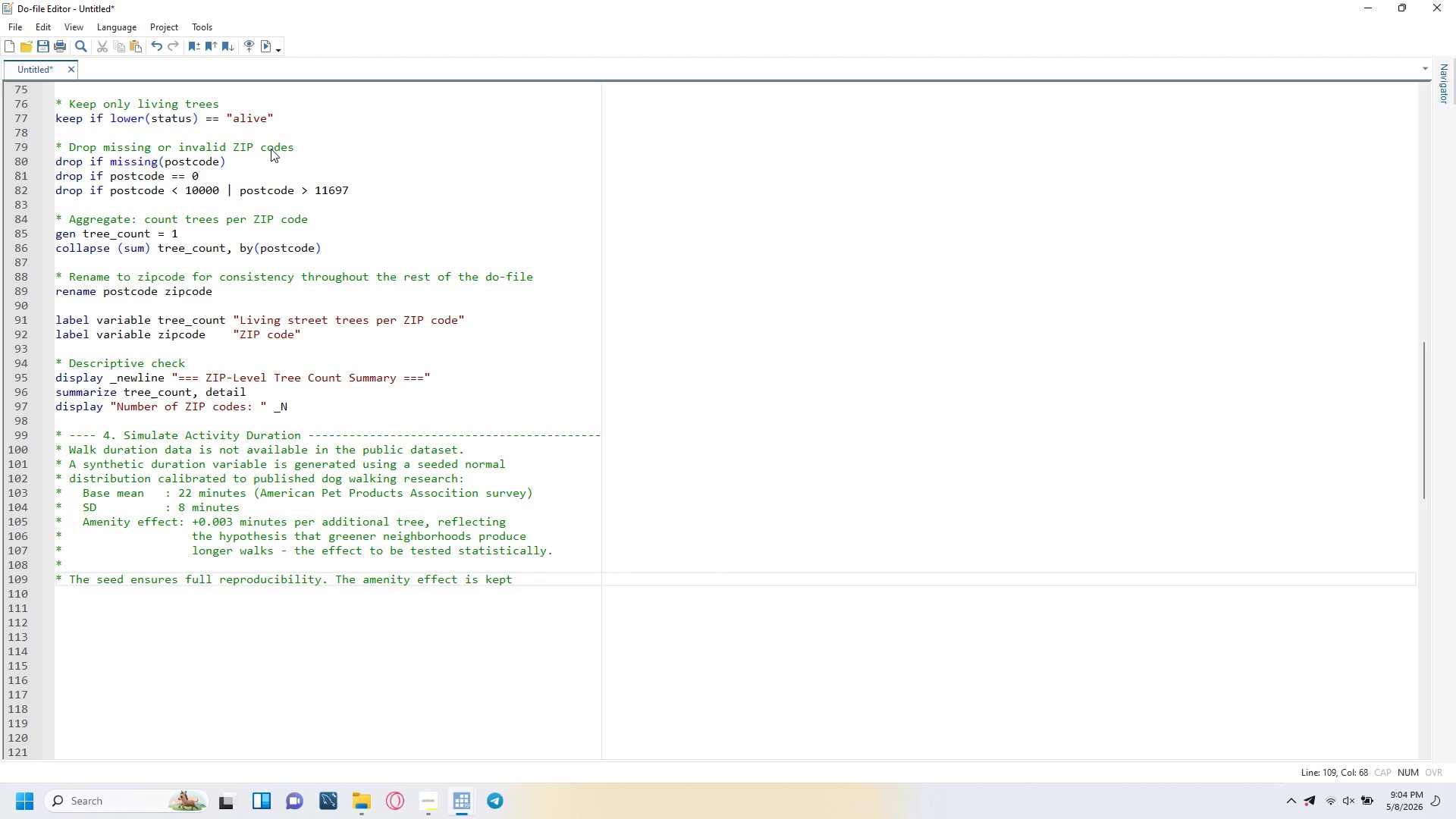 
key(Enter)
 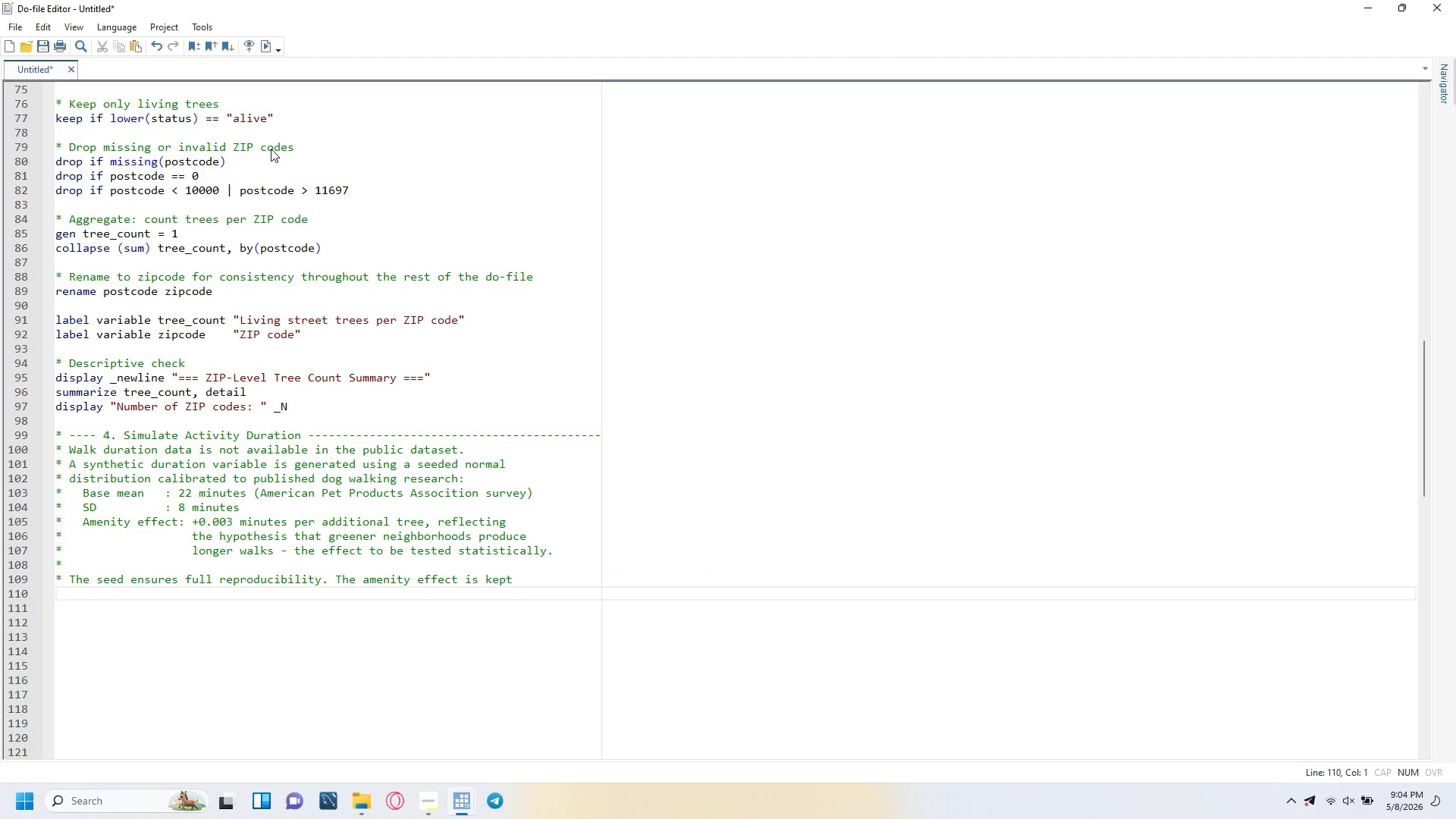 
type(* Delibertely small so the regression tsts a ralistic s)
 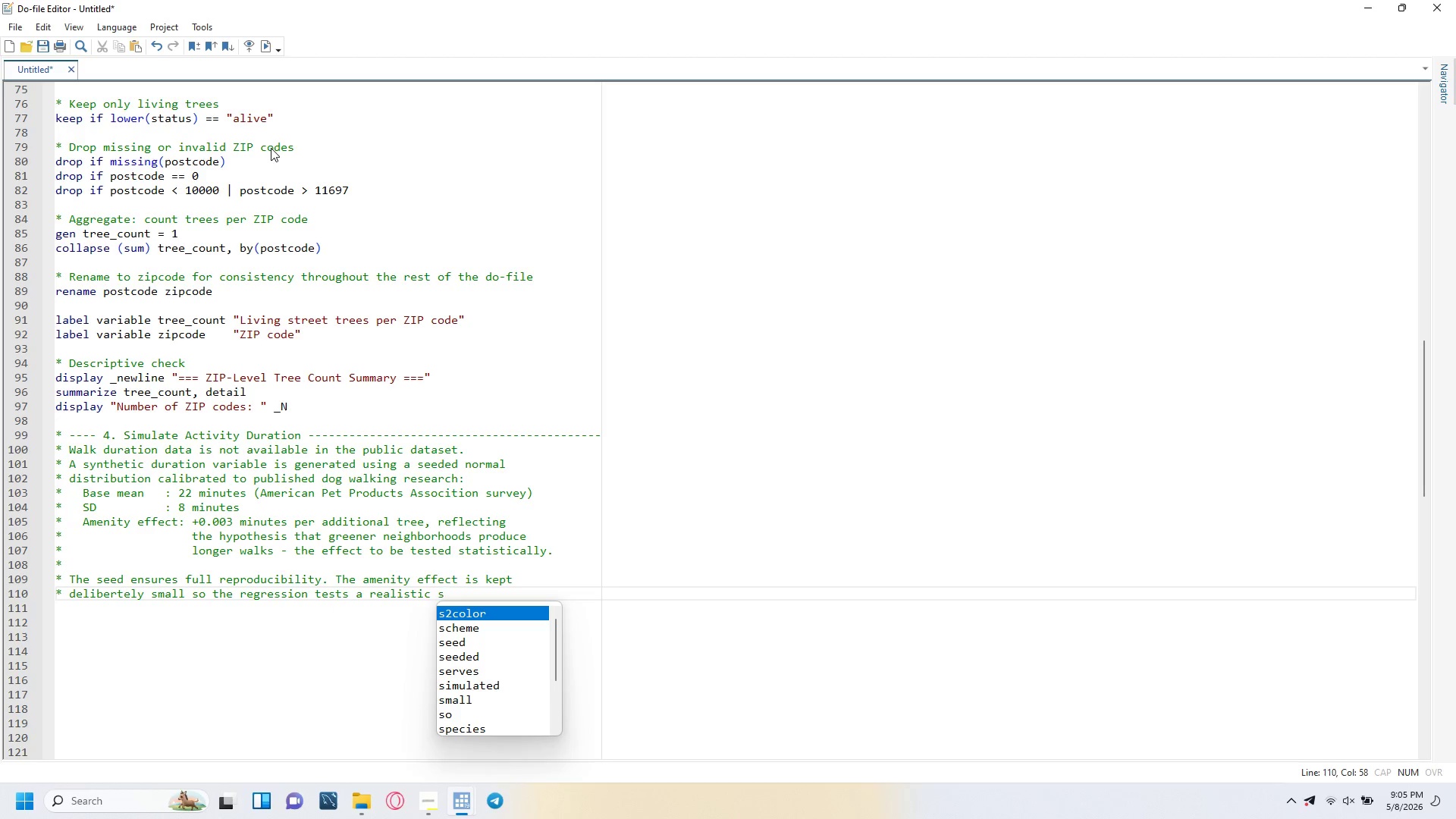 
type(ignal rather)
 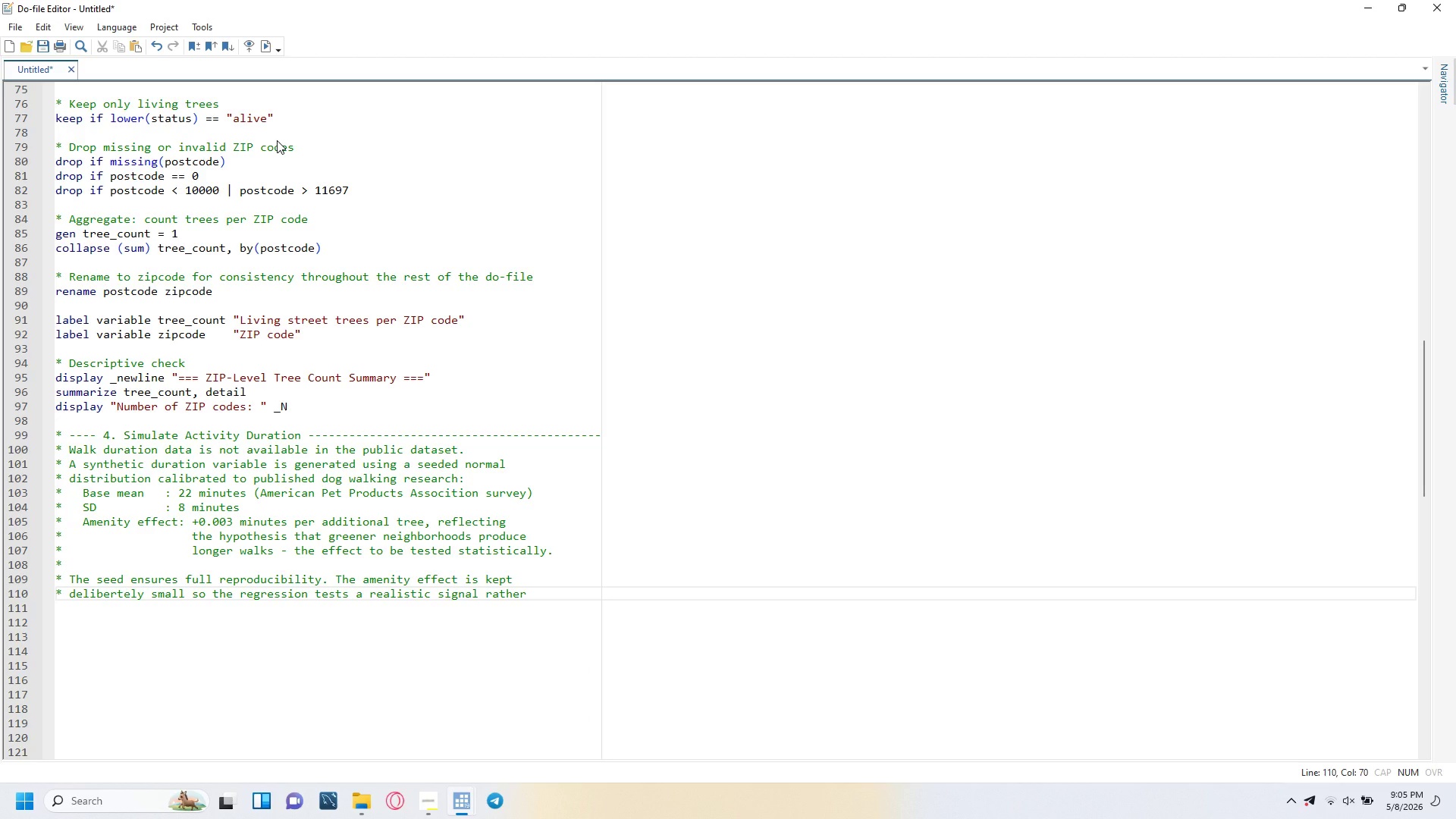 
key(Enter)
 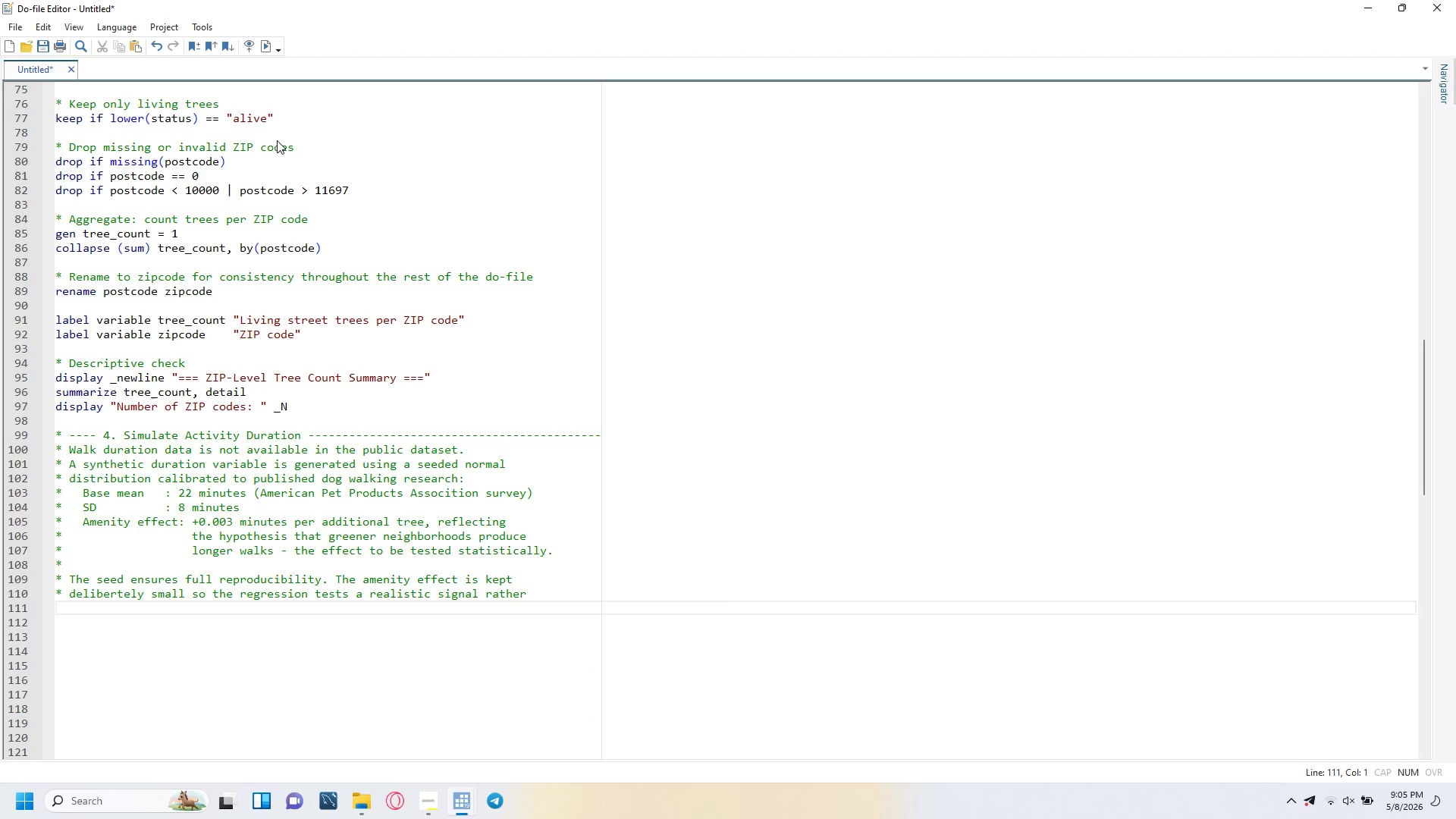 
type(* than a mechanically imposd rlationship.)
 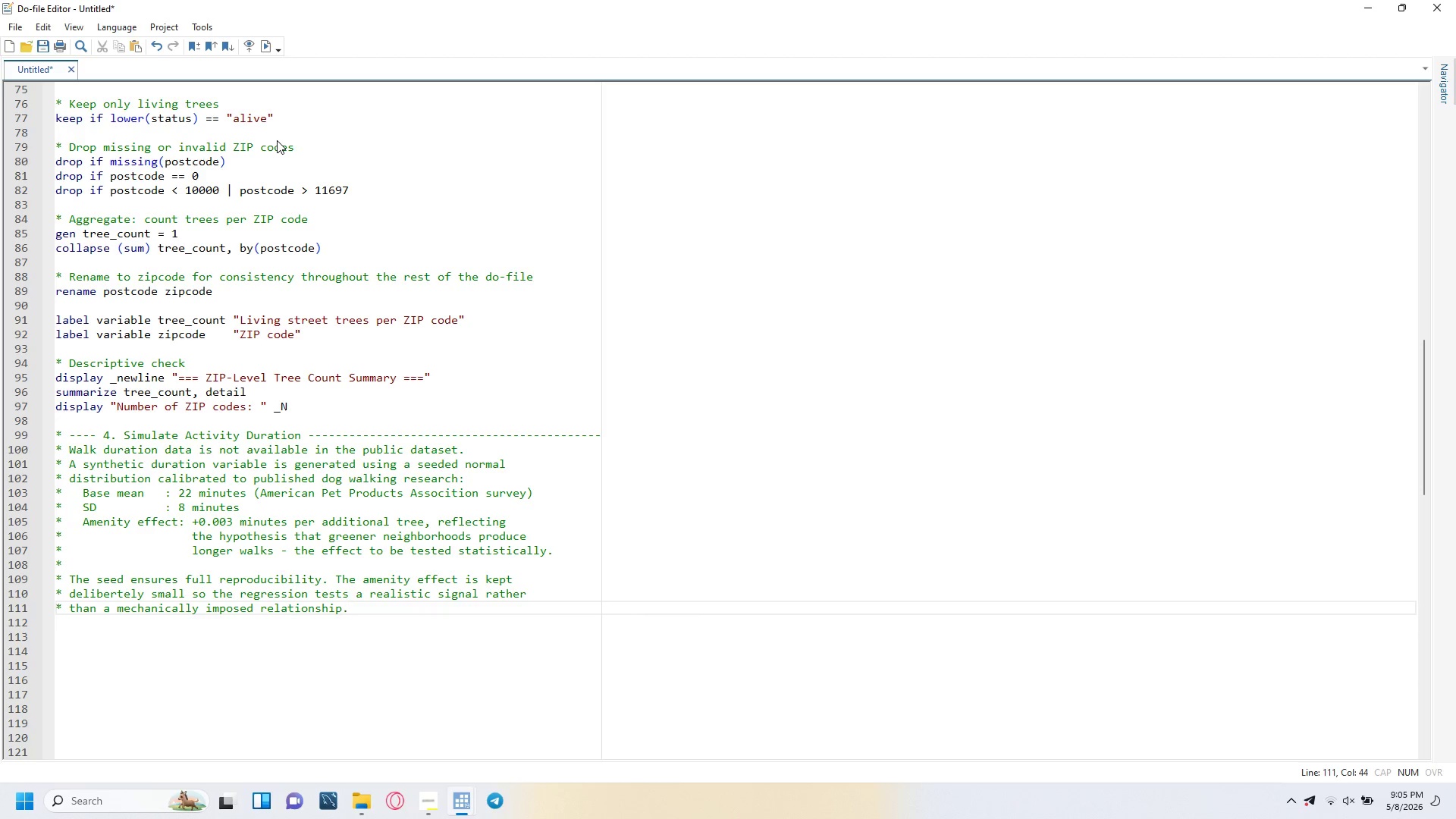 
key(Enter)
 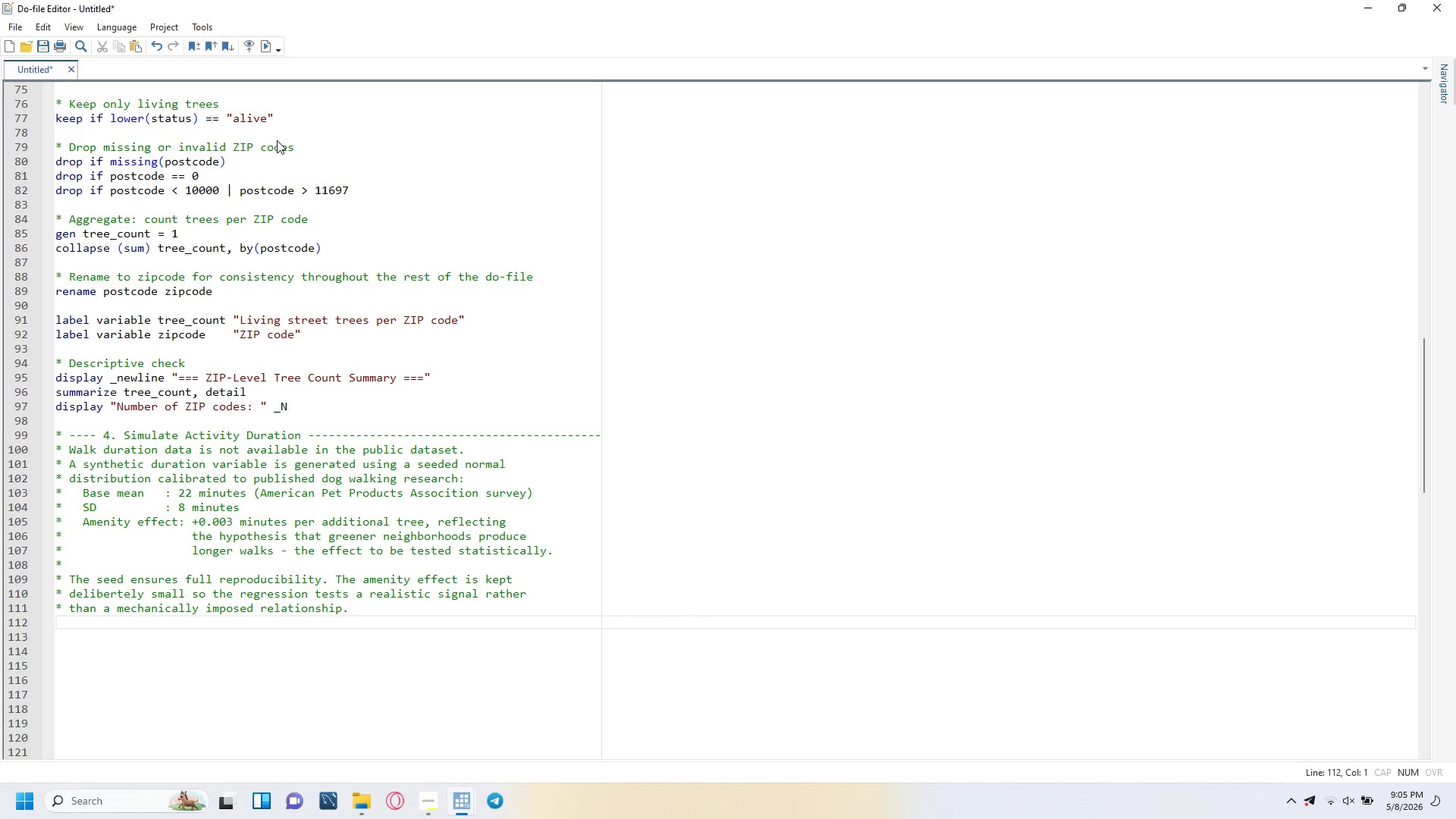 
key(Enter)
 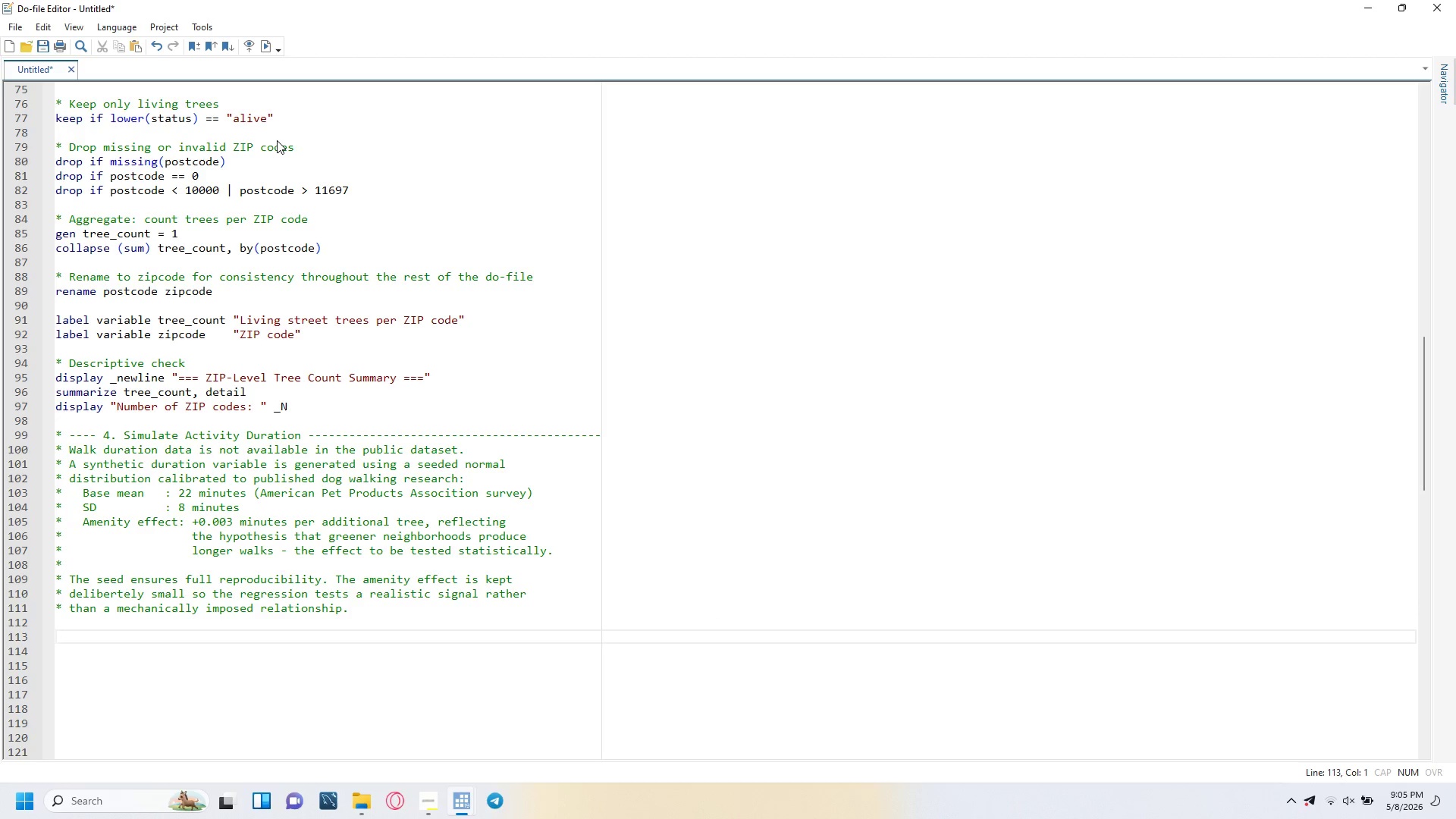 
type(set seed 2026)
 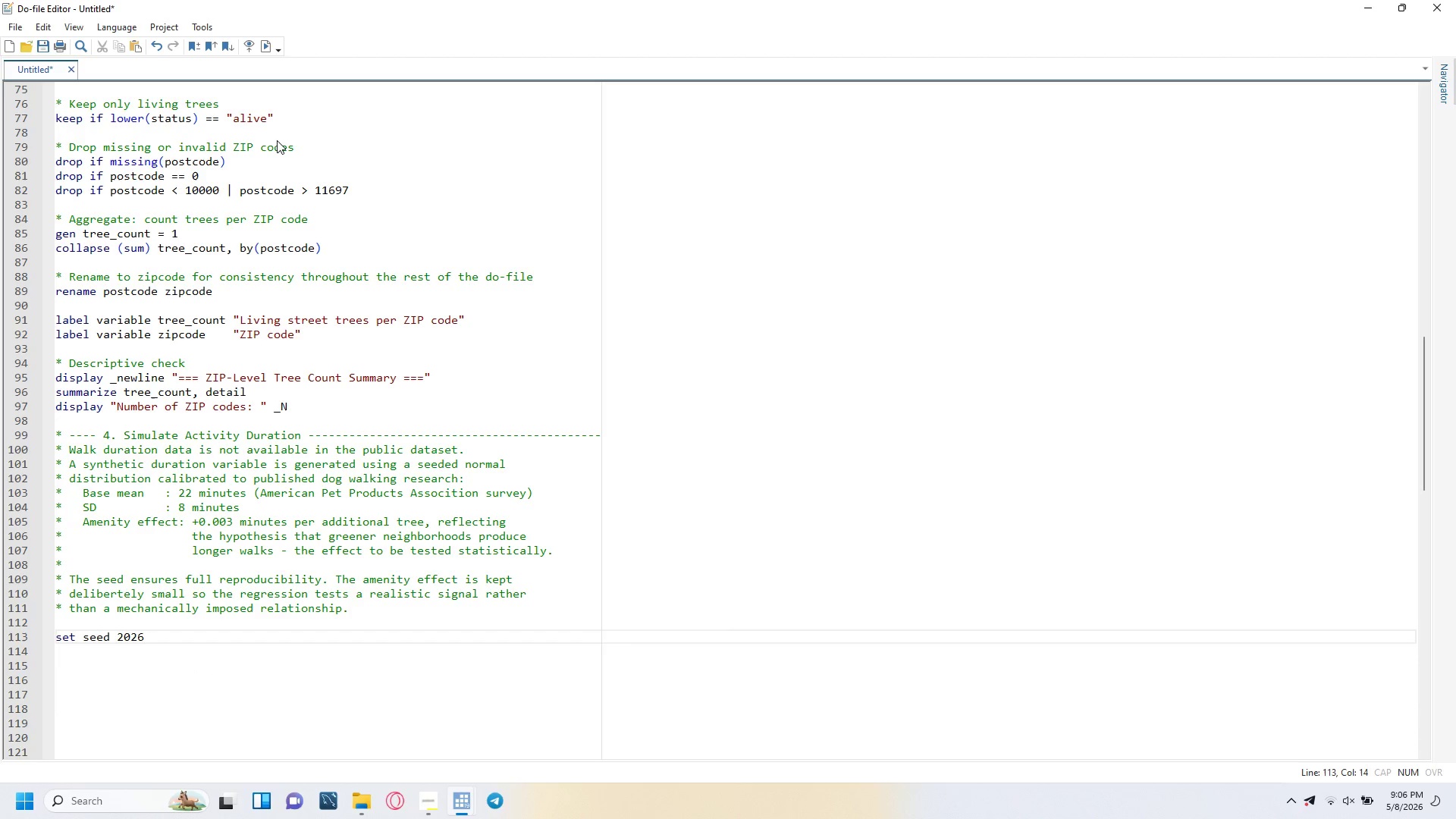 
key(Enter)
 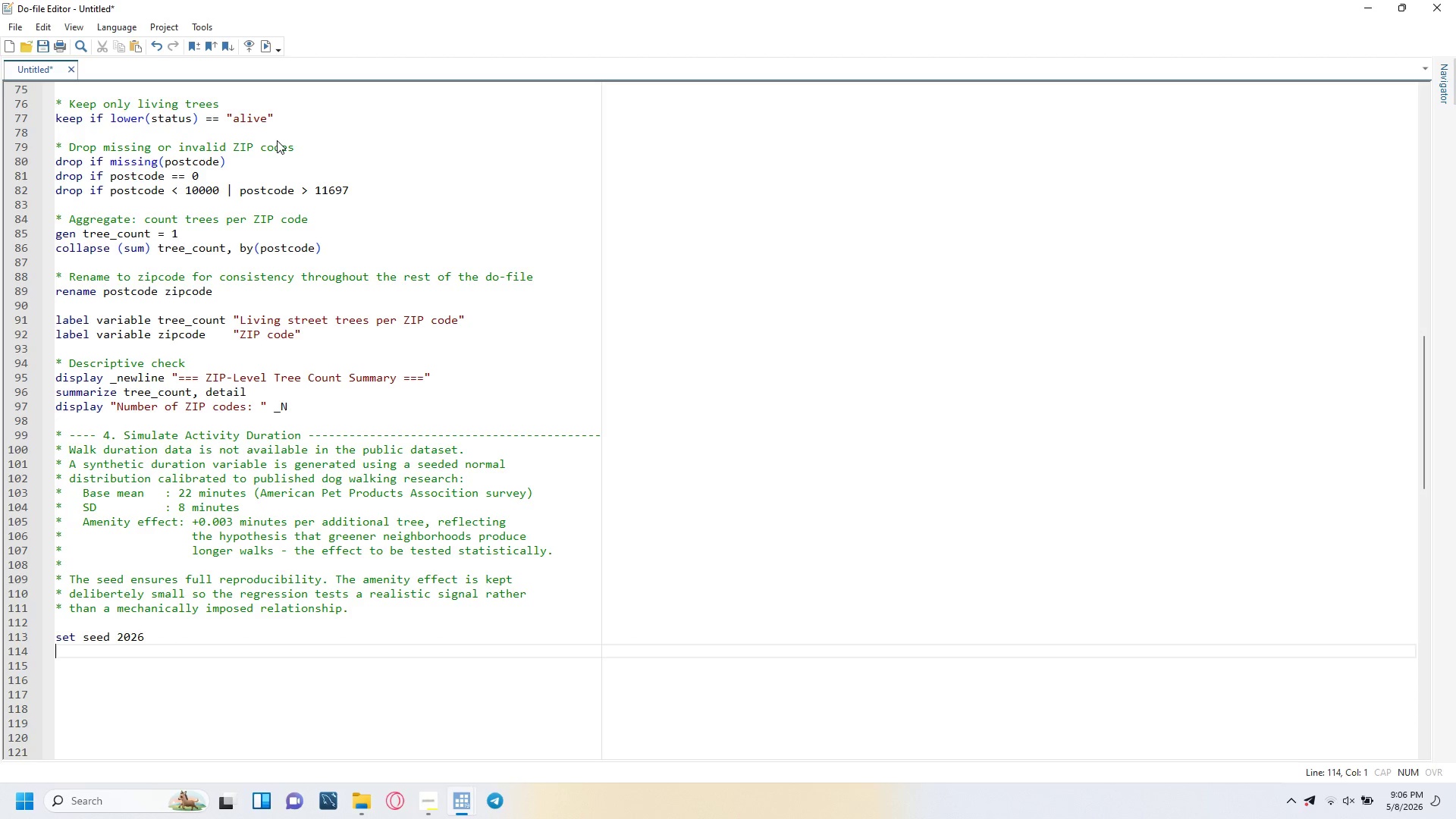 
key(Enter)
 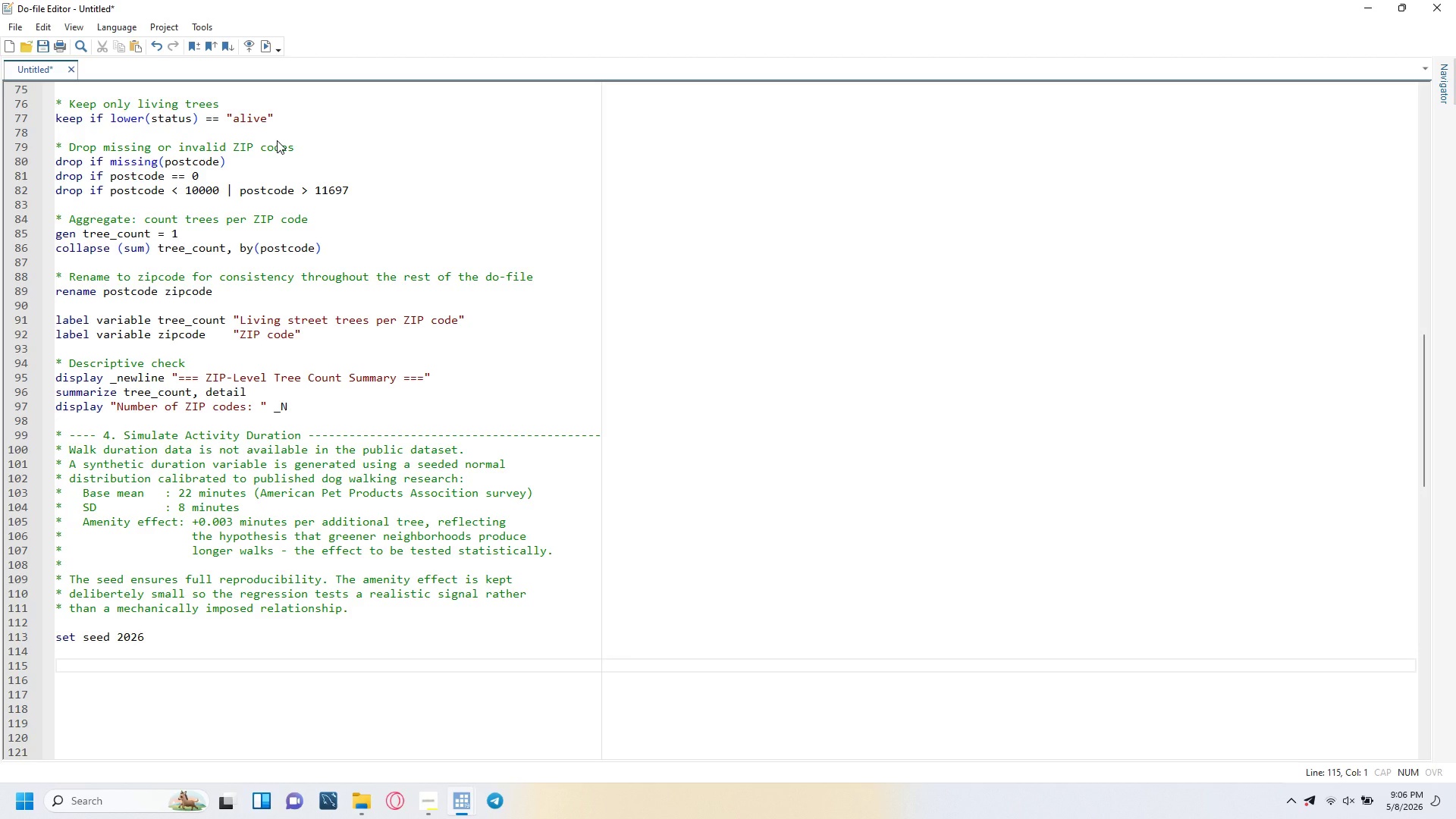 
type(gen avg_walk_min = 22)
key(Tab)
 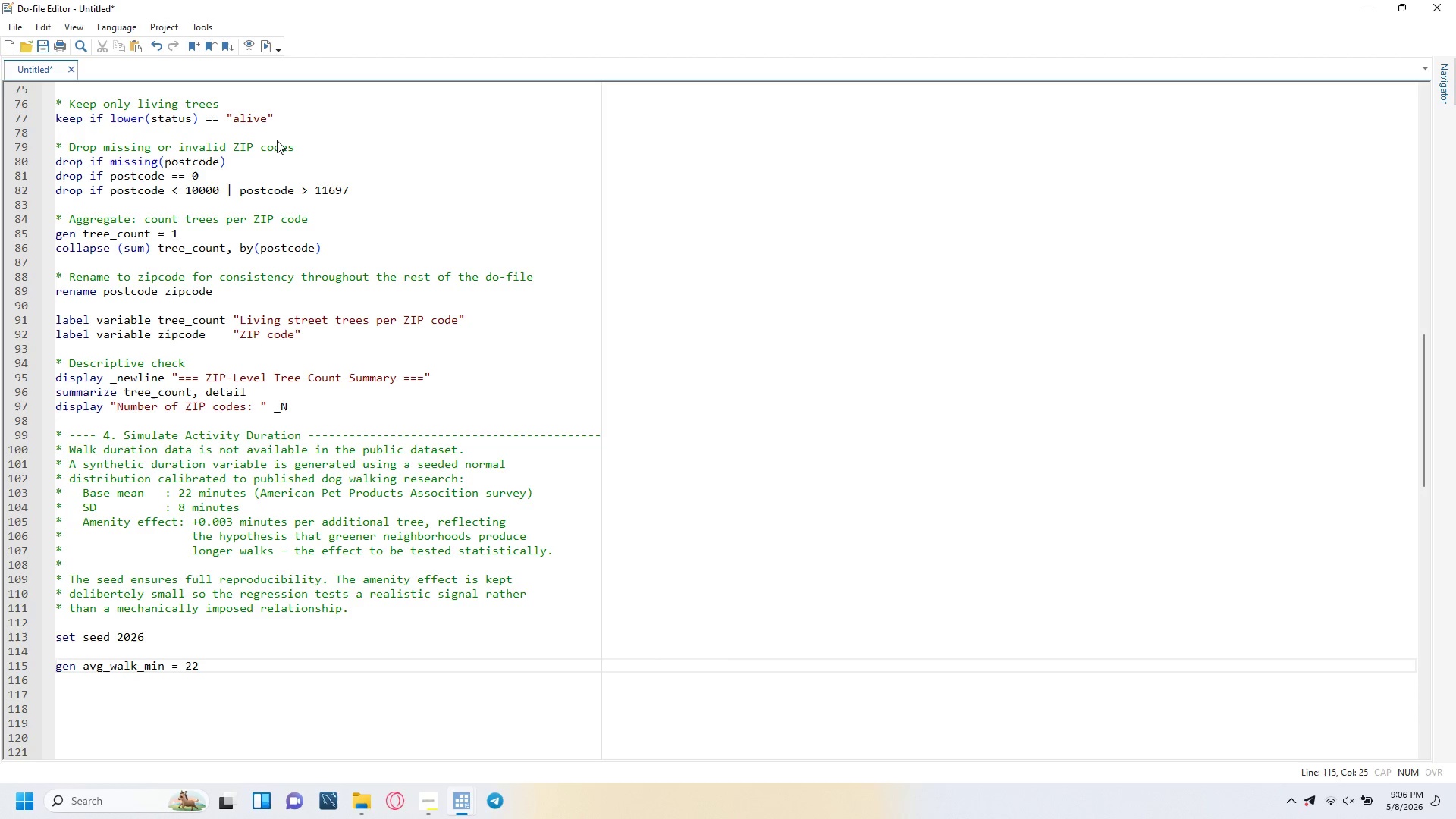 
wait(12.41)
 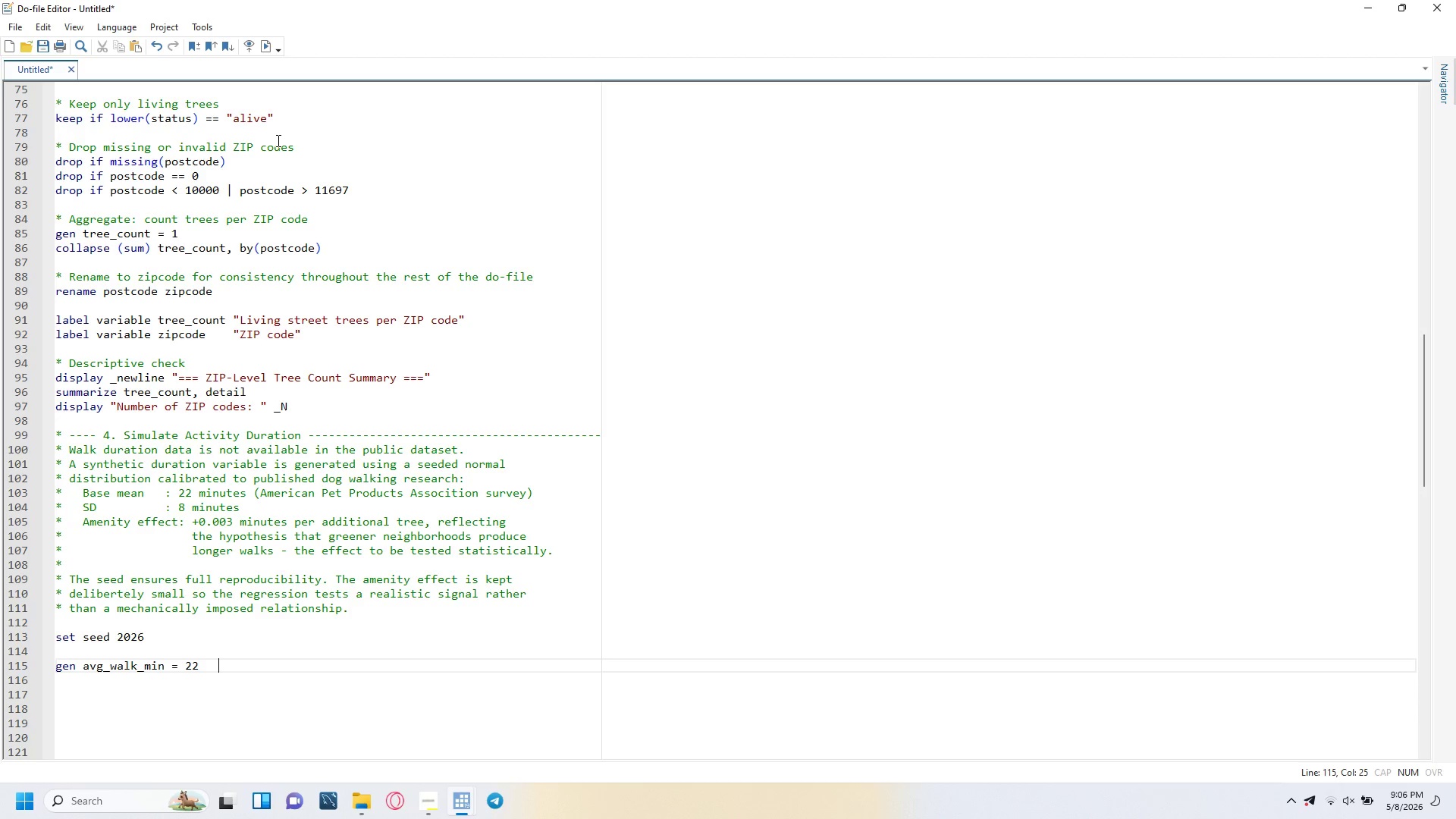 
key(Slash)
 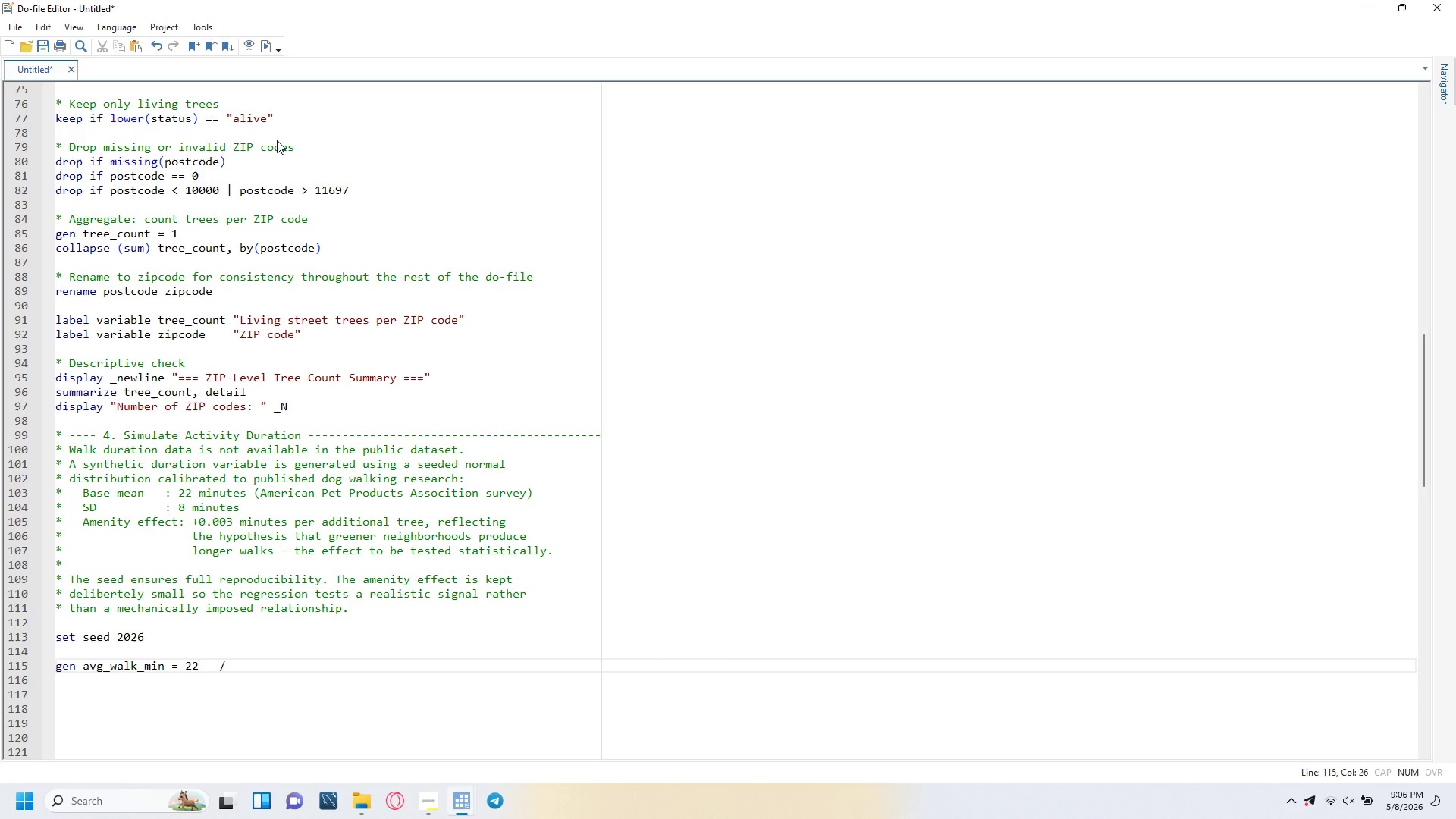 
key(Slash)
 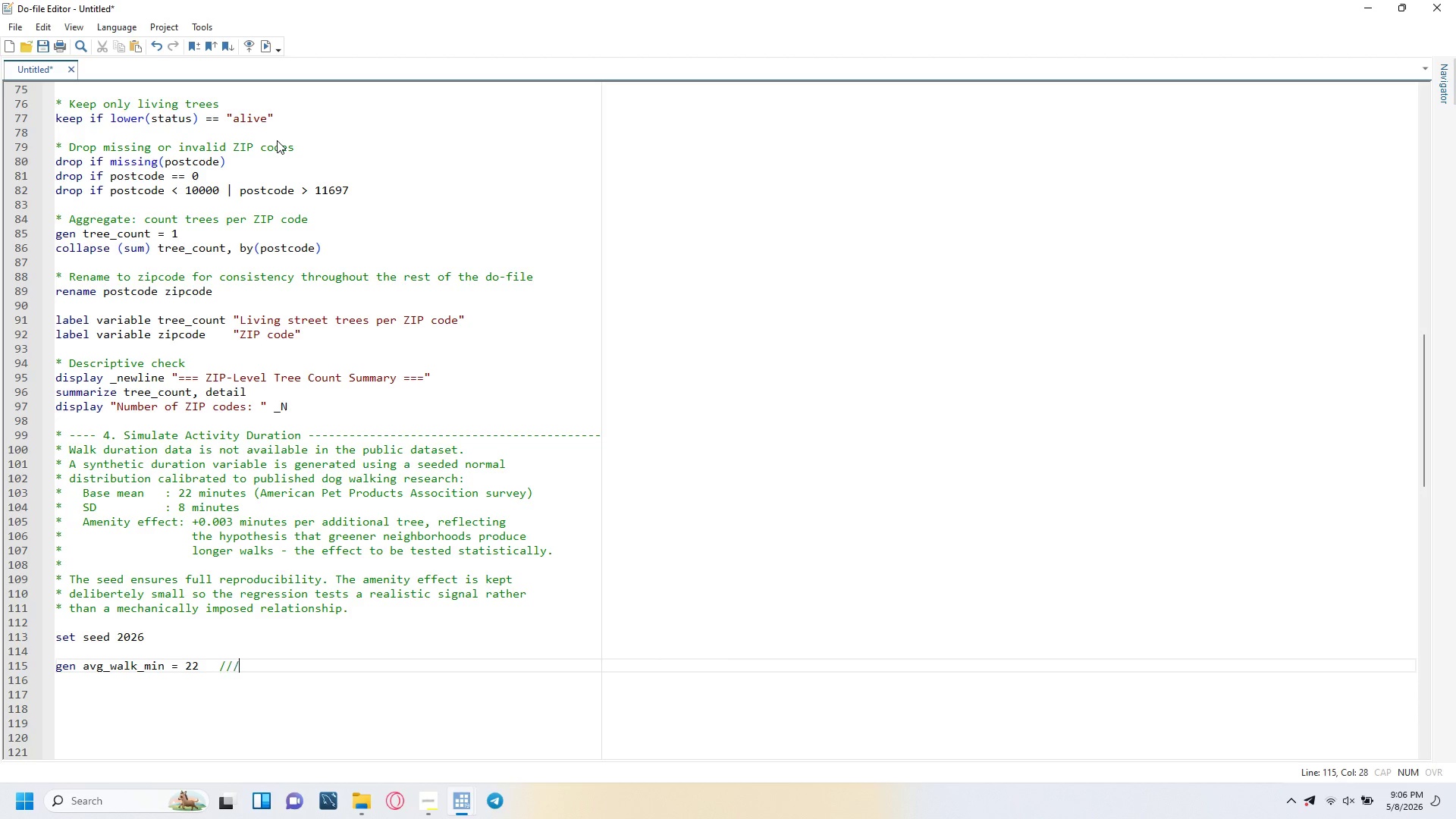 
key(Slash)
 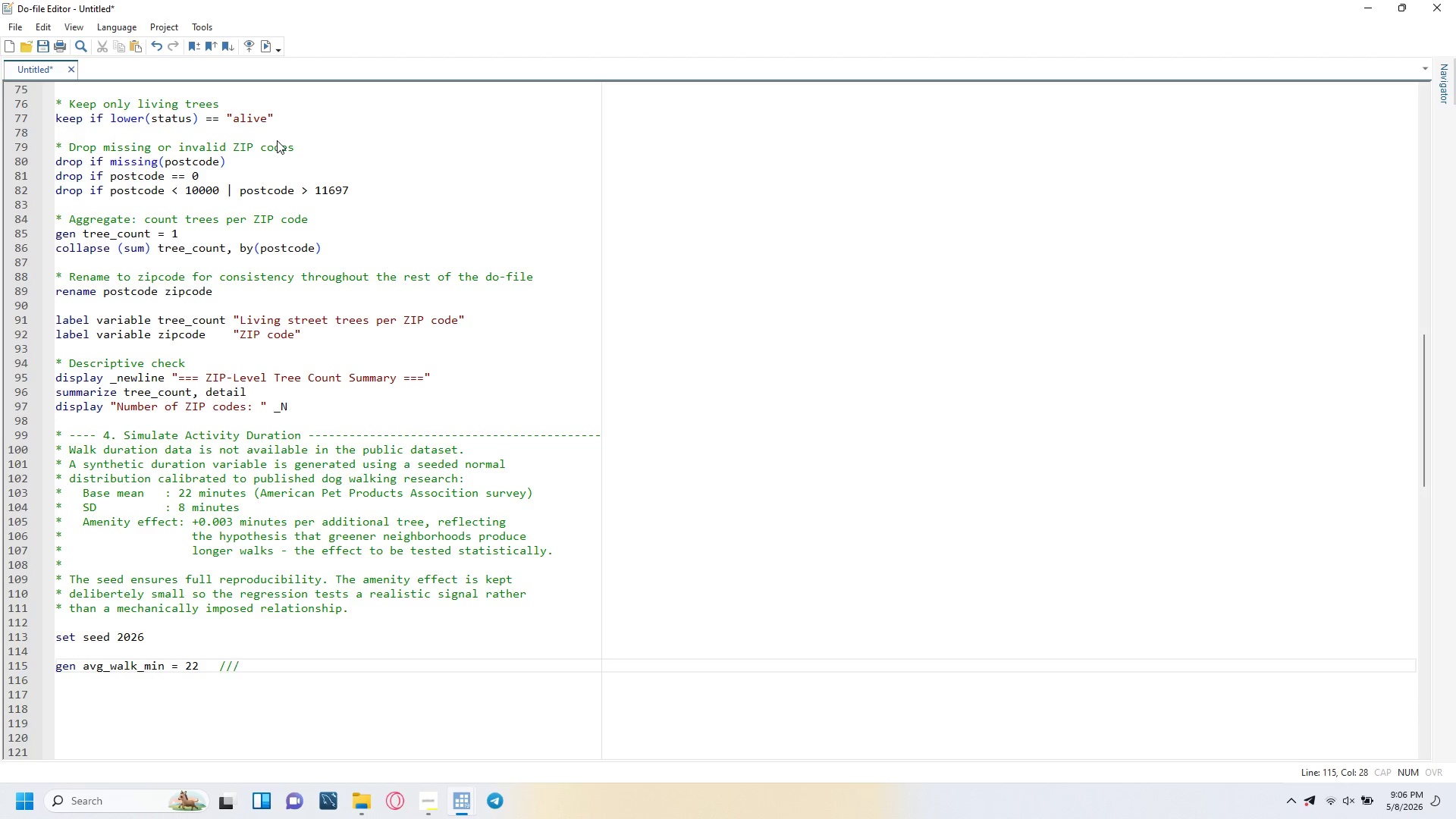 
key(Enter)
 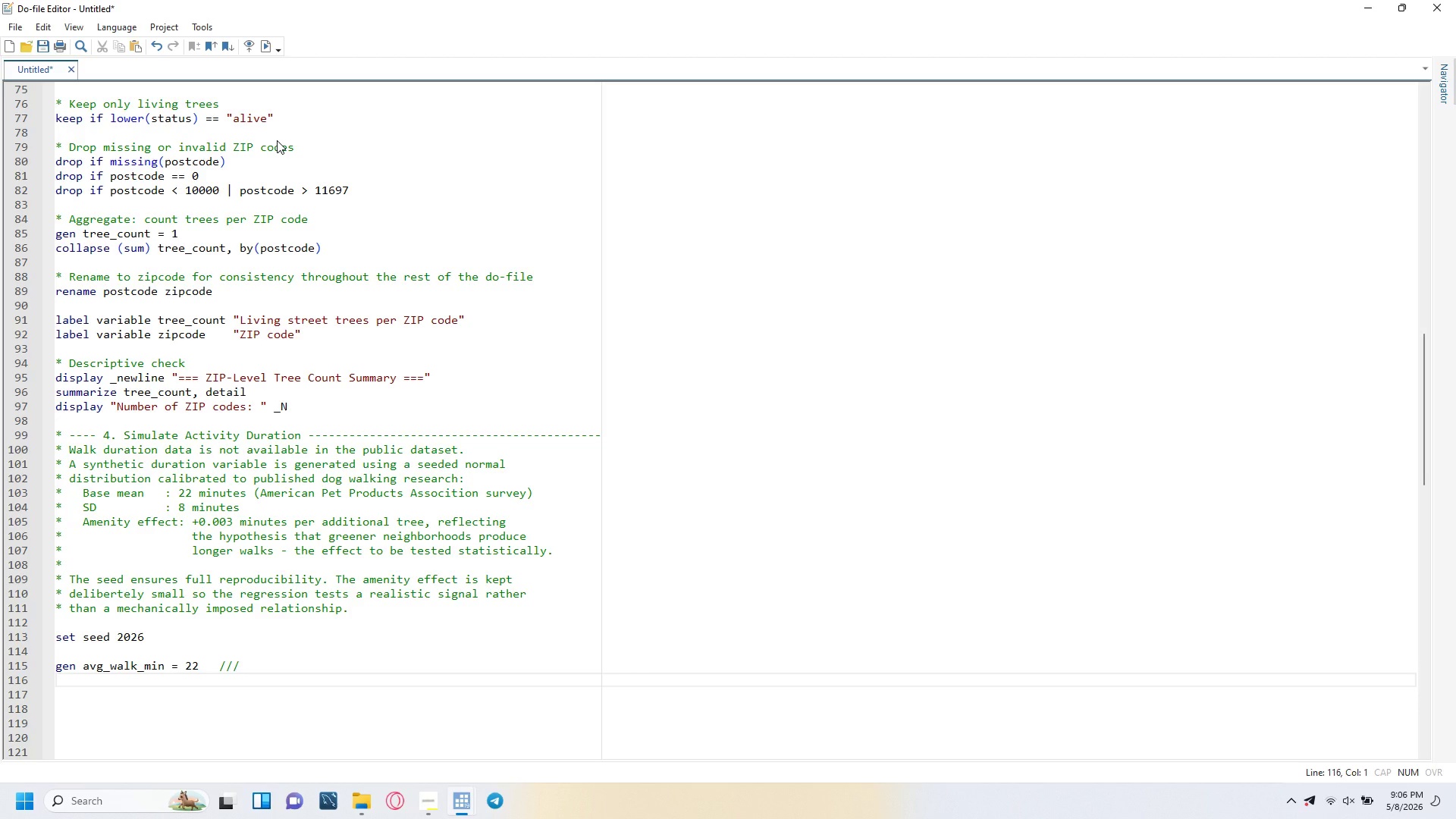 
key(Tab)
type(+ 0.3)
key(Backspace)
type(003 * tree_count ??)
key(Backspace)
key(Backspace)
type(///)
 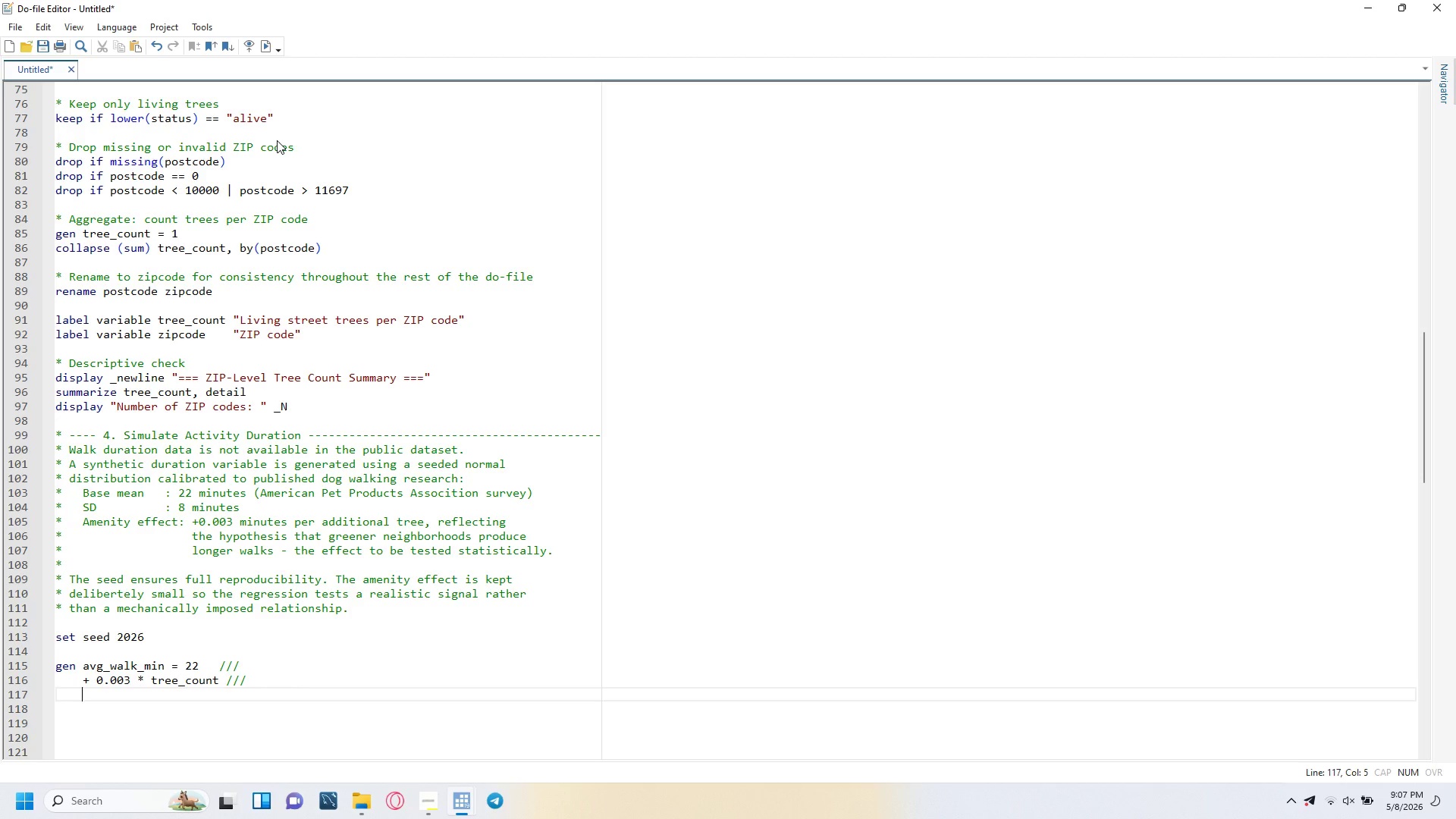 
 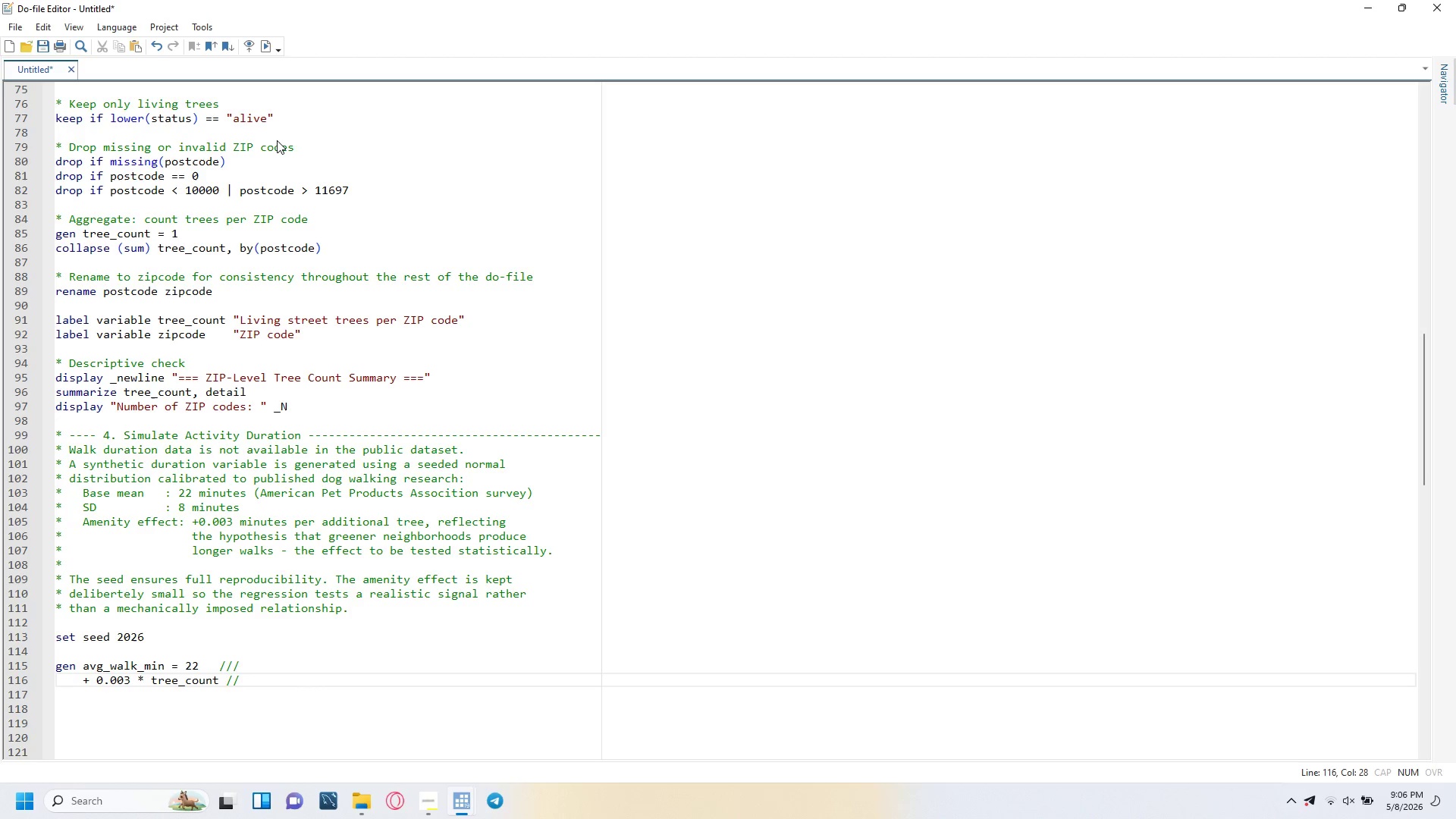 
key(Enter)
 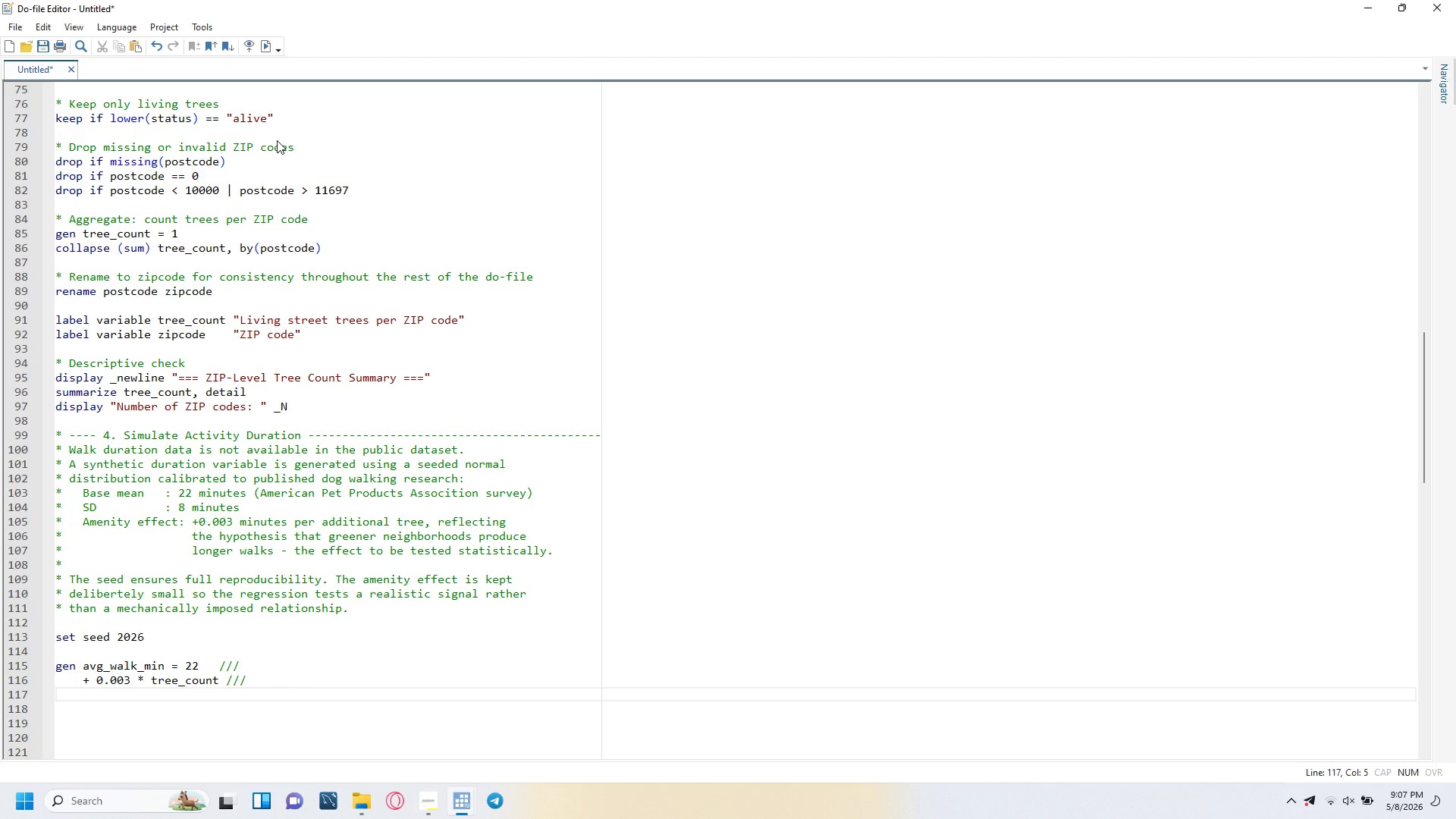 
type(+ rnormal(0, 8)
 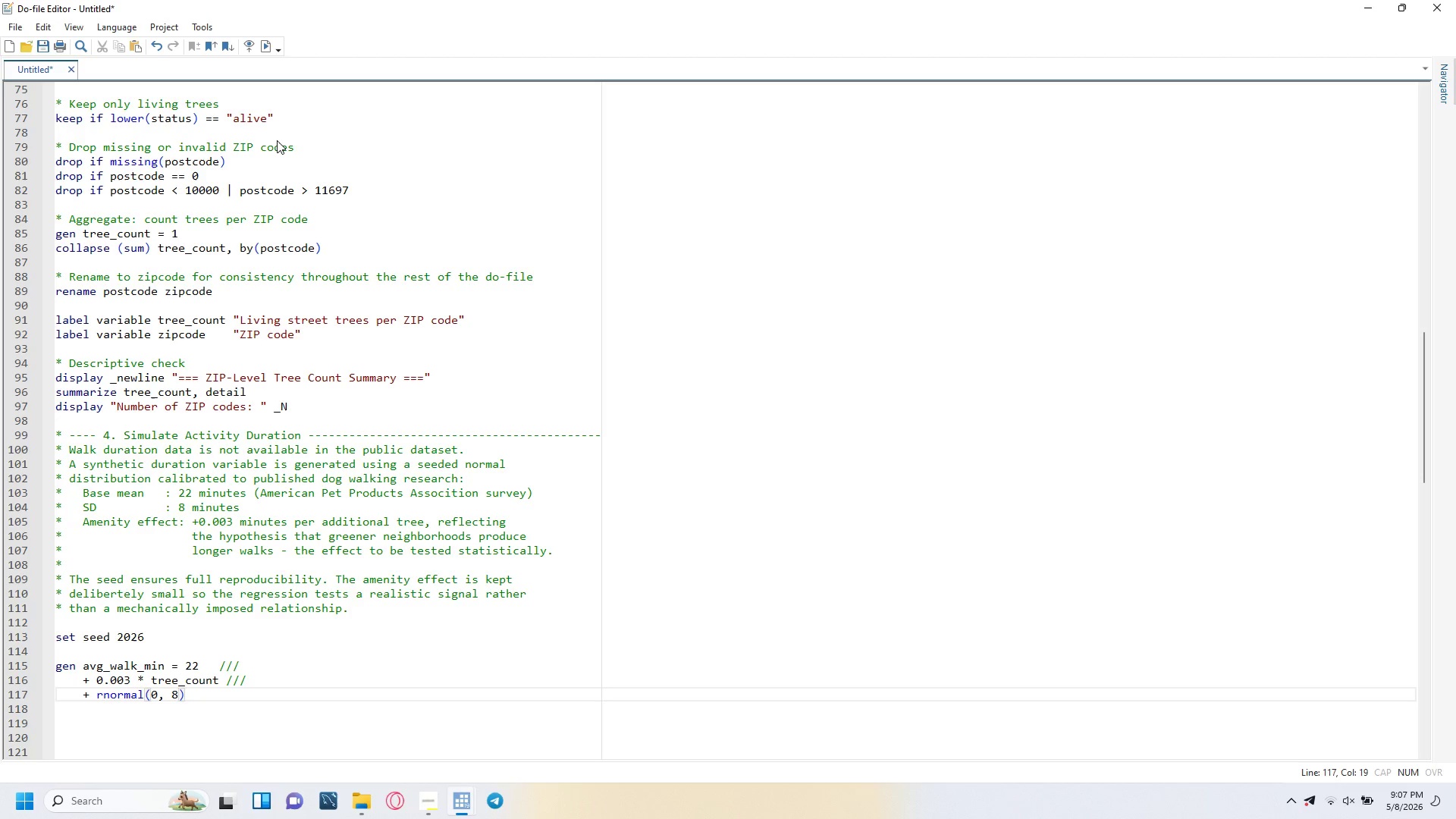 
key(ArrowRight)
 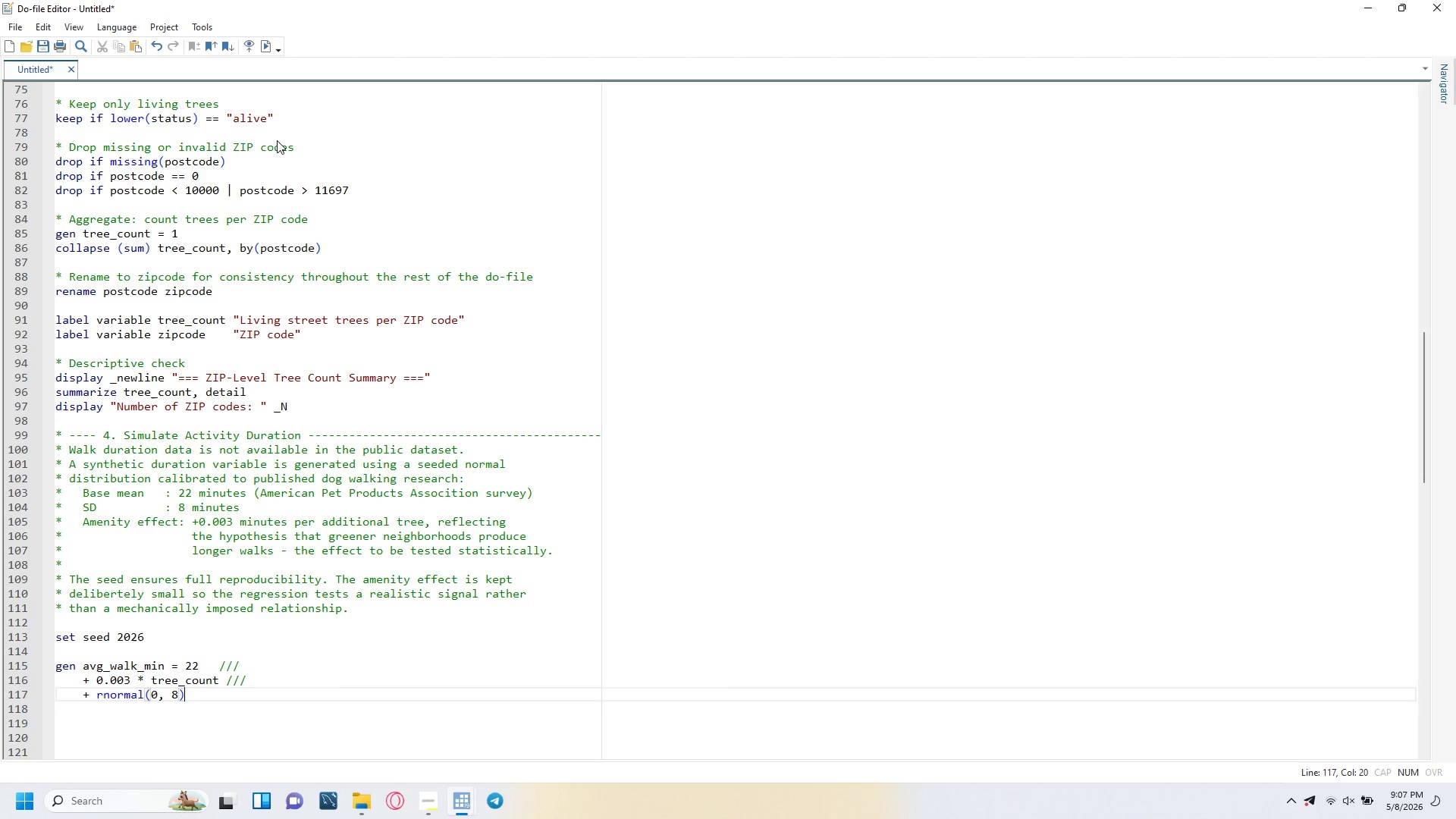 
key(Enter)
 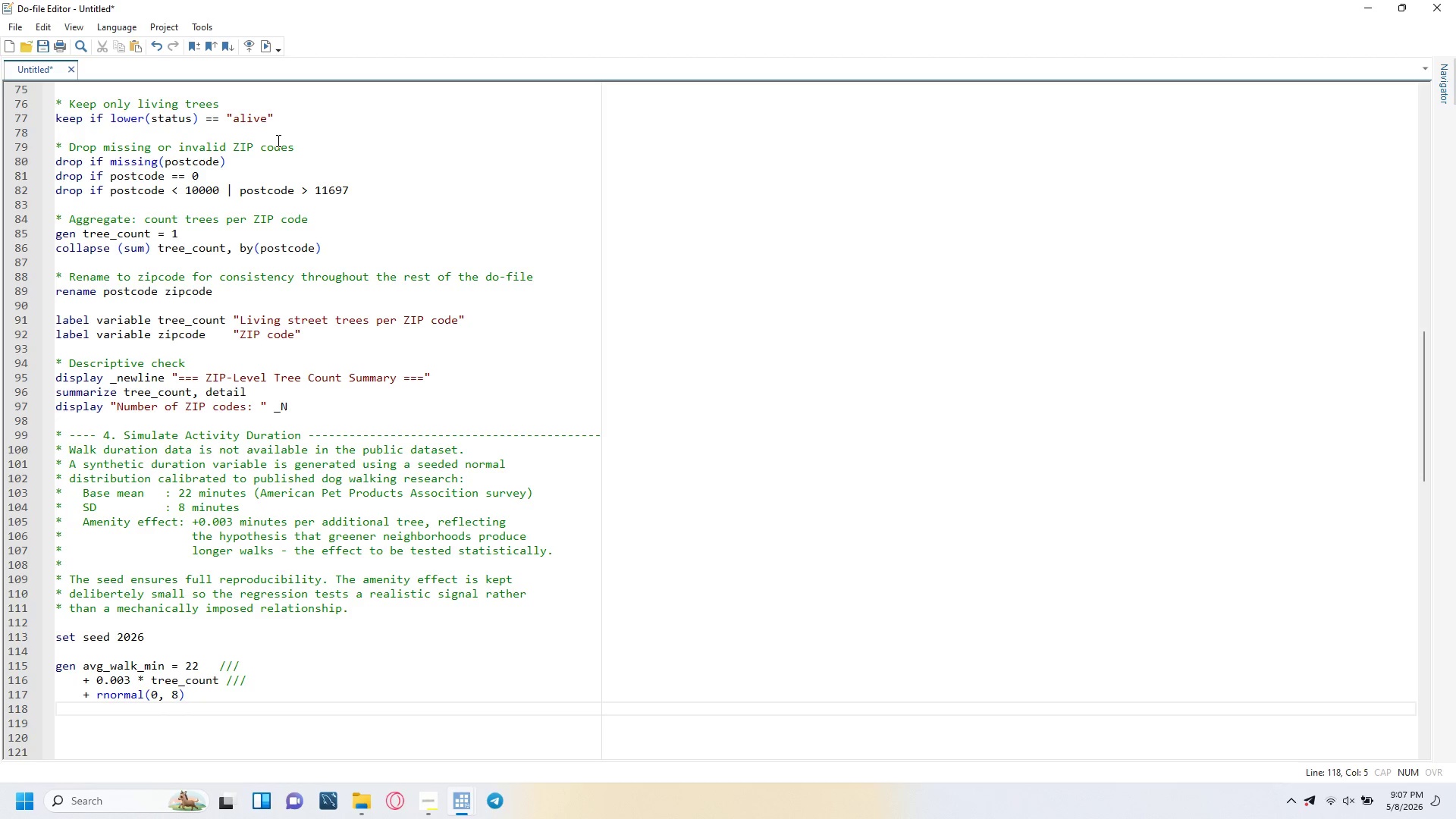 
key(Enter)
 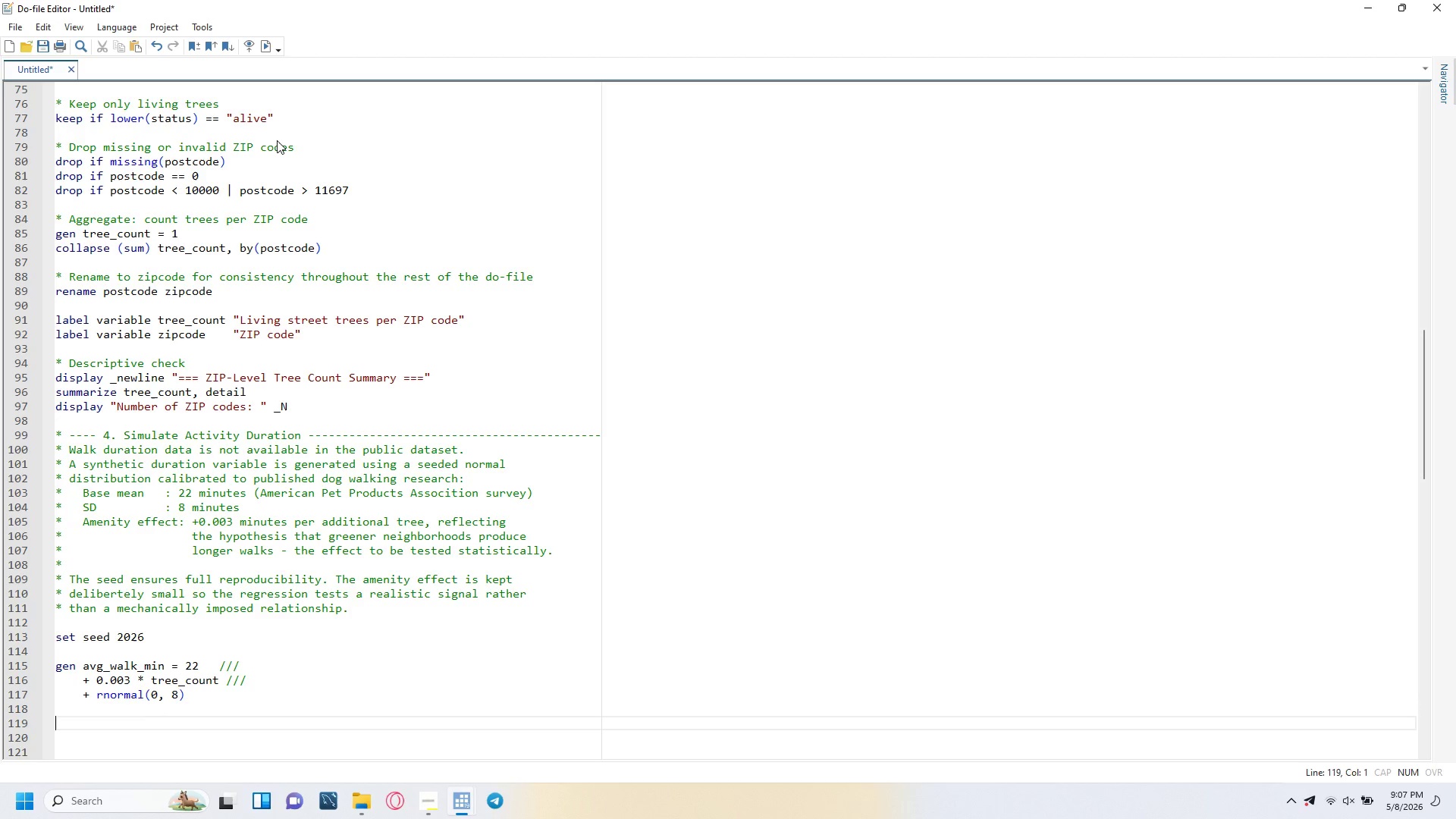 
key(Backspace)
type(* Enforce realistic floor and ceiling)
 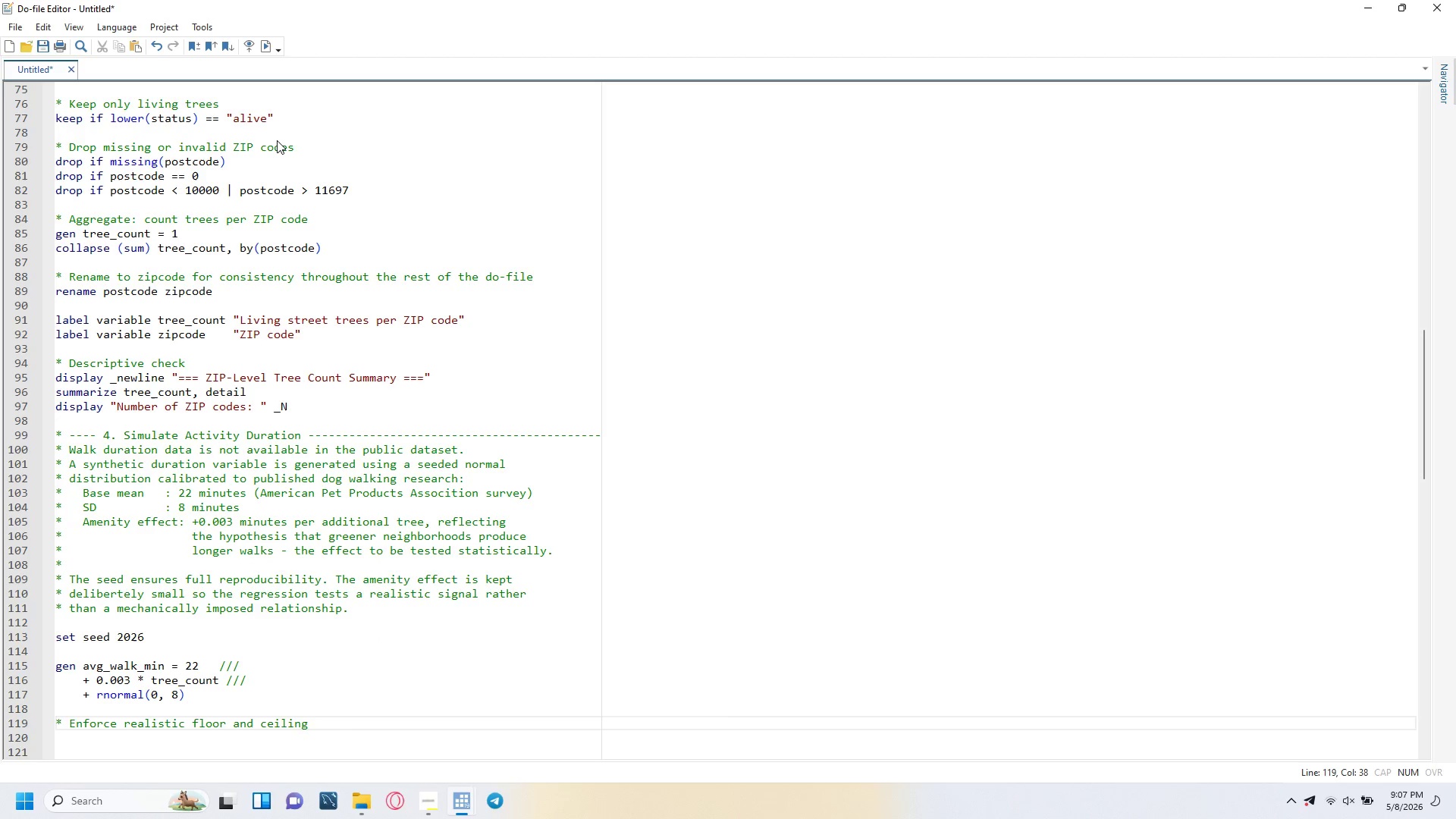 
key(Enter)
 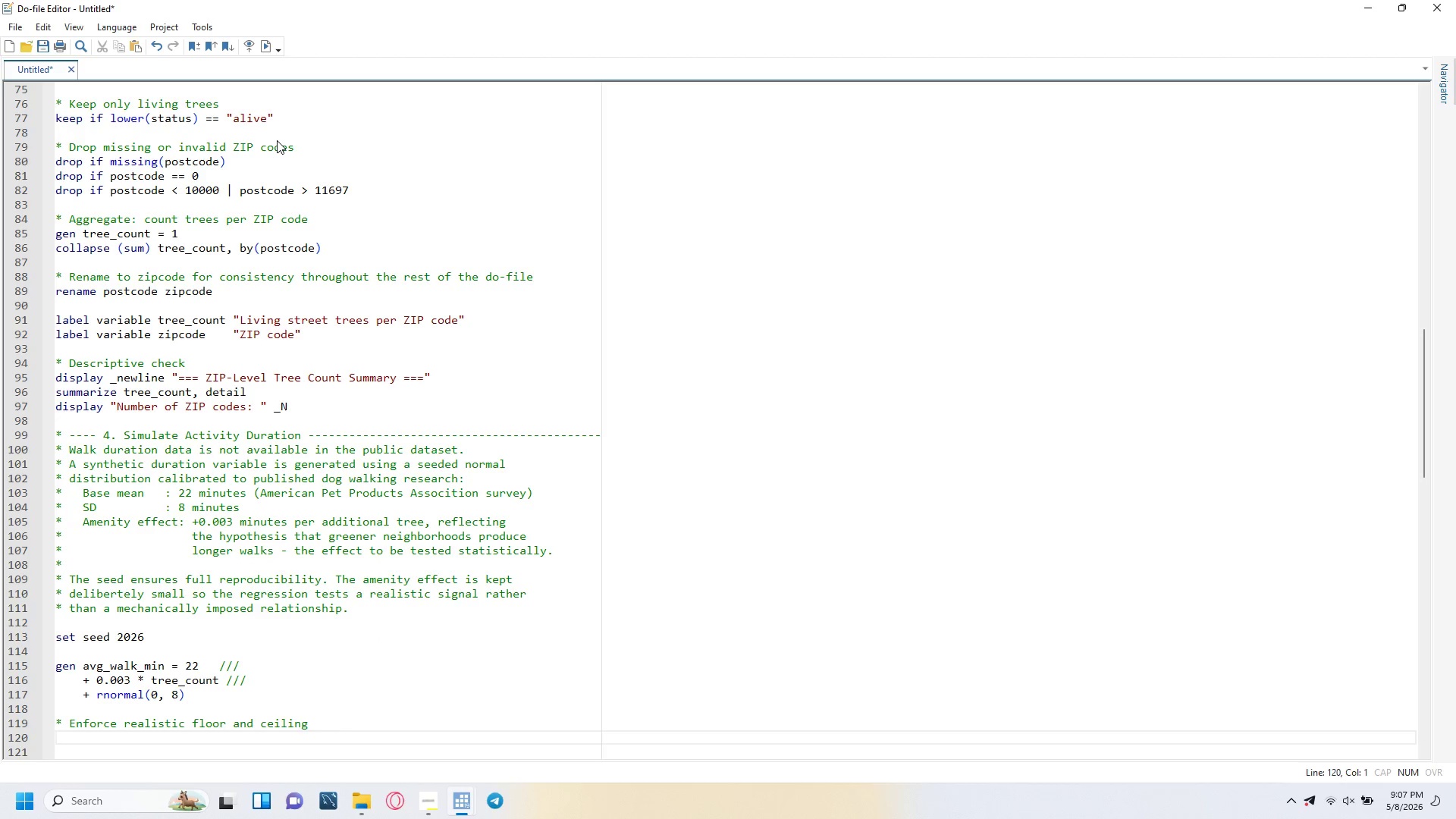 
type(replace avg_walk_min = max(5, avg_walk_min)
 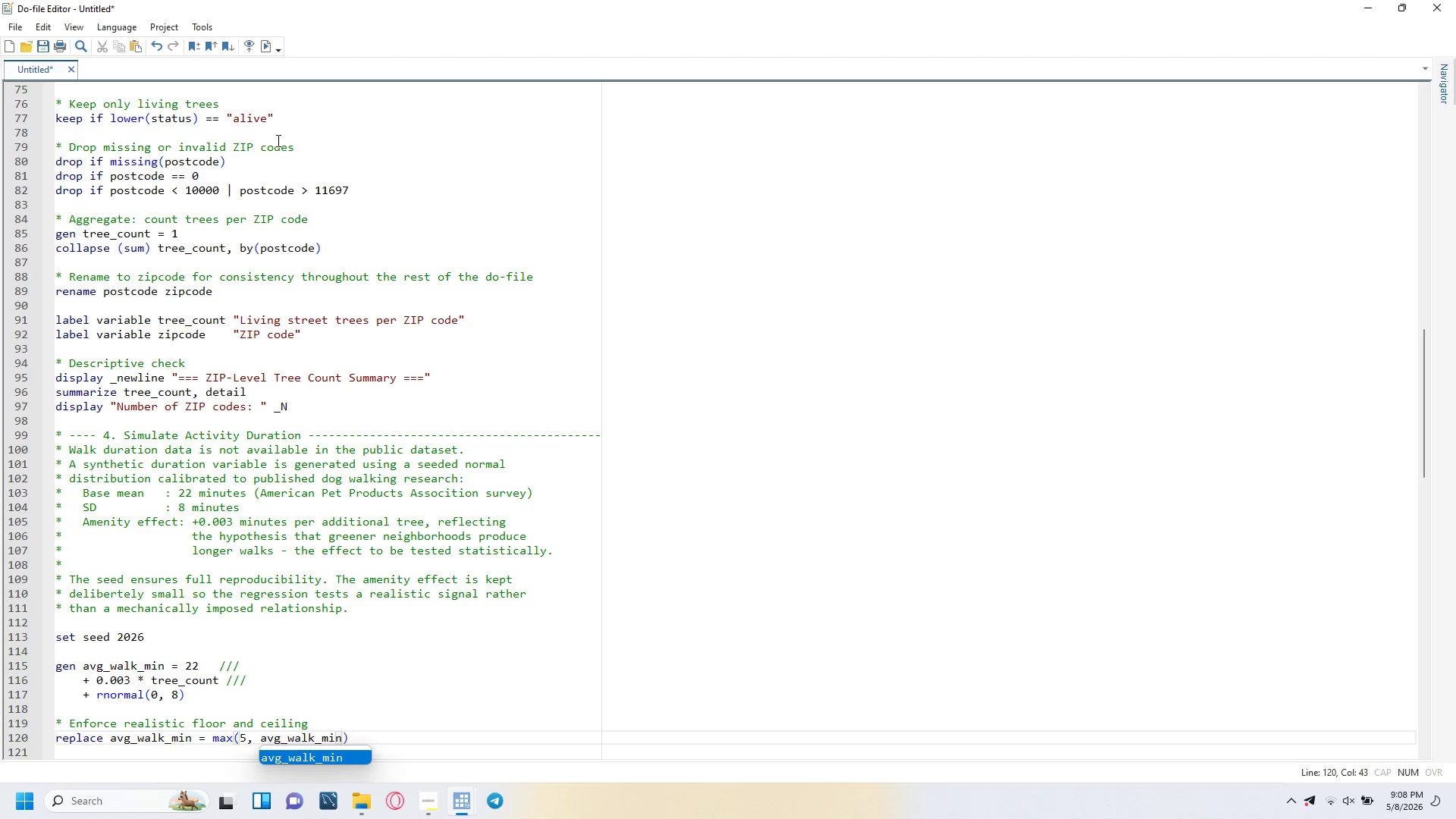 
key(ArrowRight)
 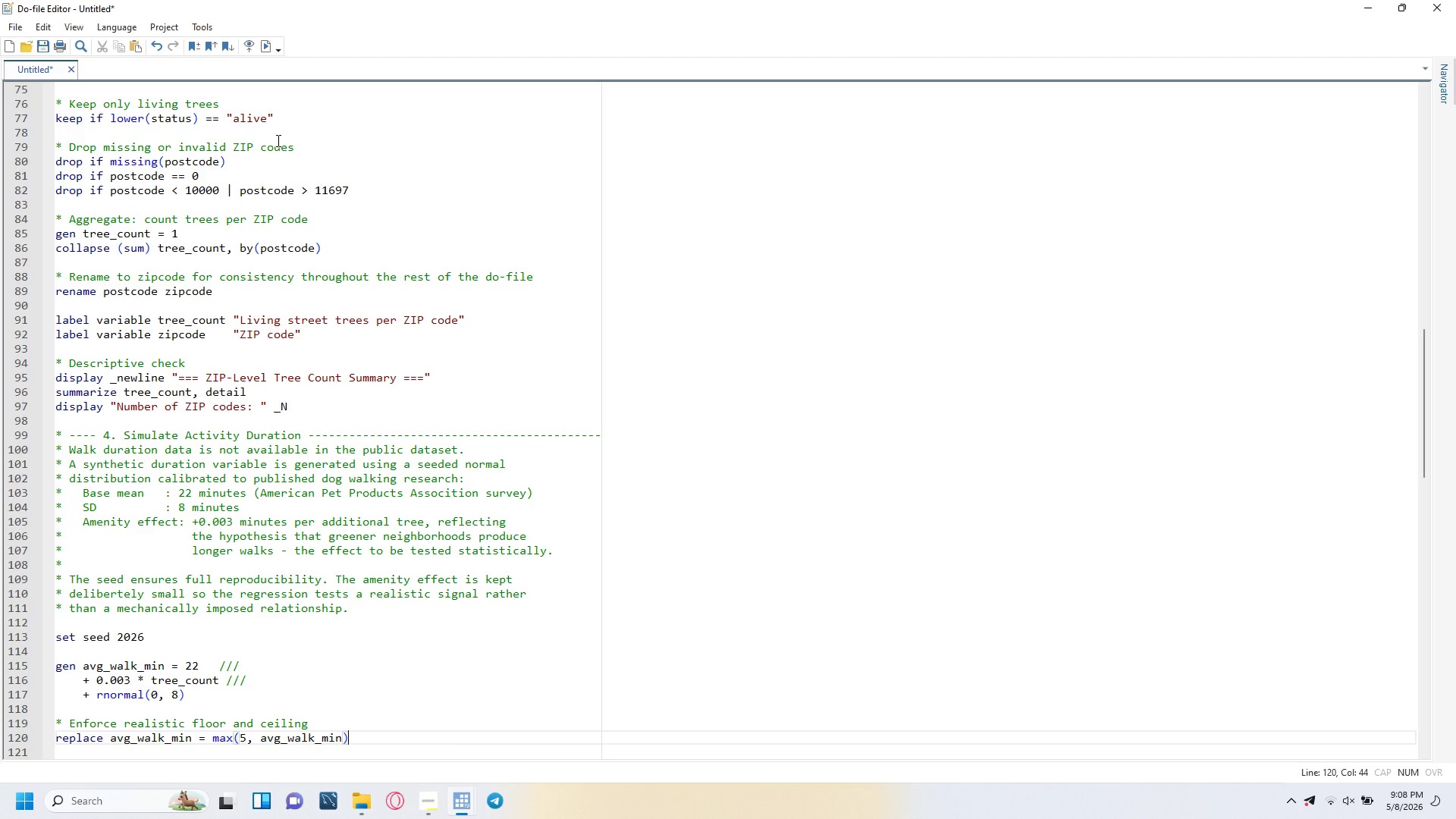 
key(Enter)
 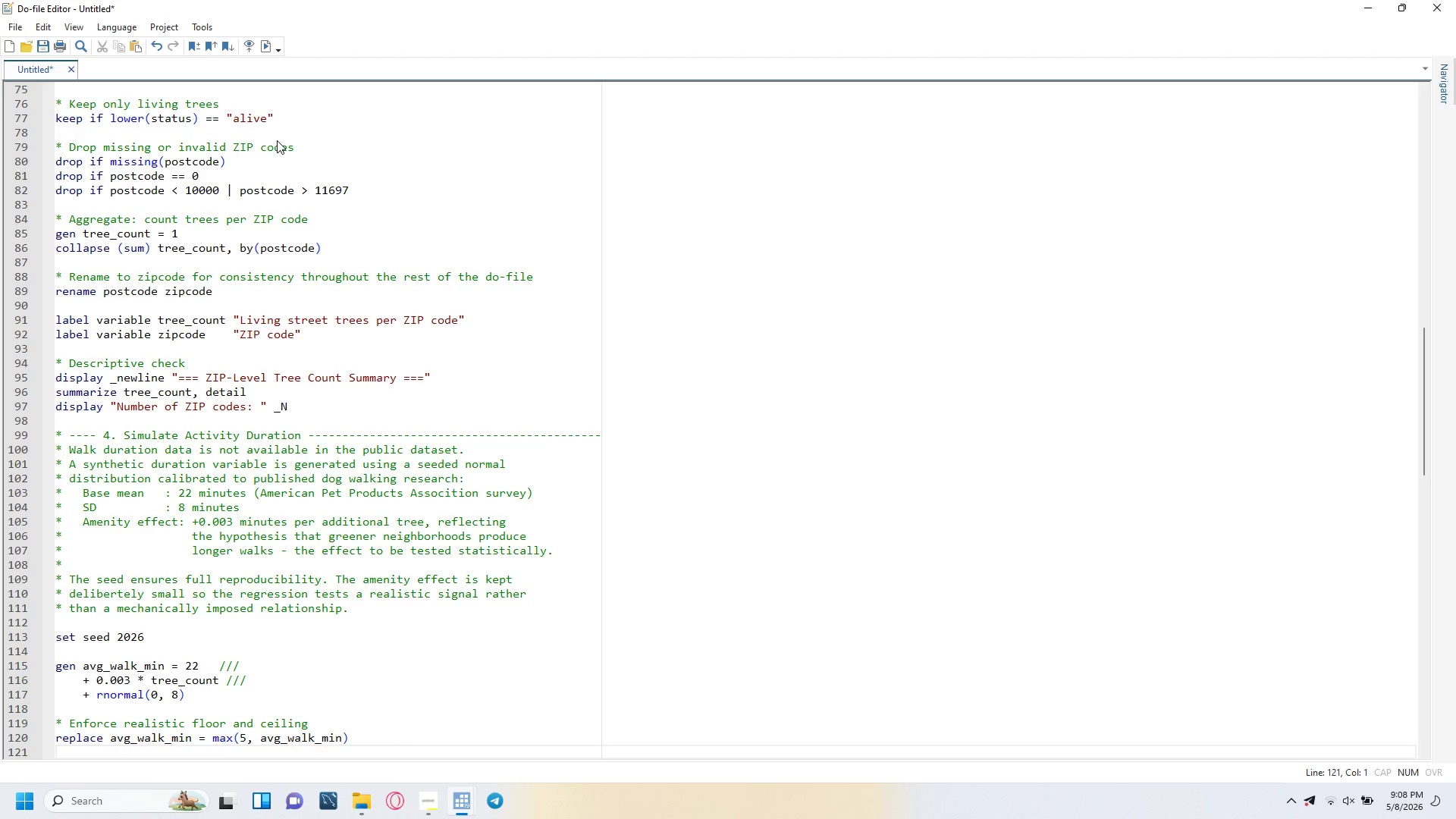 
type(replace avg_walk_min = min(60, avg_Walk_Min)
 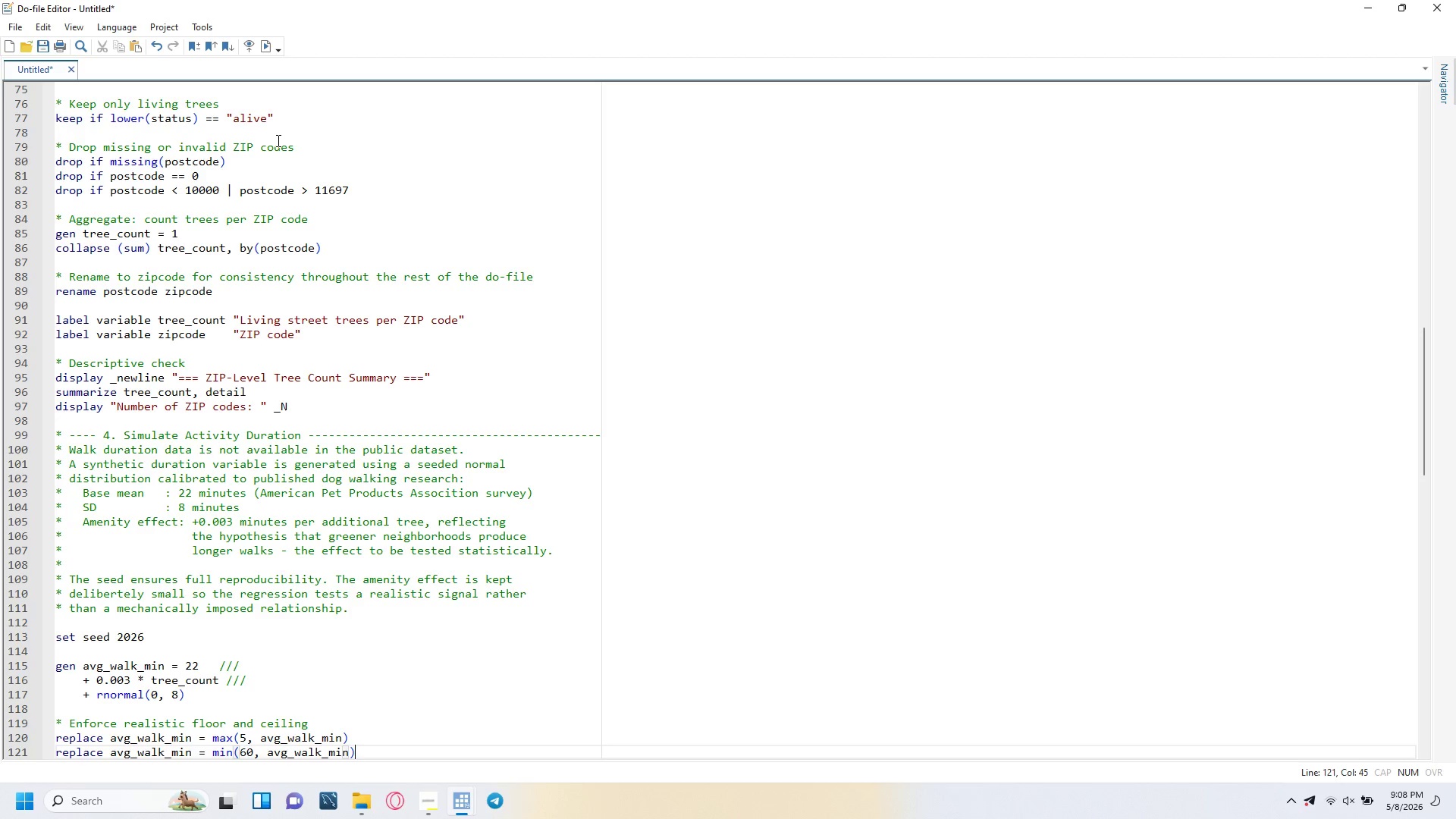 
 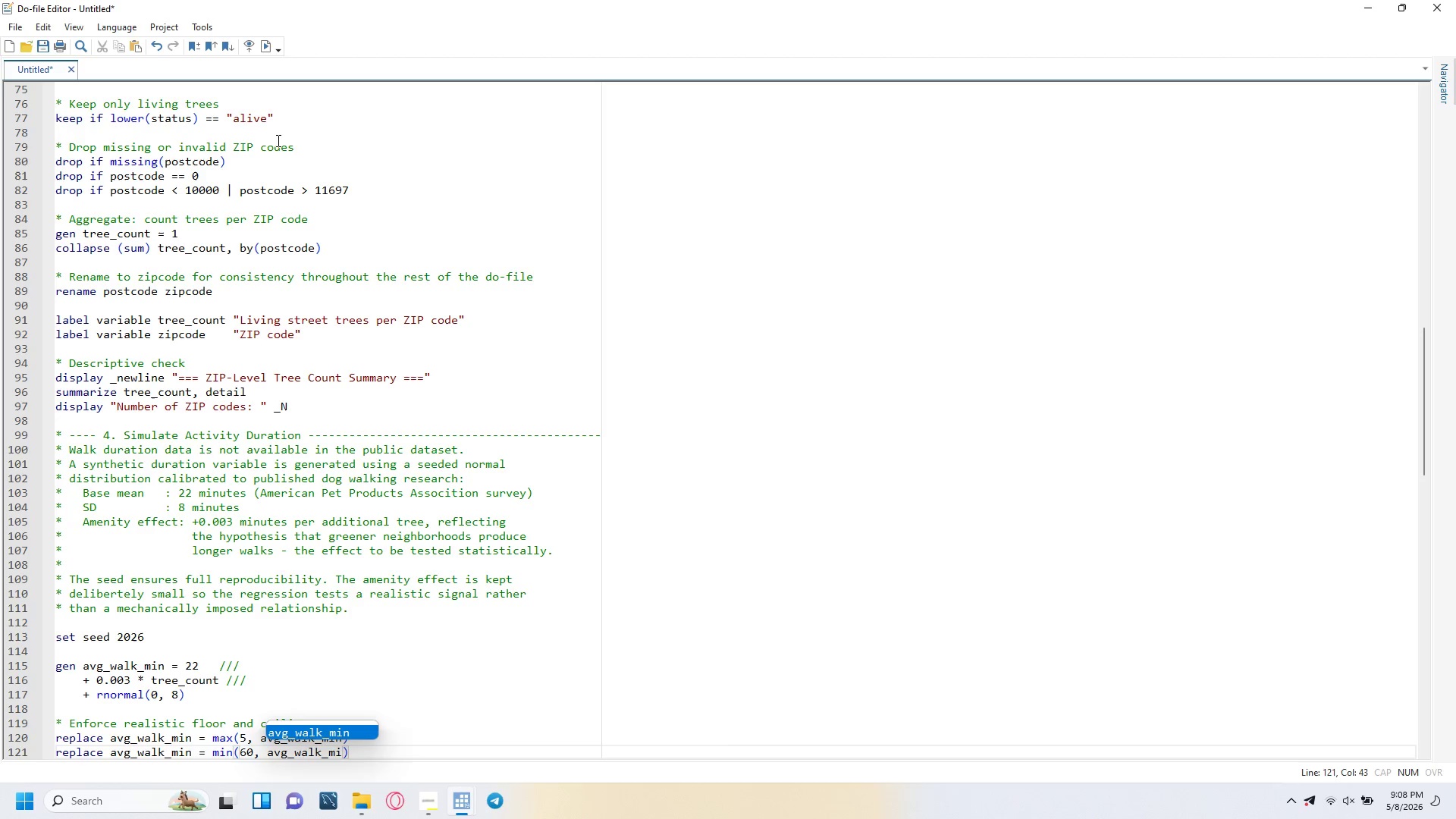 
key(ArrowRight)
 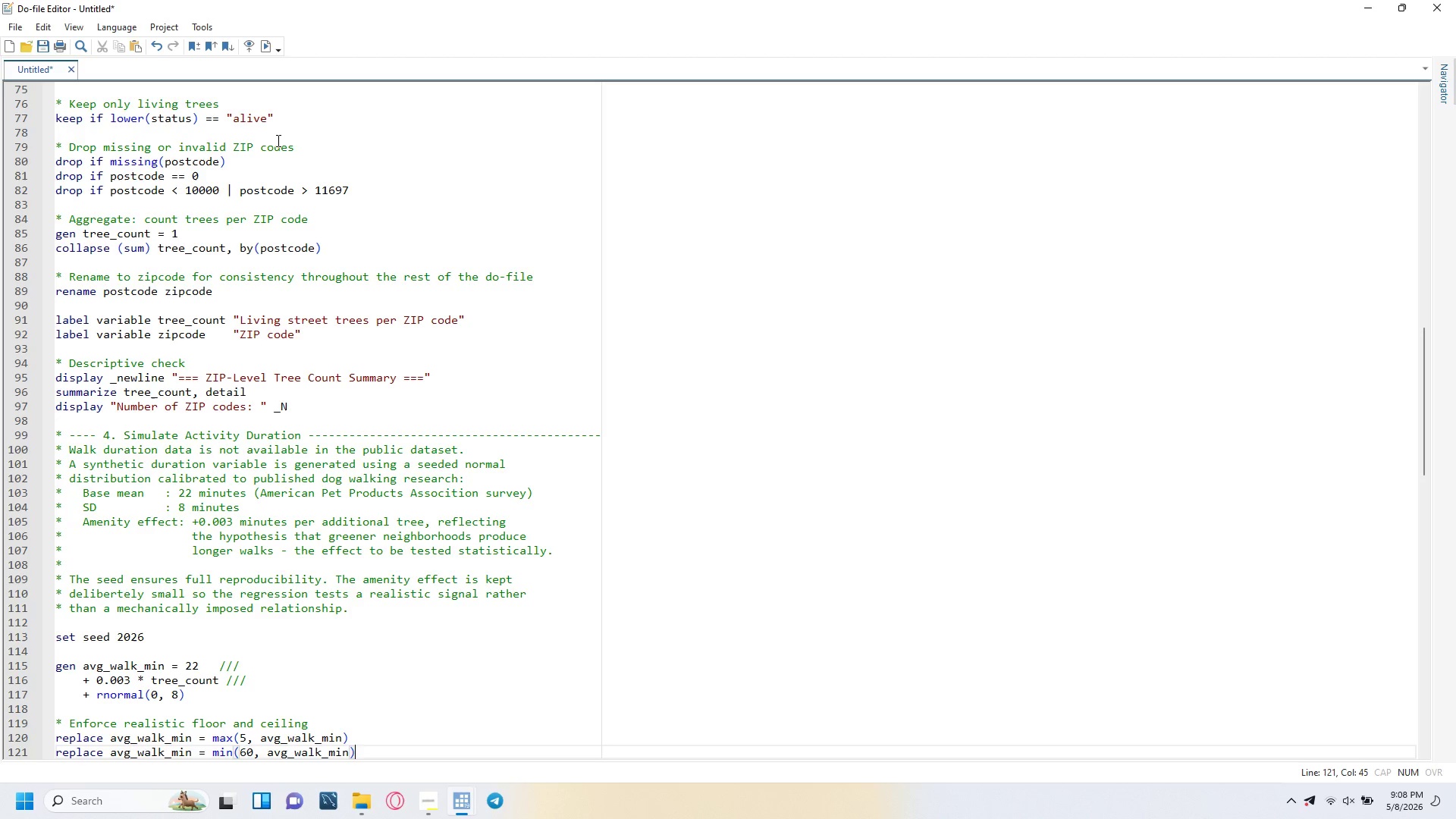 
key(Enter)
 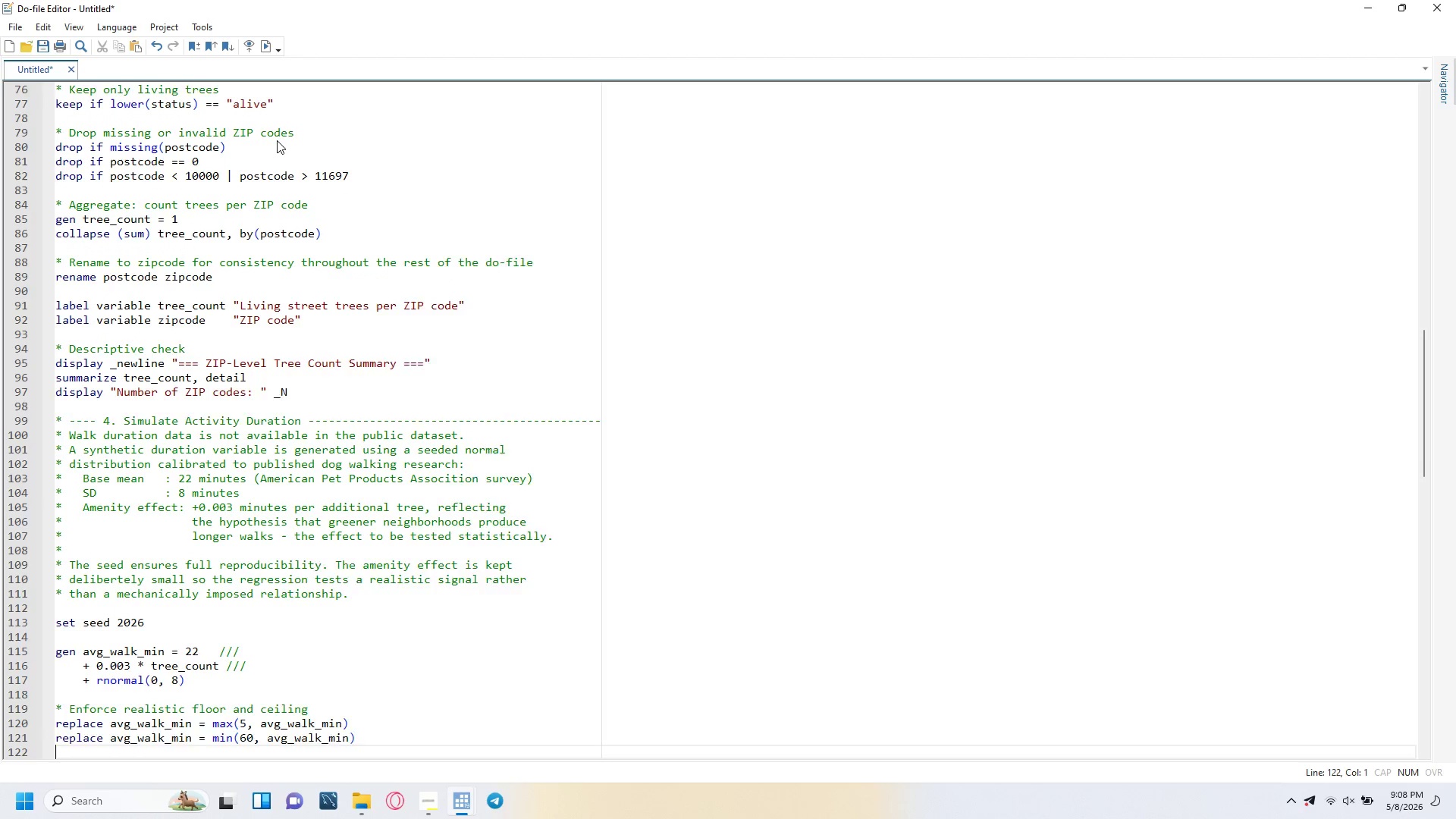 
key(Enter)
 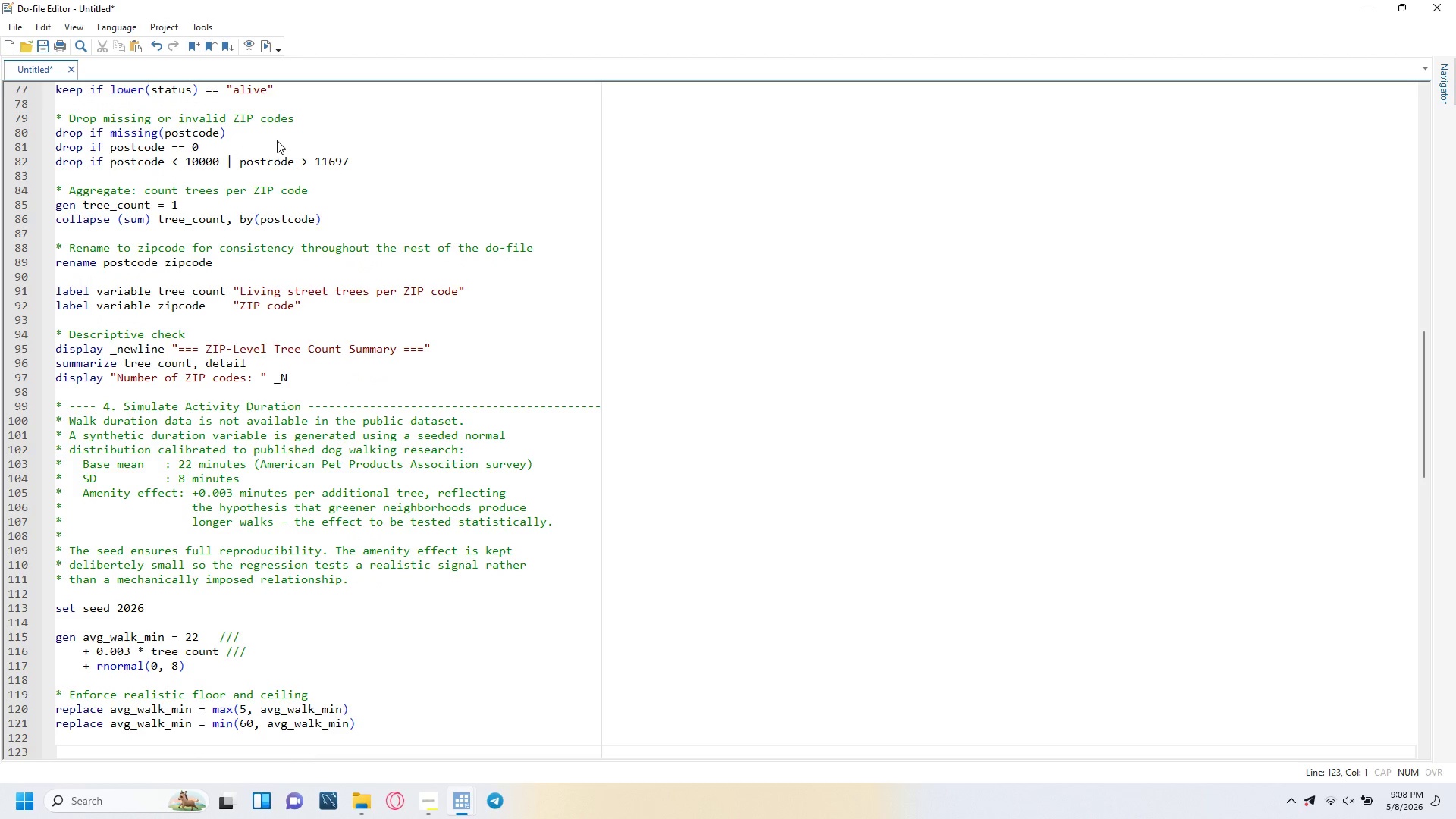 
key(Enter)
 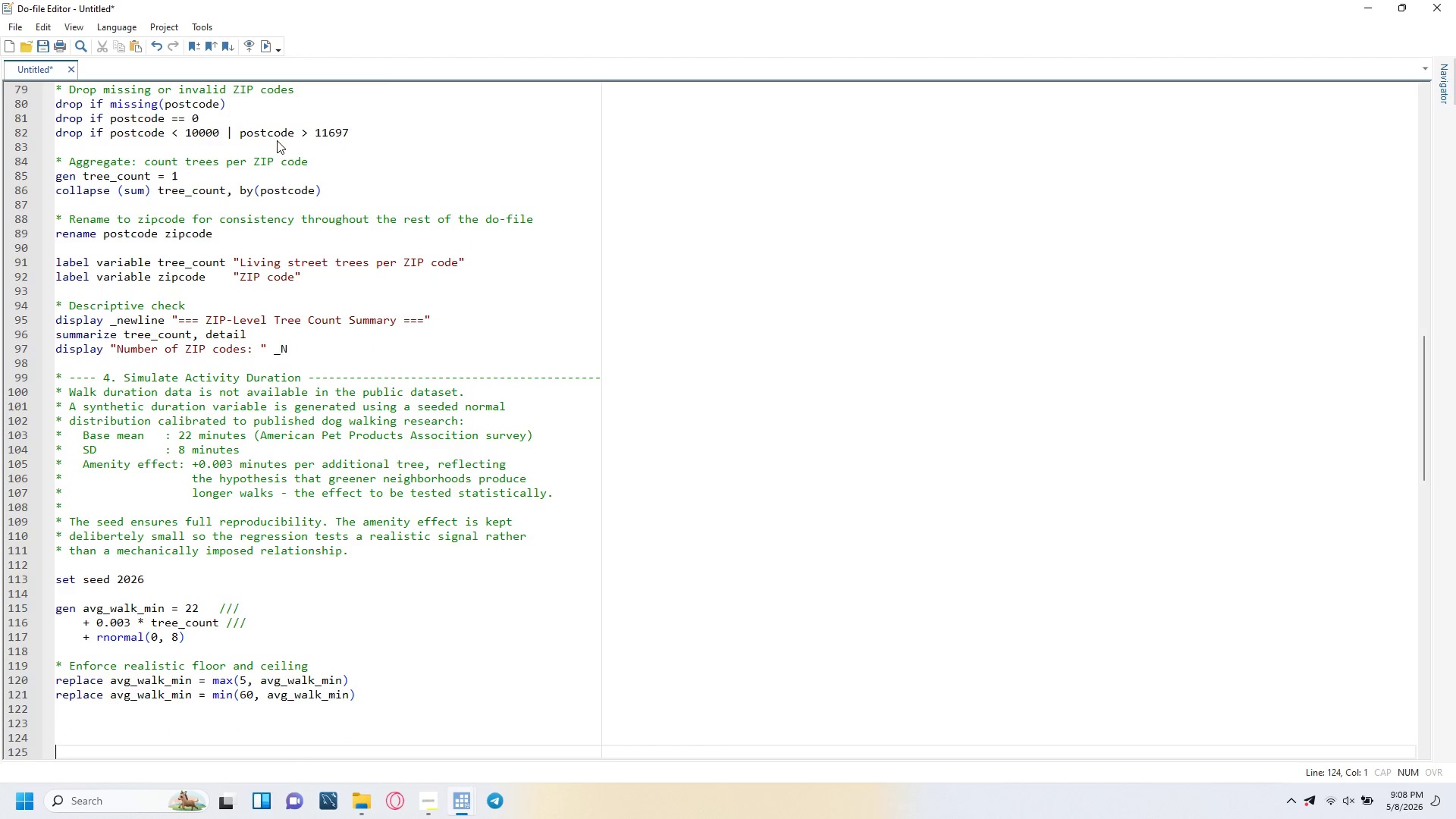 
key(Enter)
 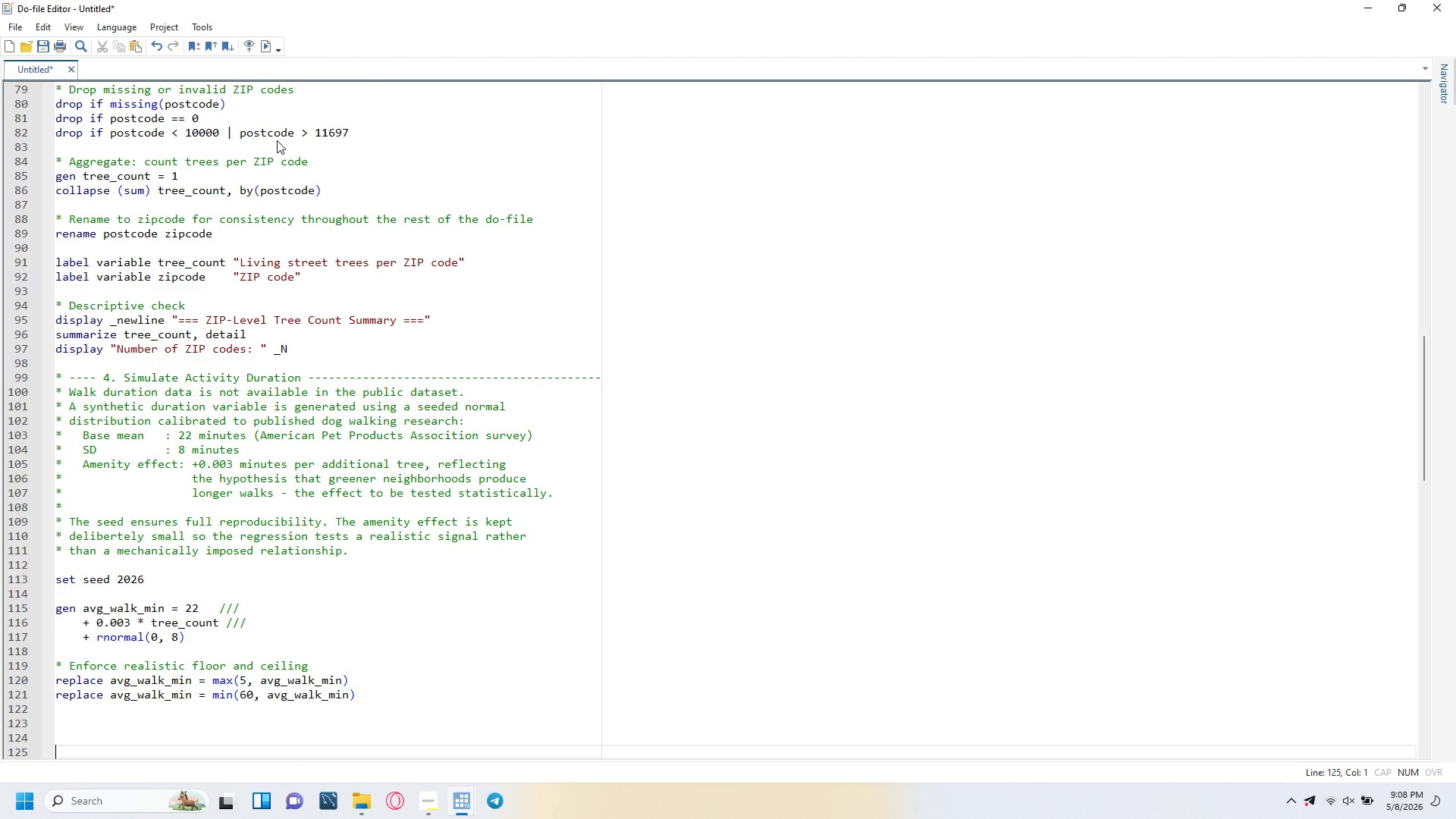 
key(Enter)
 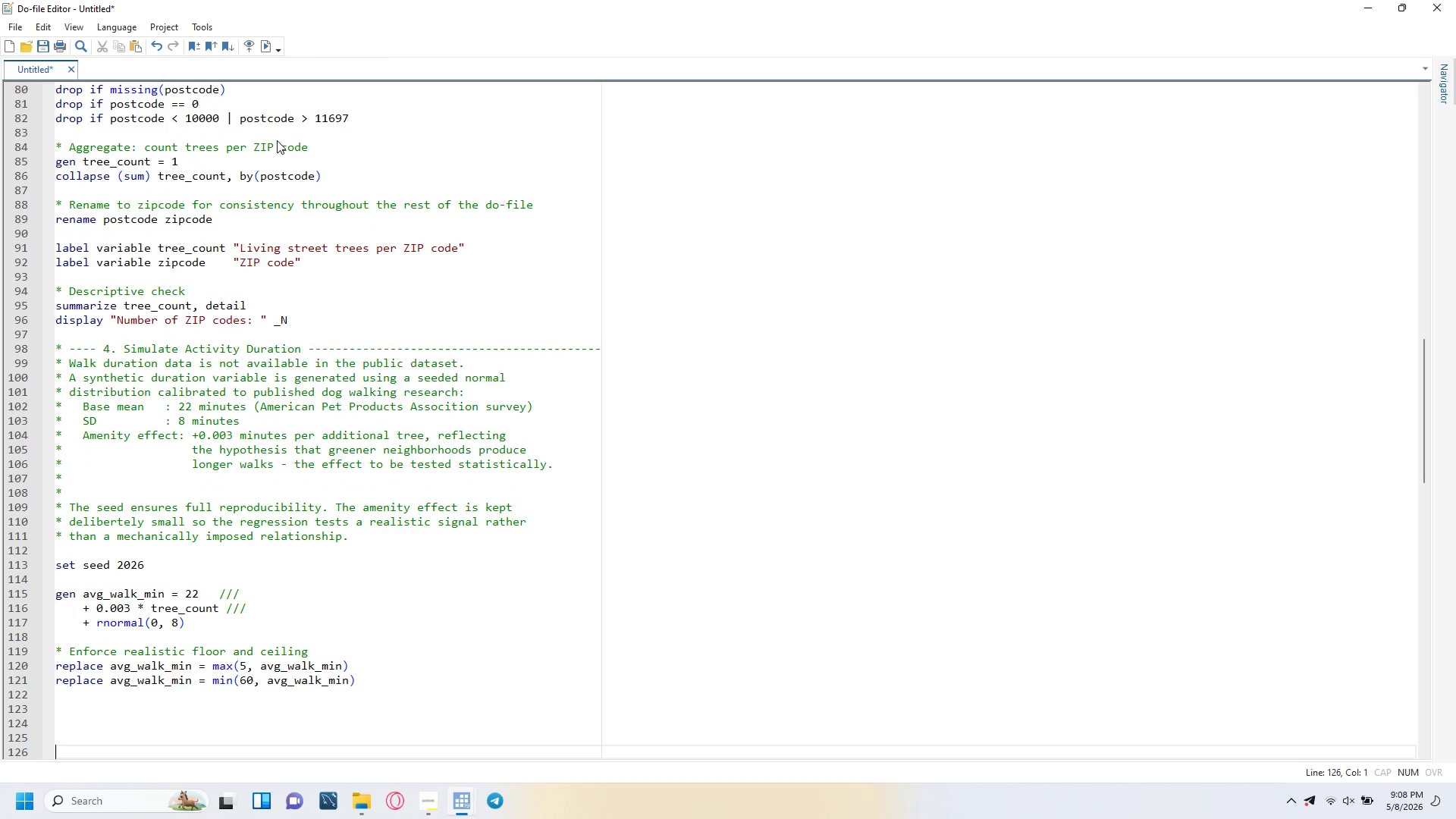 
key(Enter)
 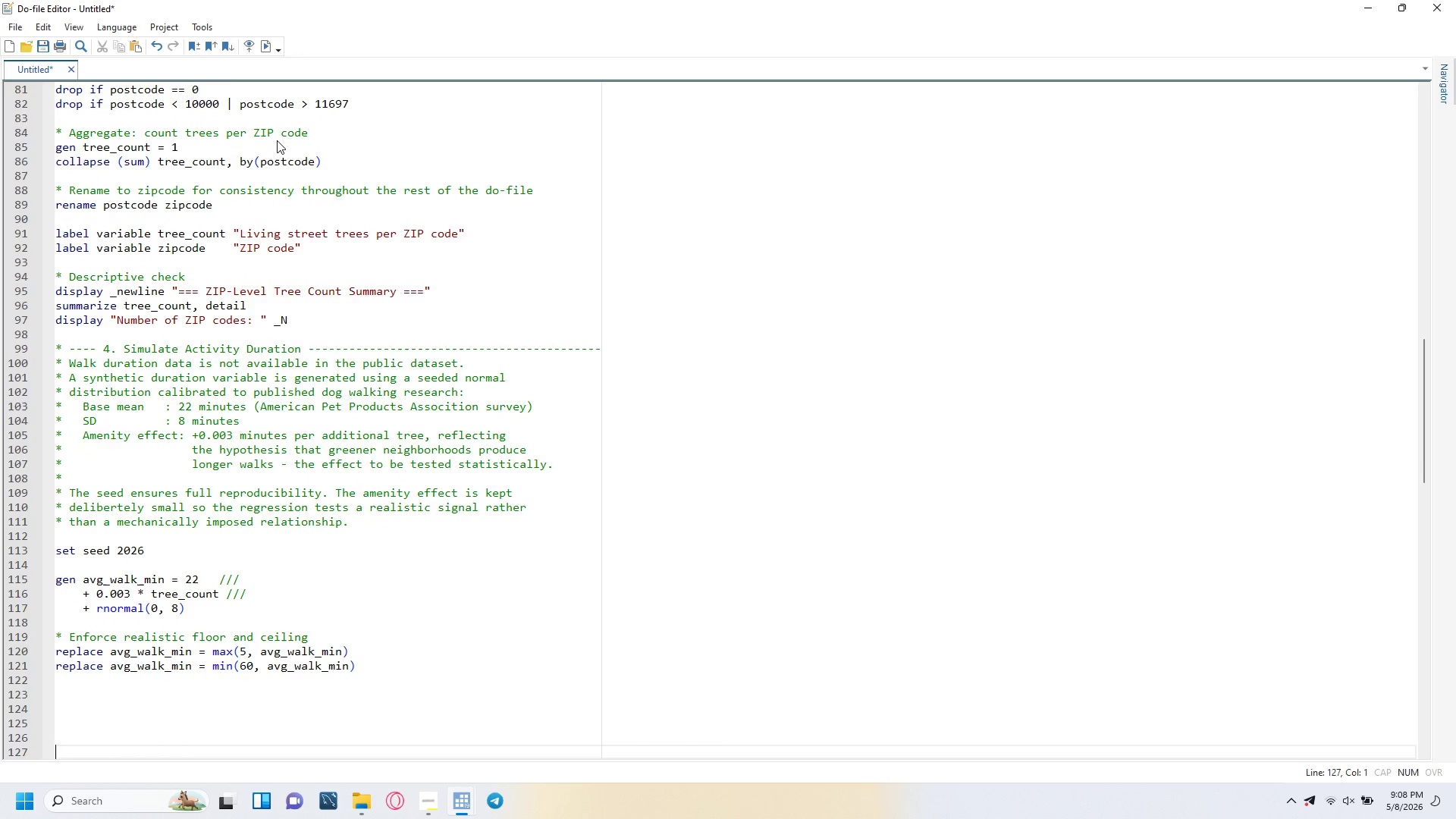 
key(Enter)
 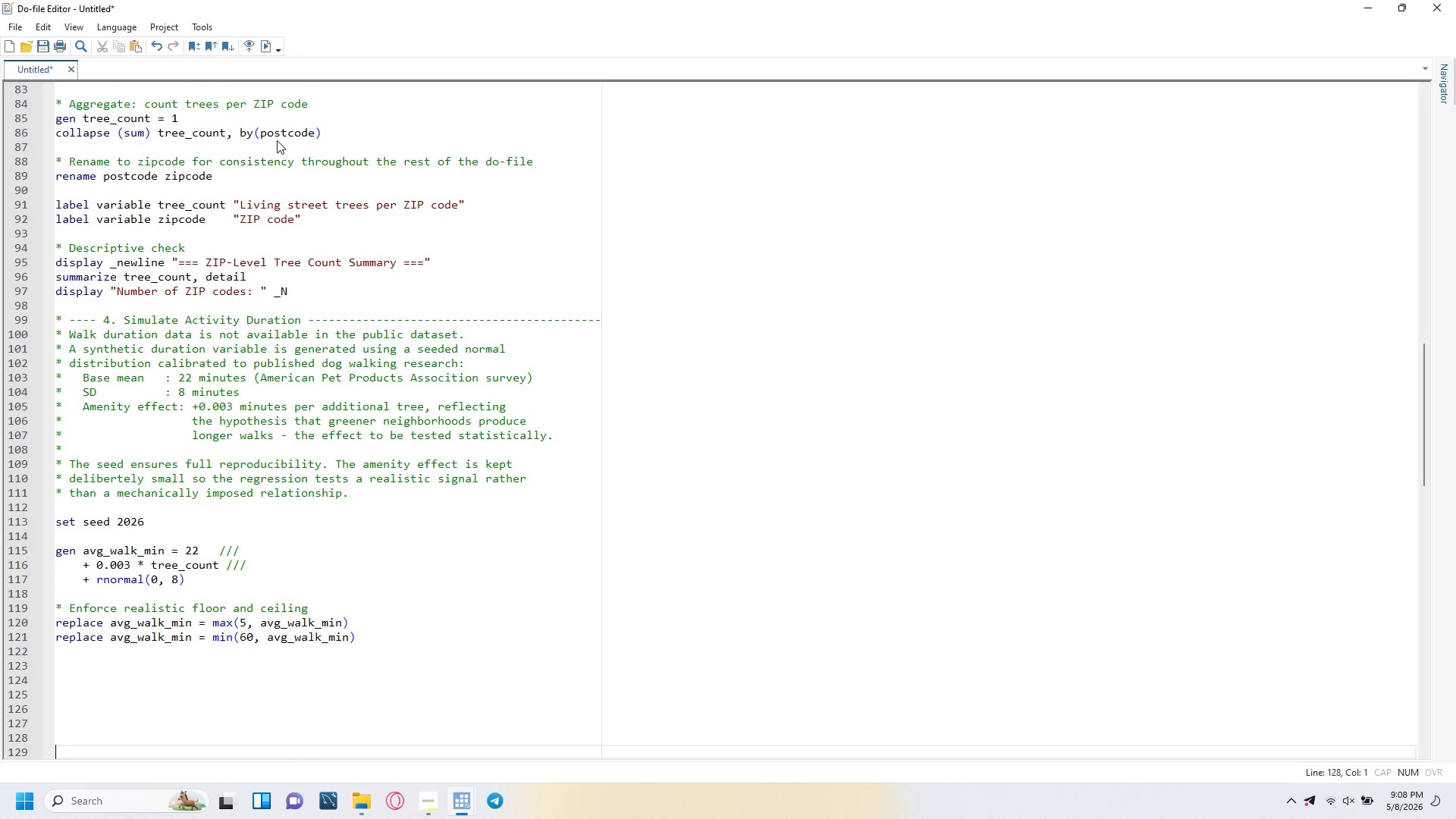 
key(Enter)
 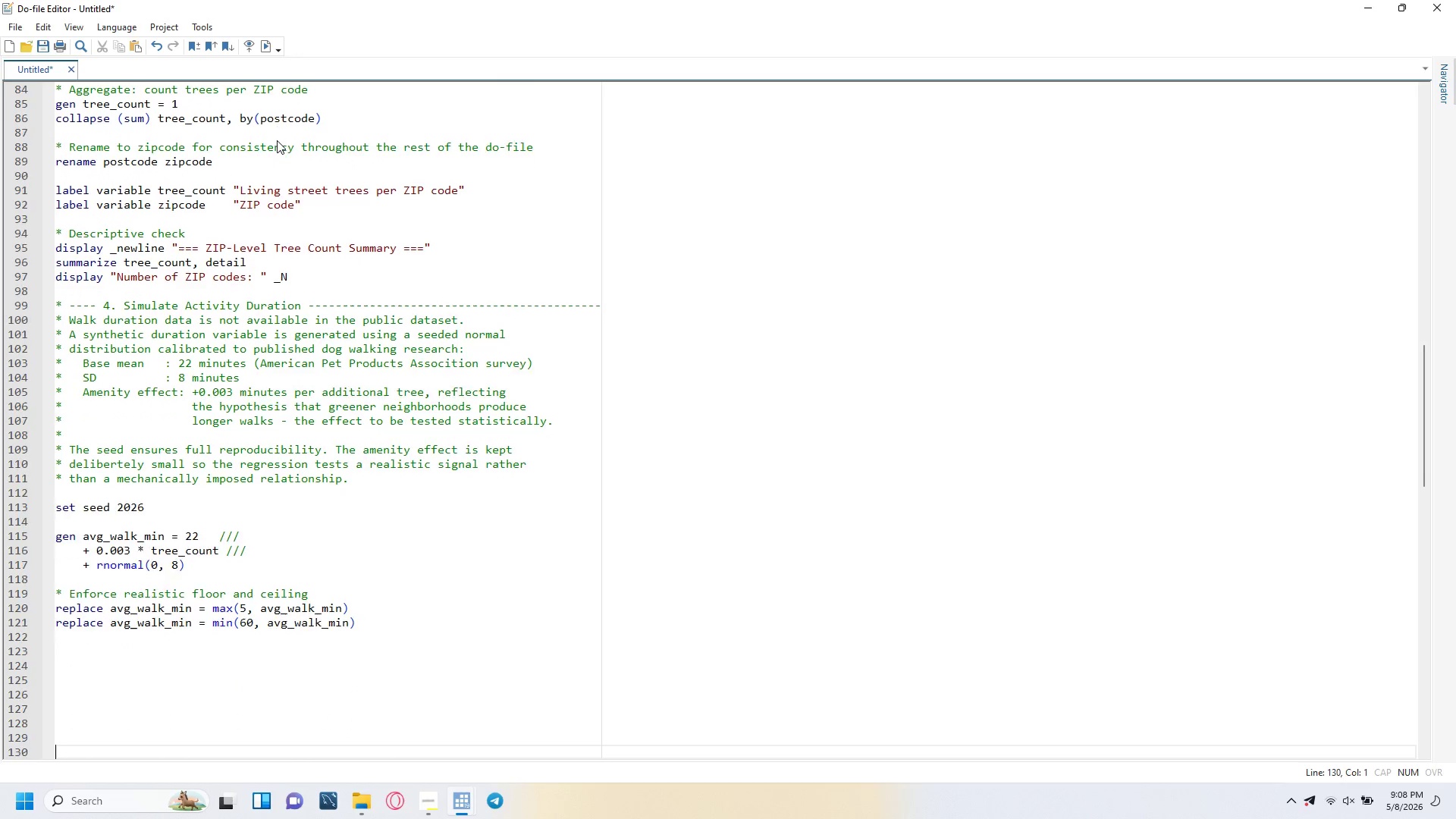 
key(Enter)
 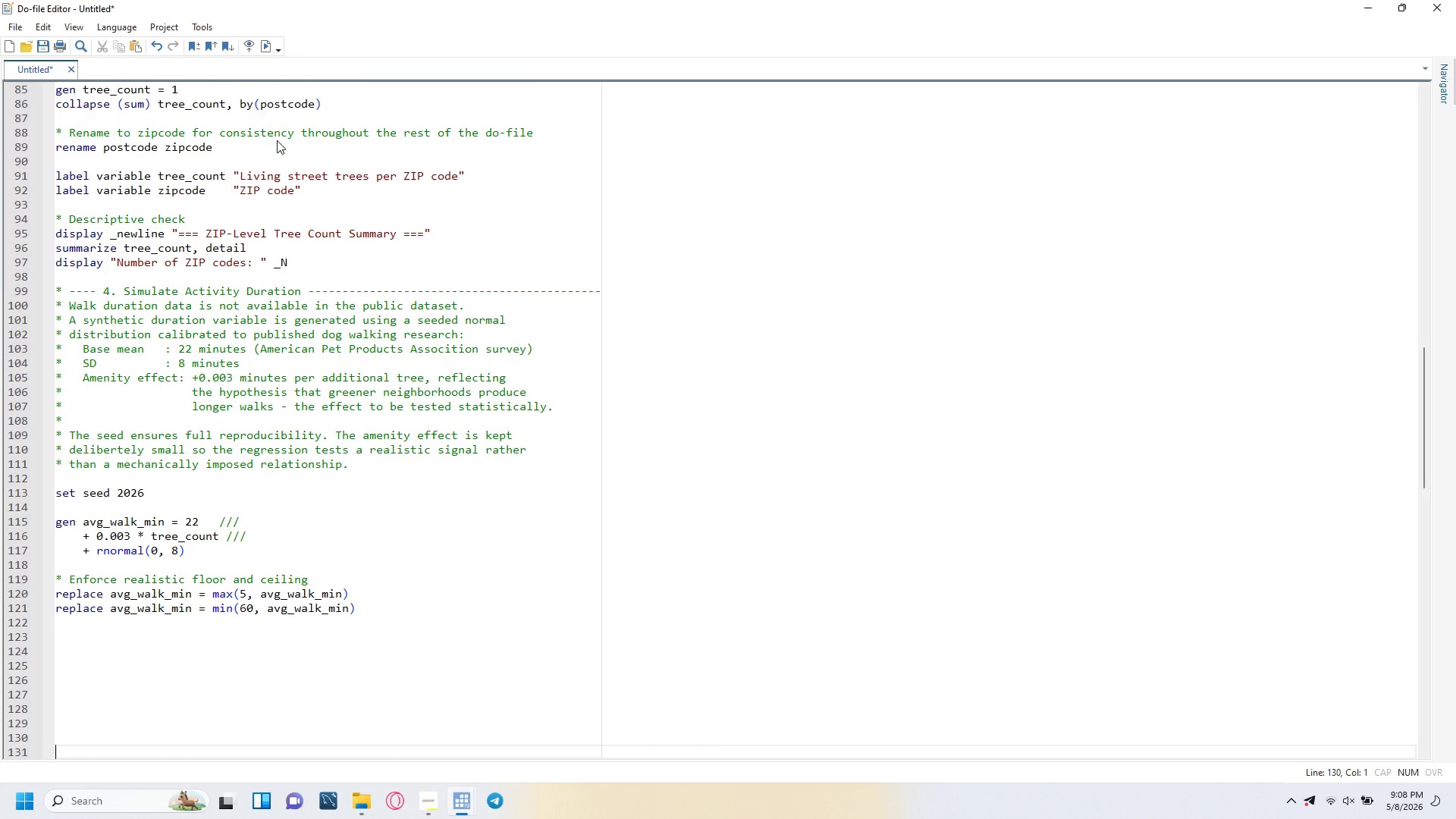 
key(Enter)
 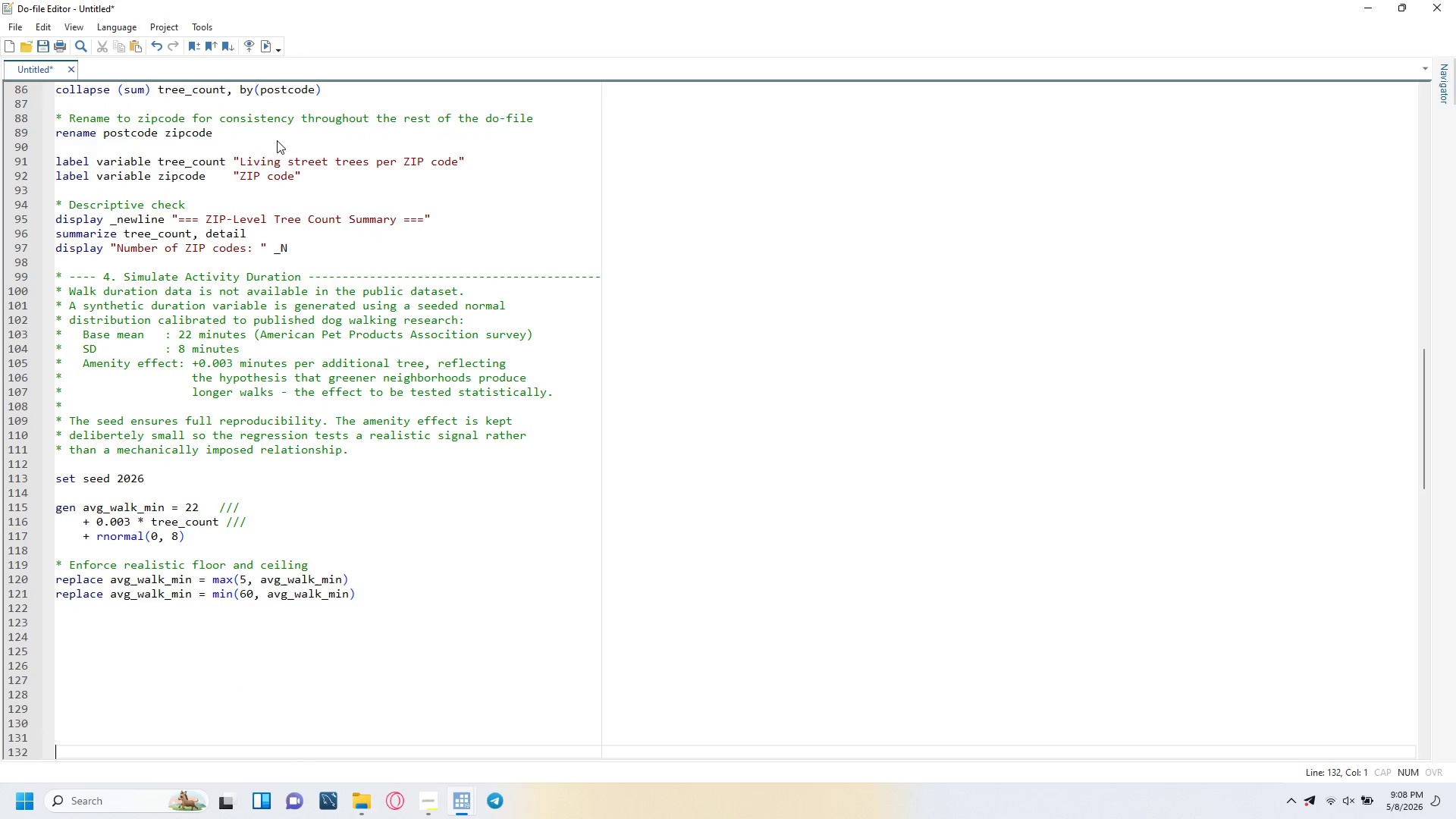 
key(Enter)
 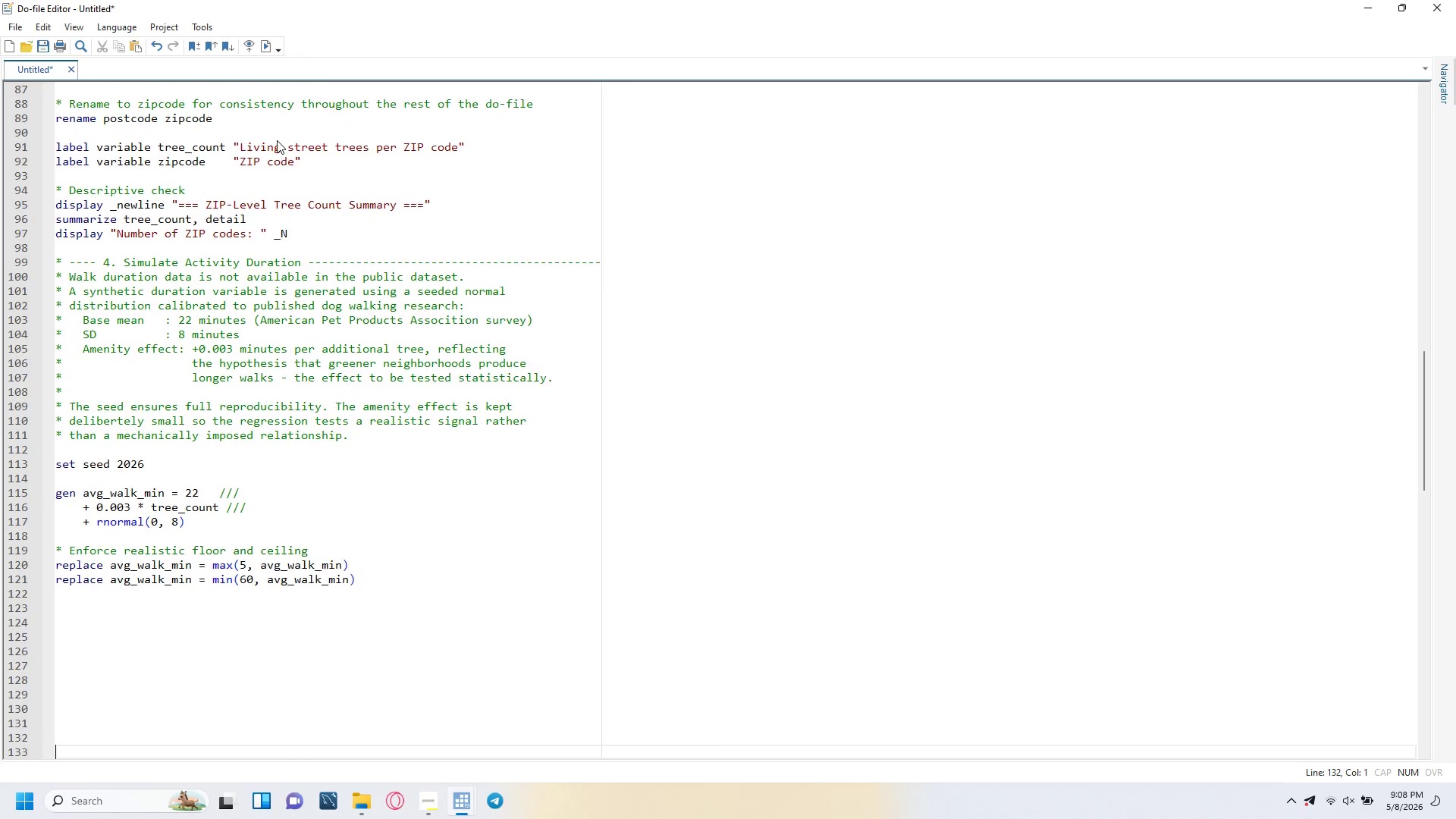 
key(Enter)
 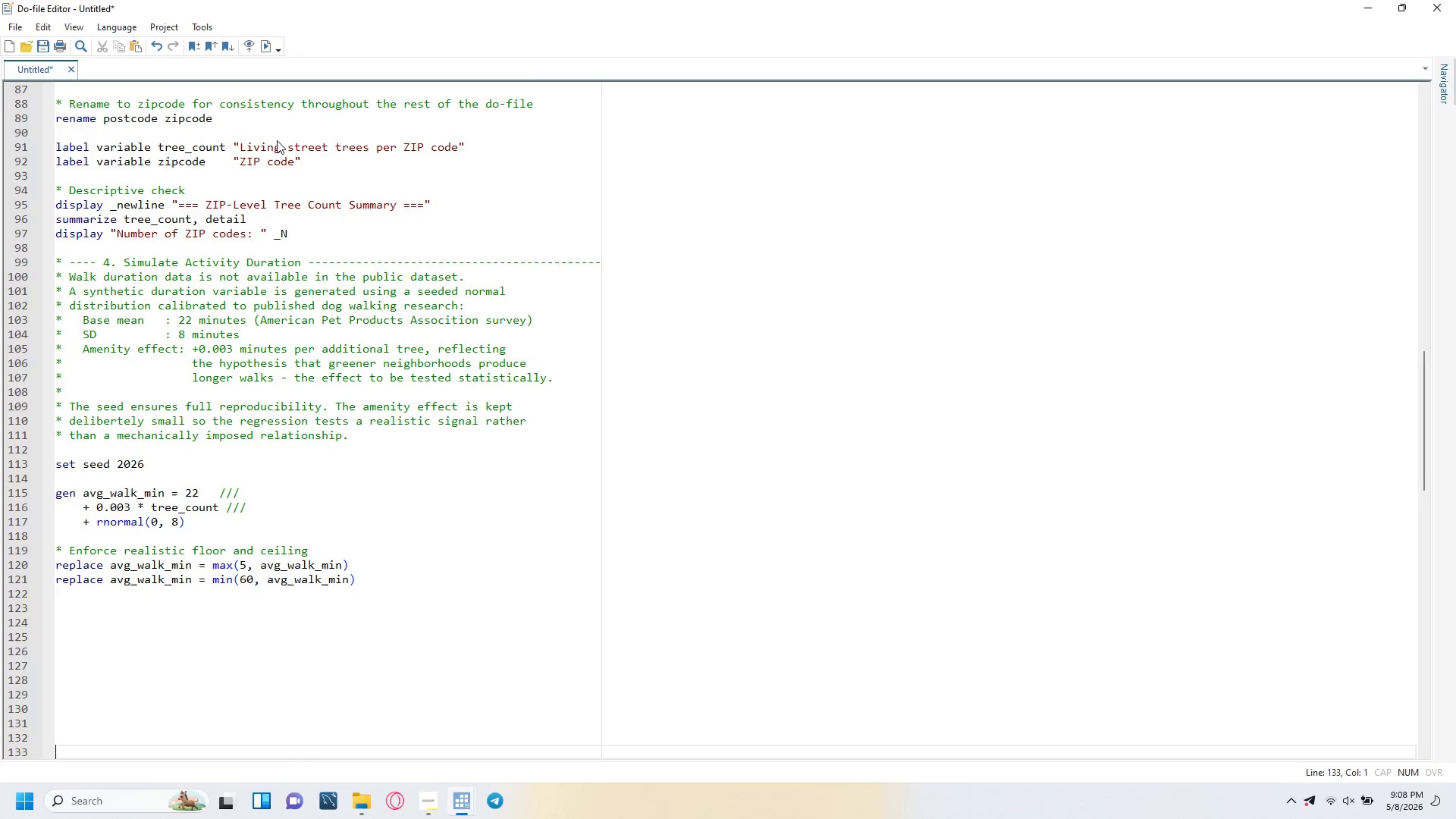 
key(Enter)
 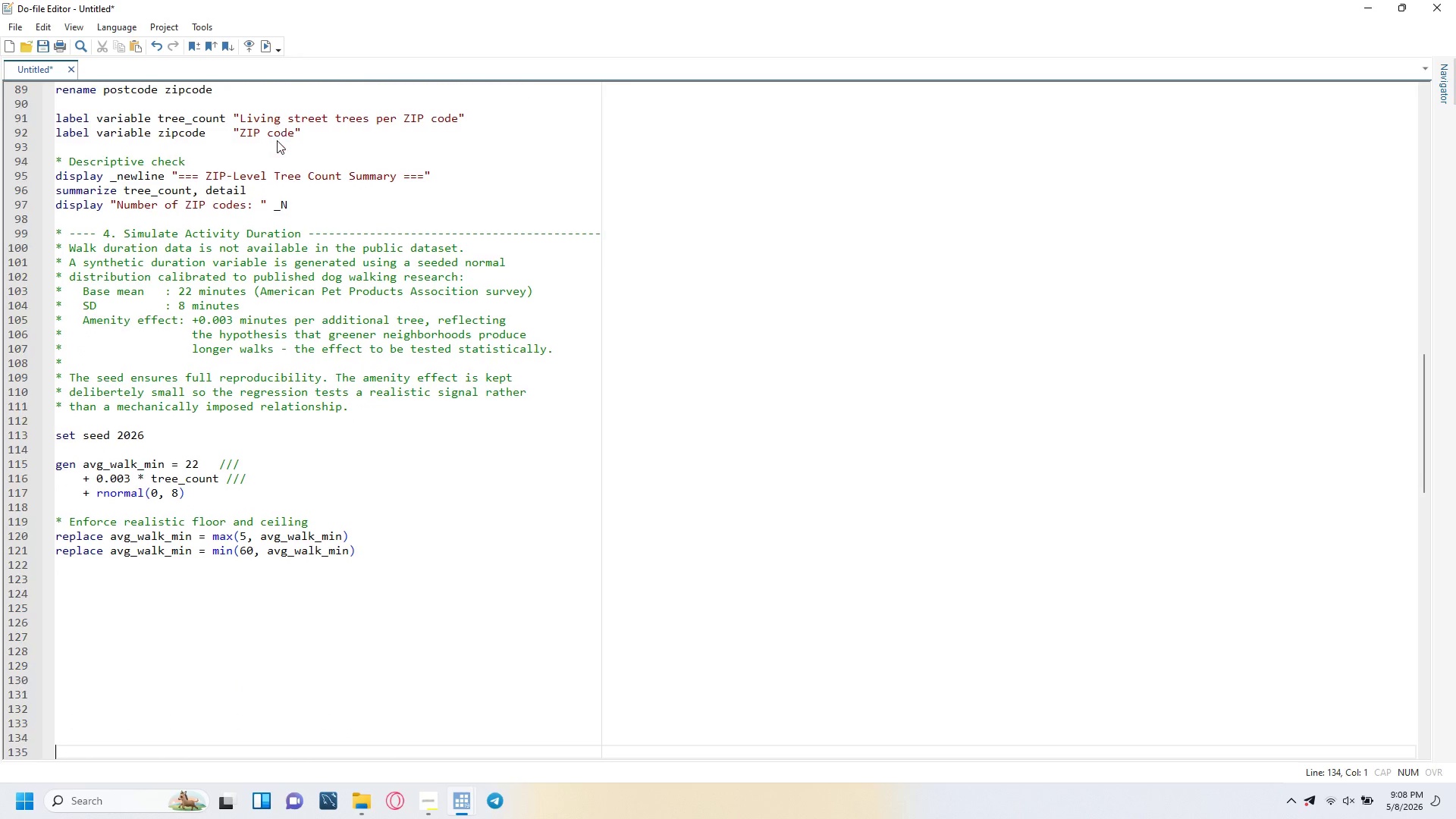 
key(Enter)
 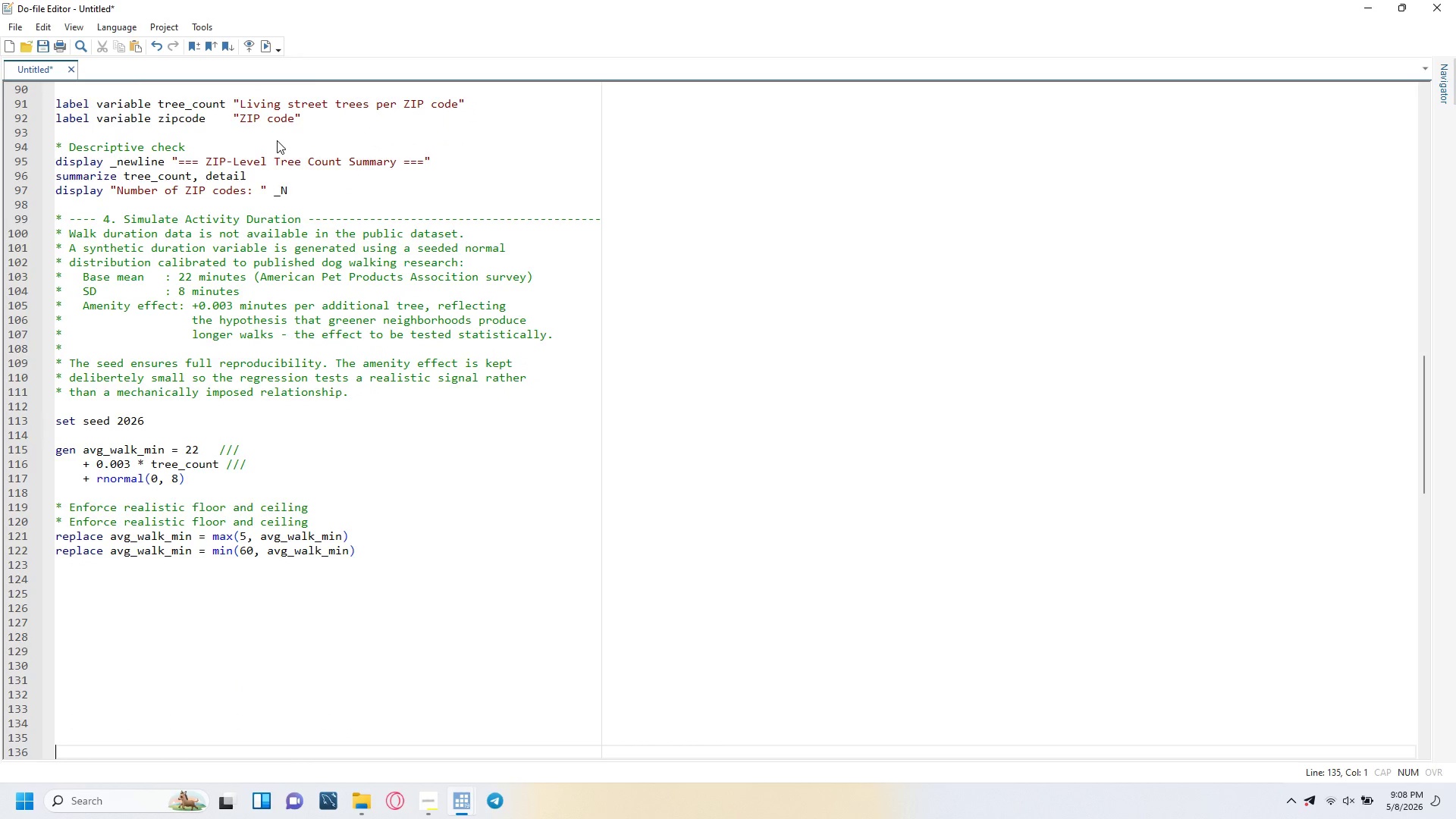 
key(Enter)
 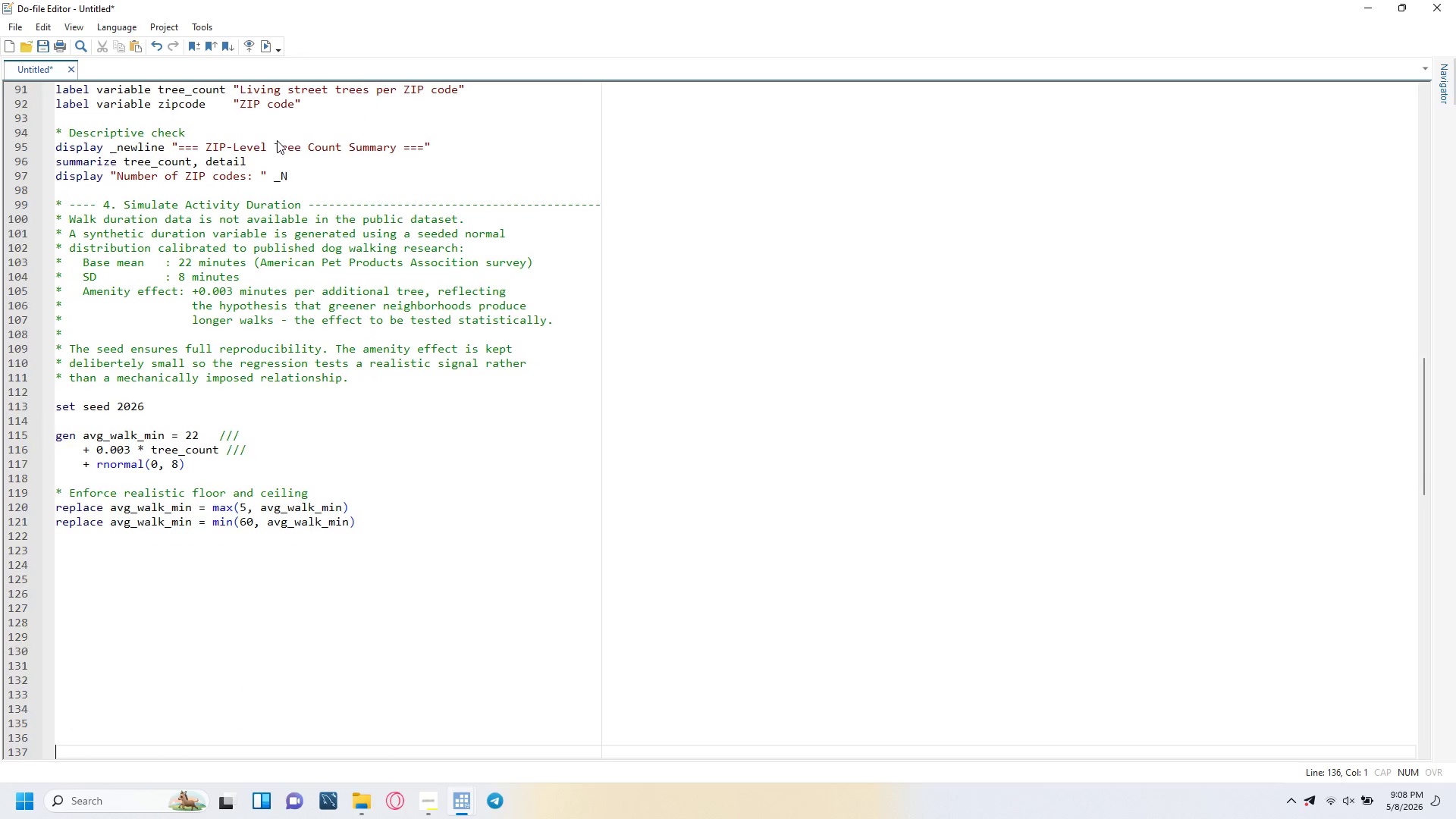 
key(Enter)
 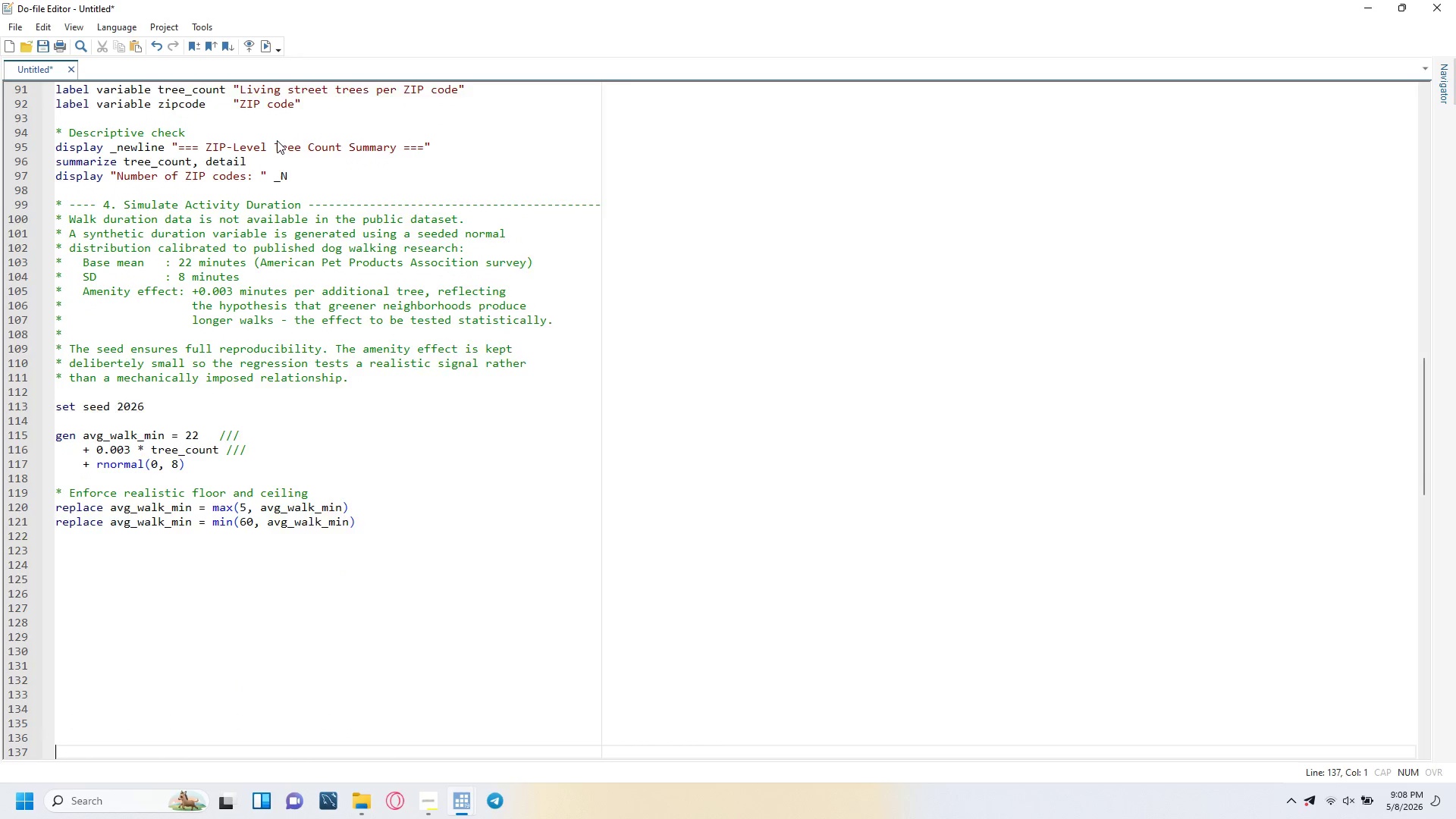 
key(Enter)
 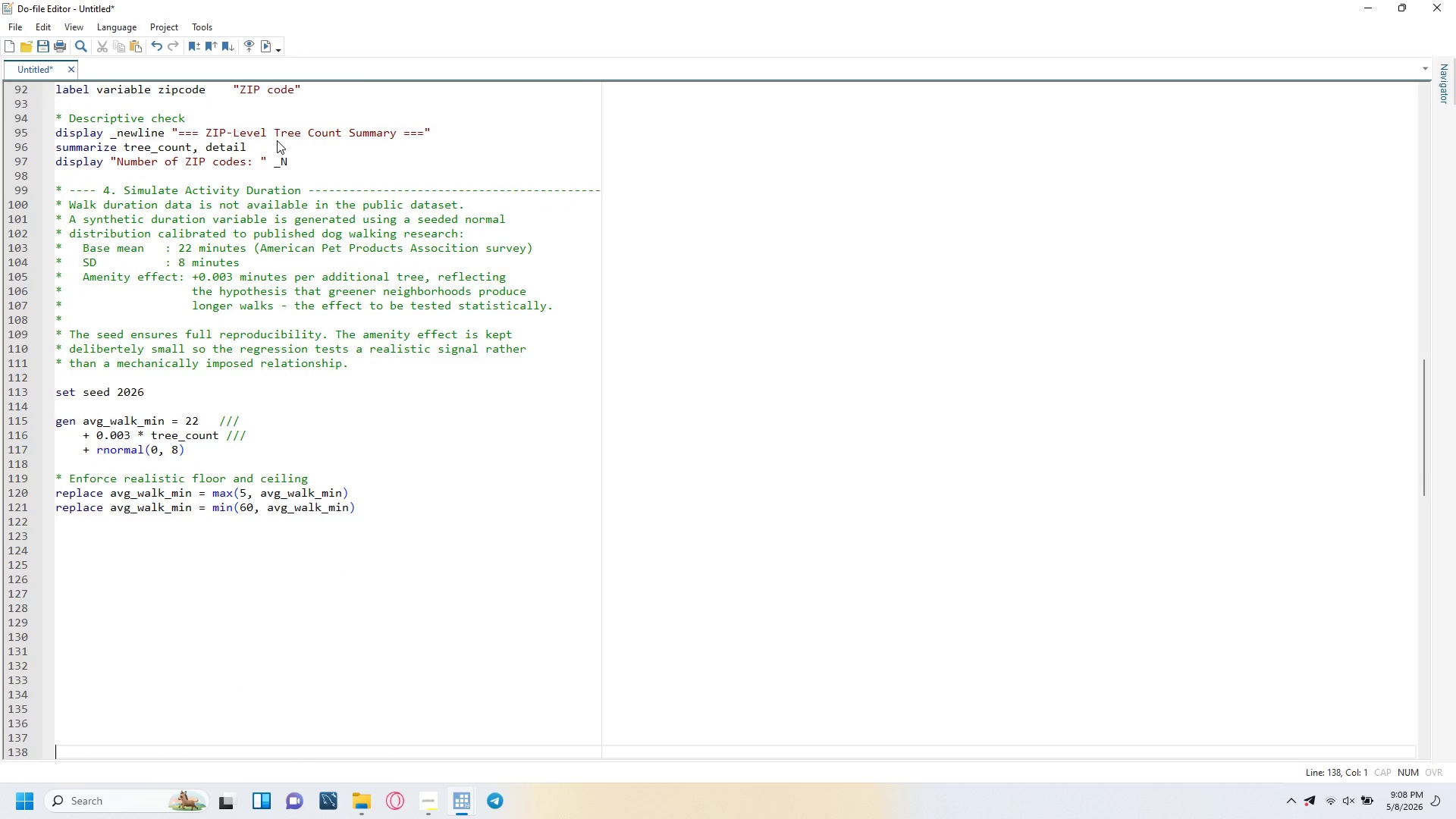 
key(Enter)
 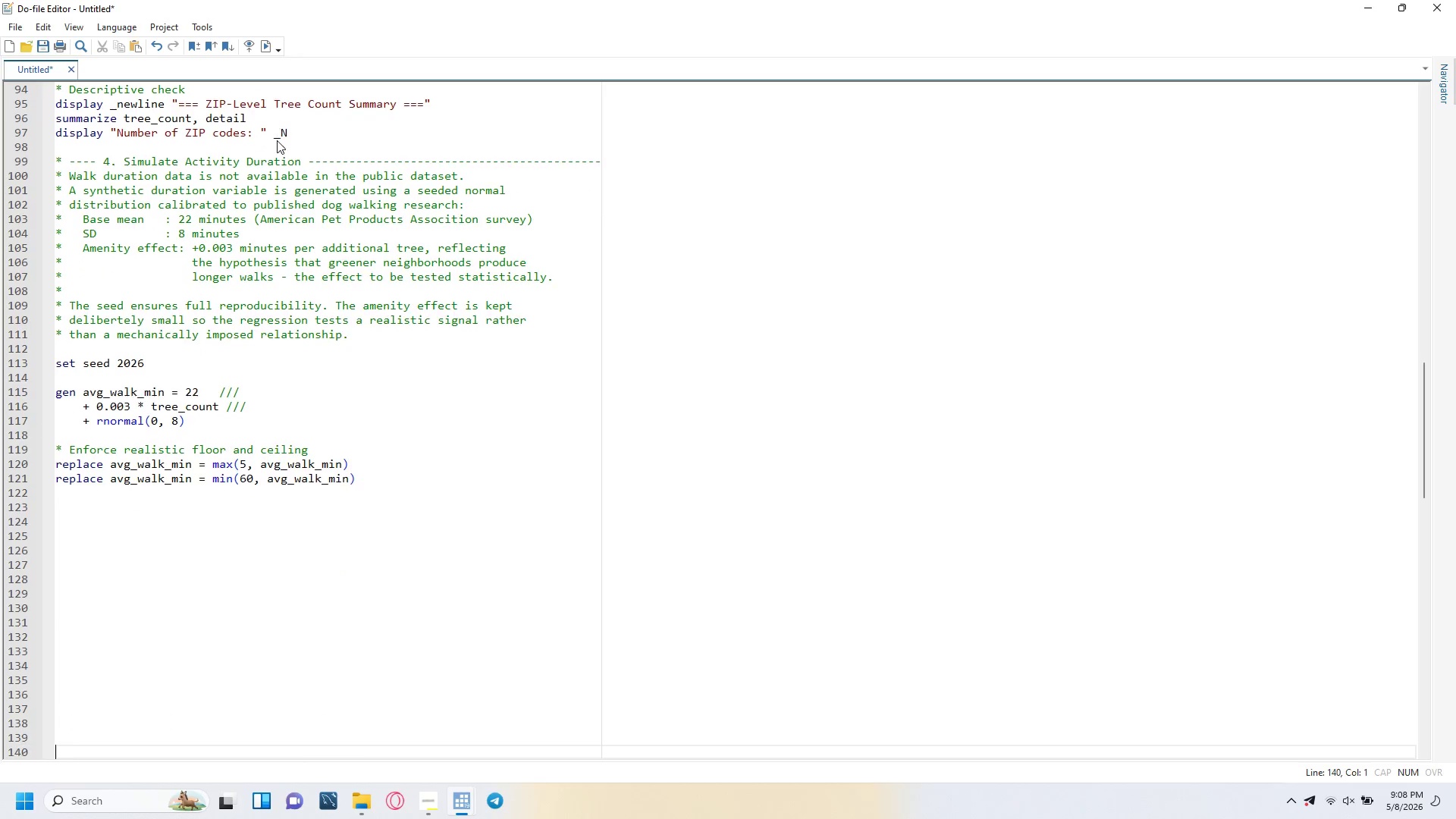 
key(Enter)
 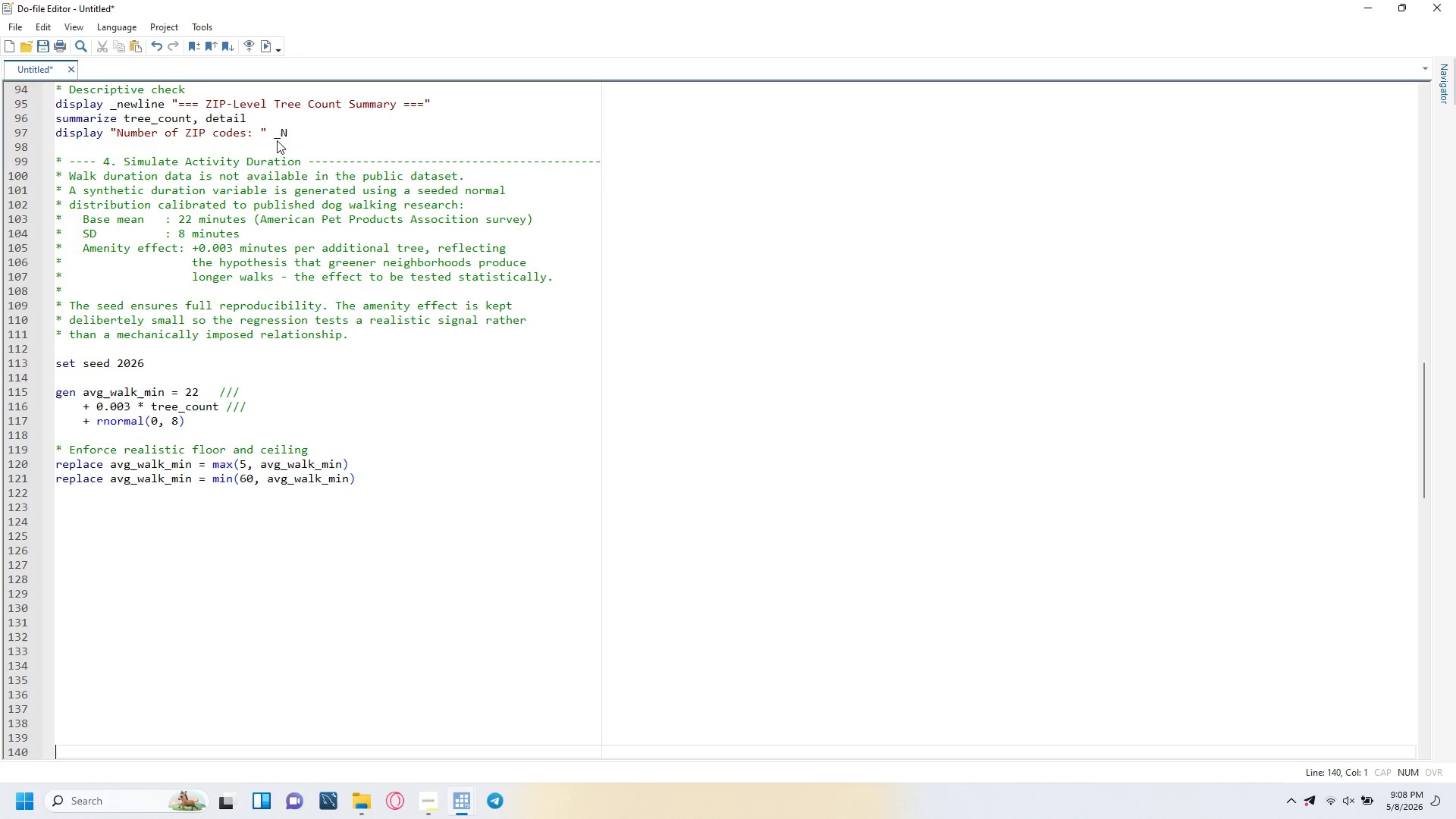 
key(Enter)
 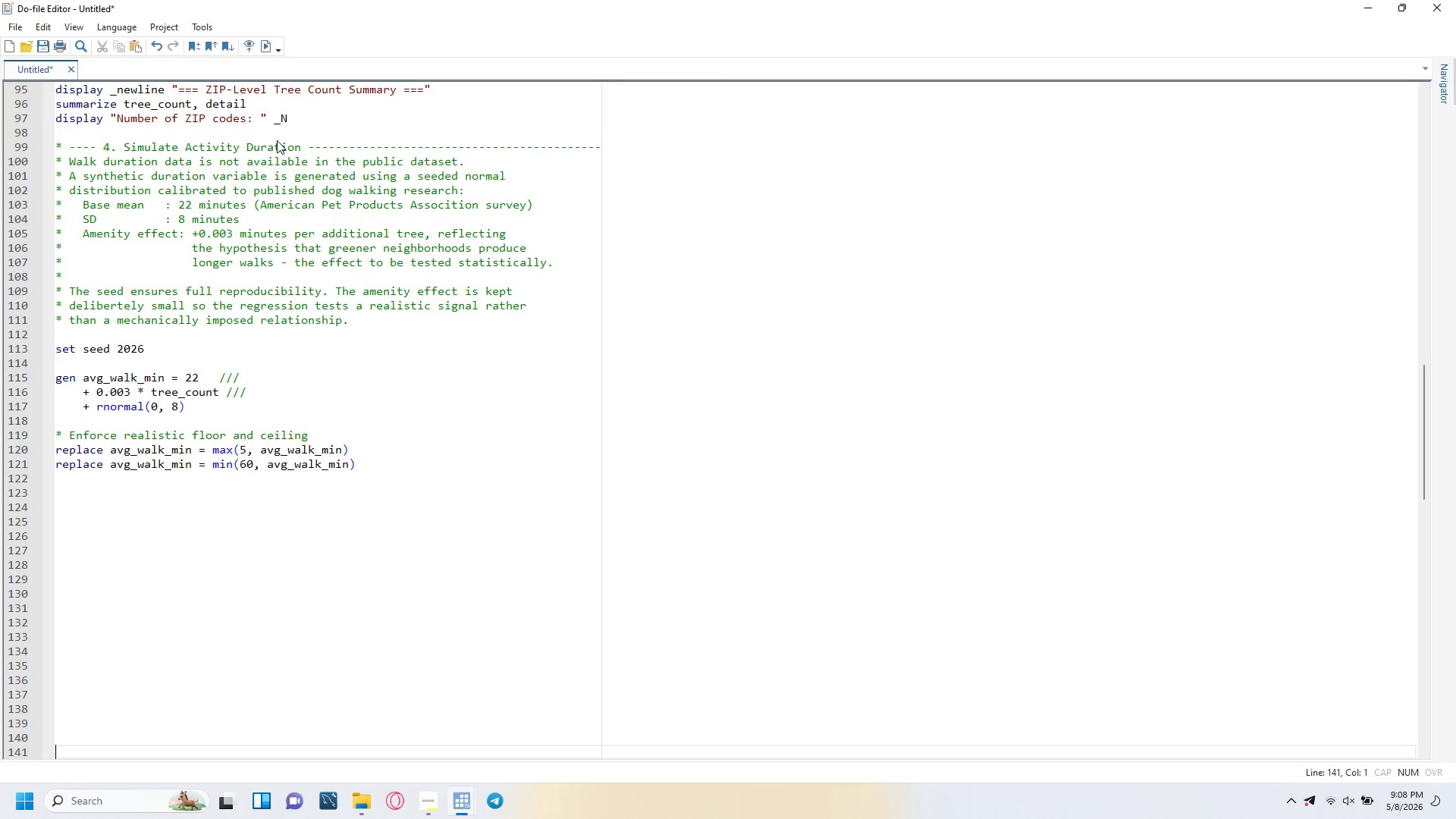 
key(Enter)
 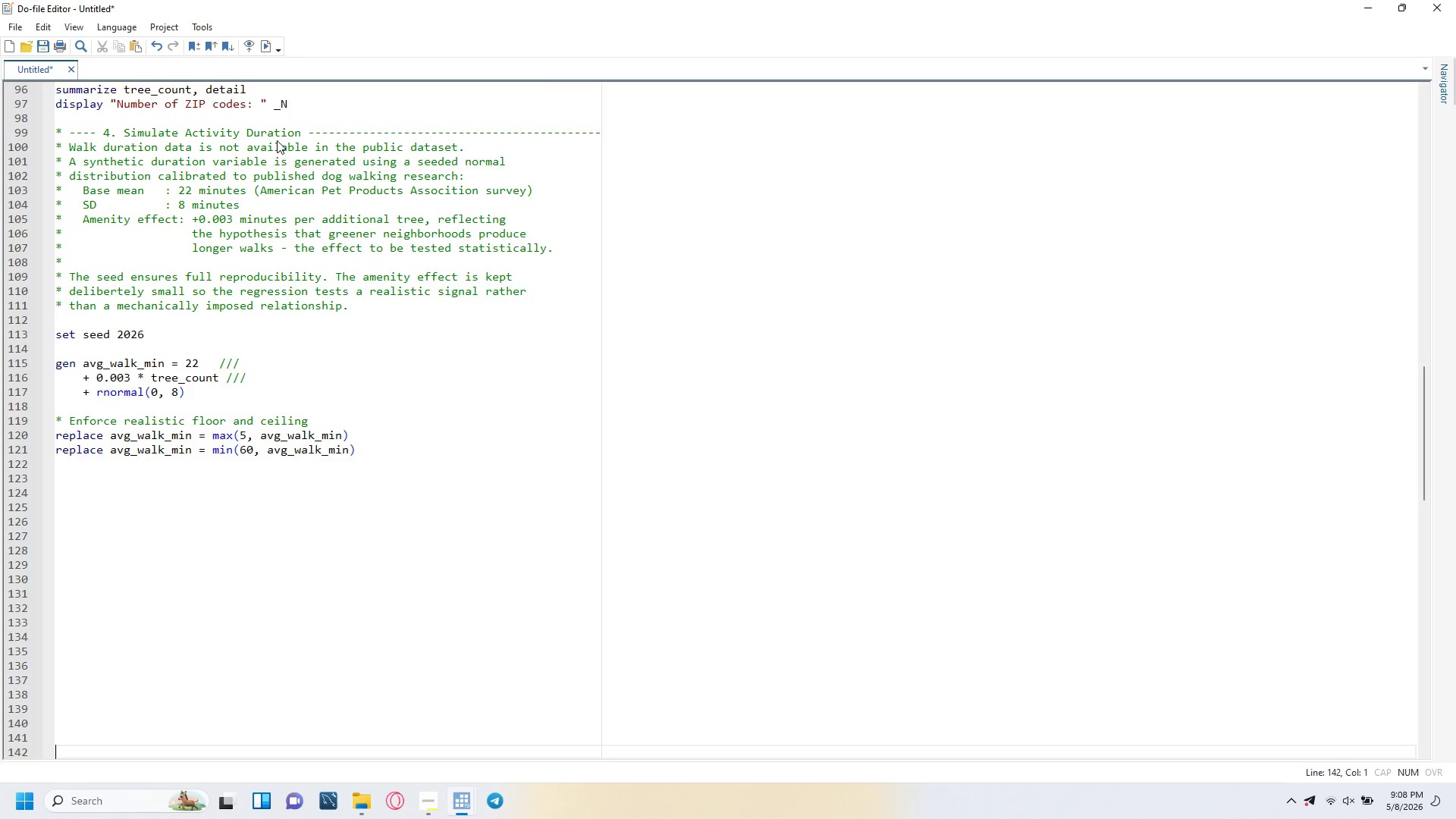 
key(Enter)
 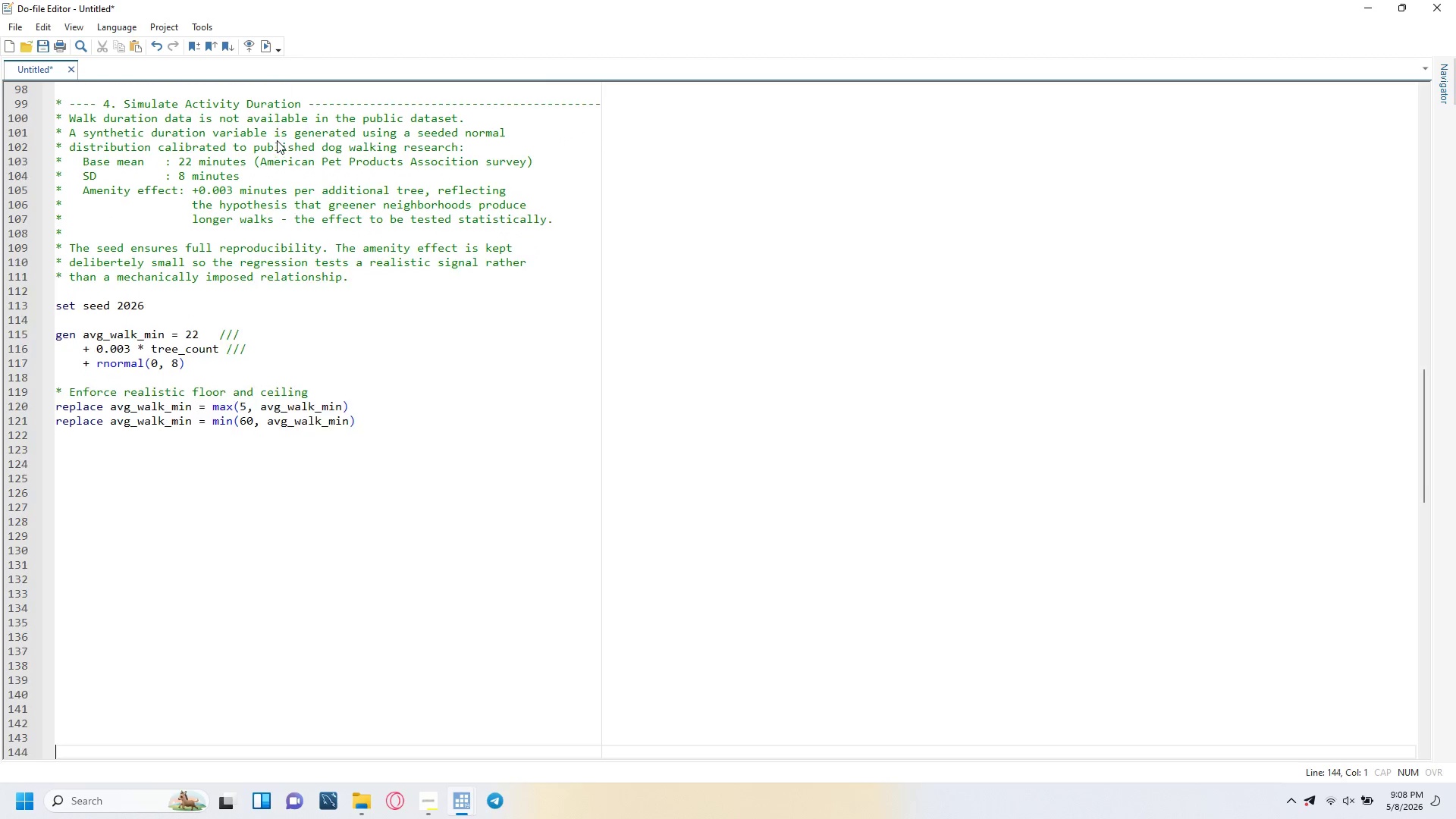 
key(Enter)
 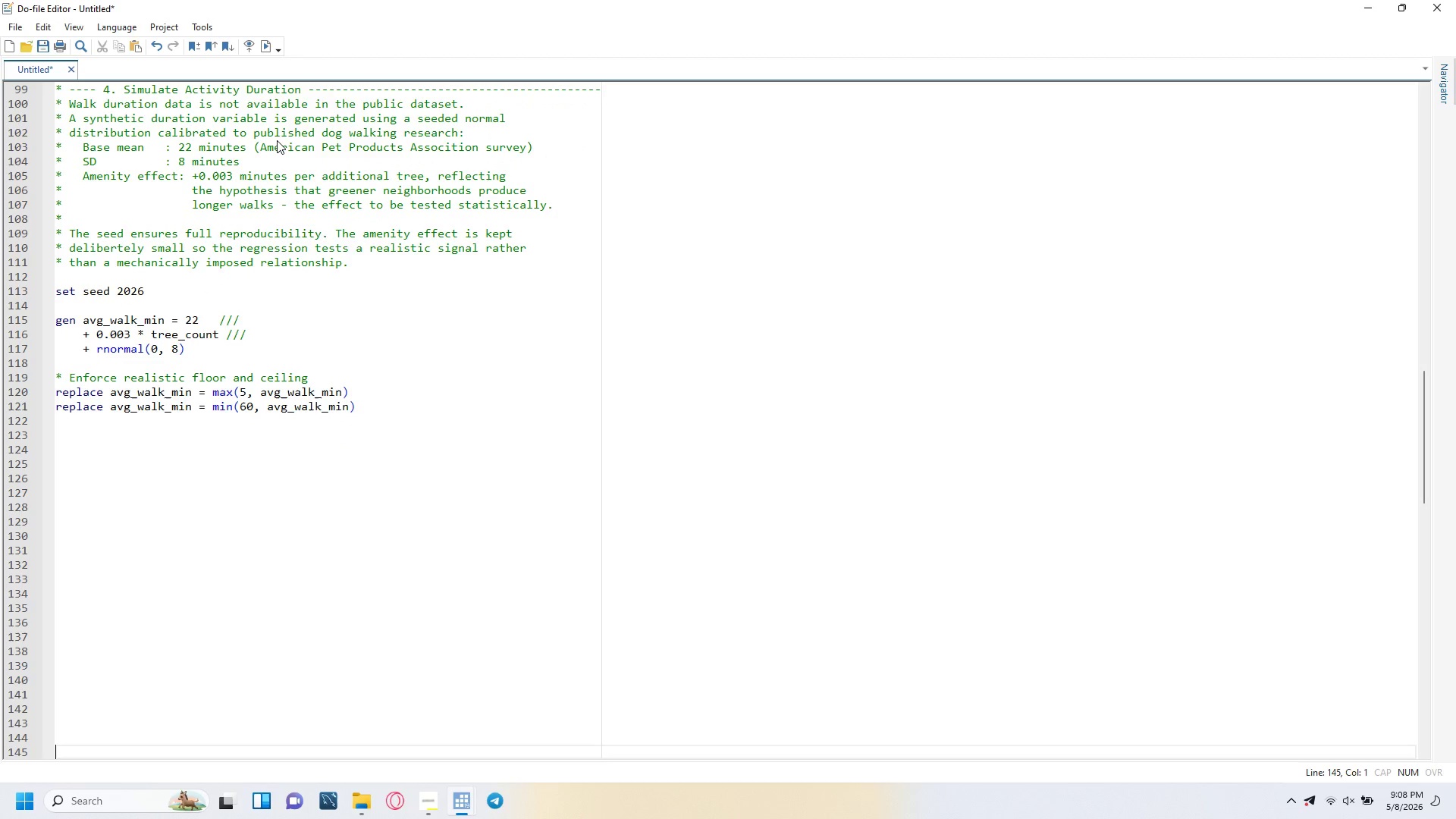 
key(Enter)
 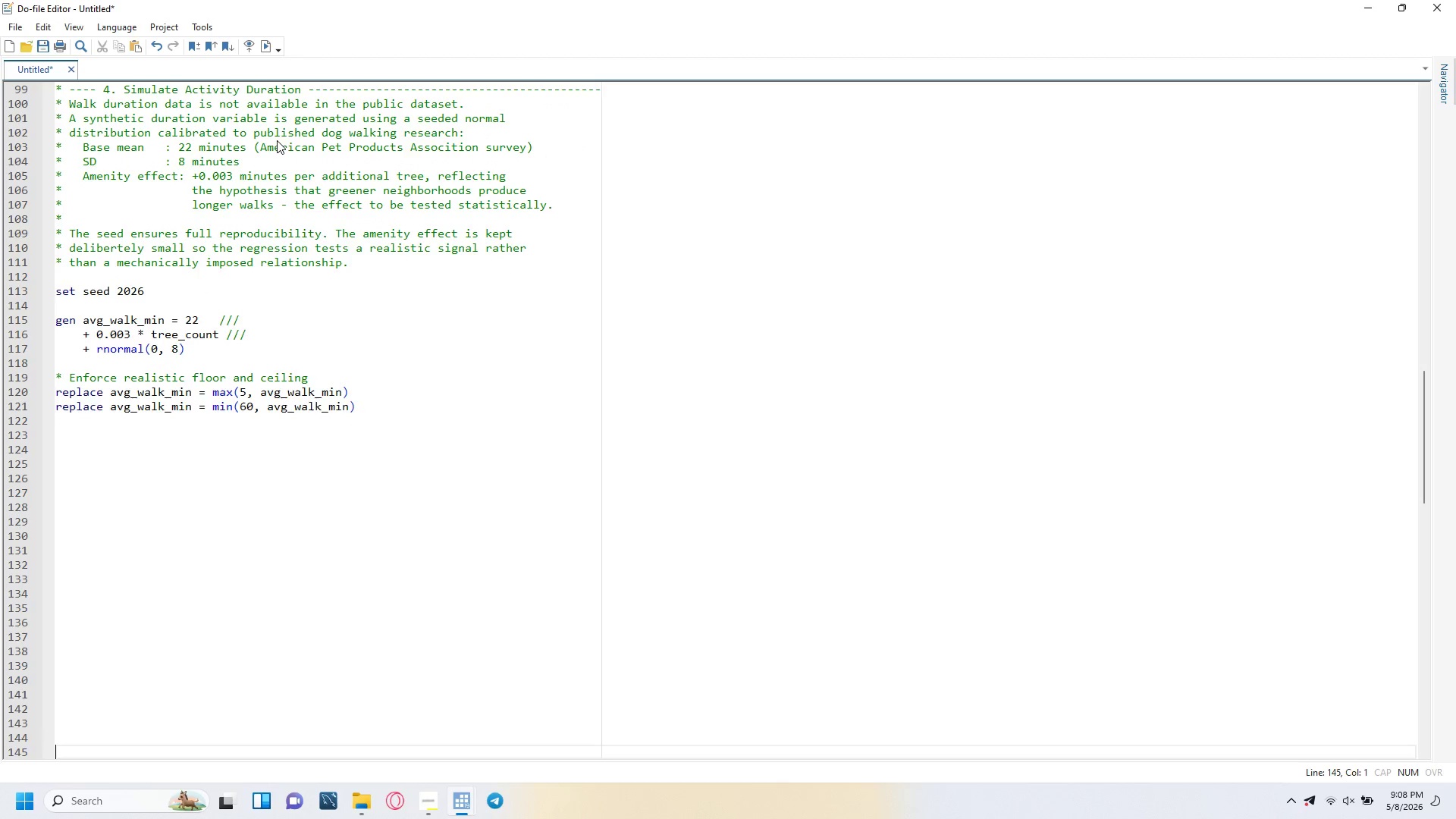 
key(Enter)
 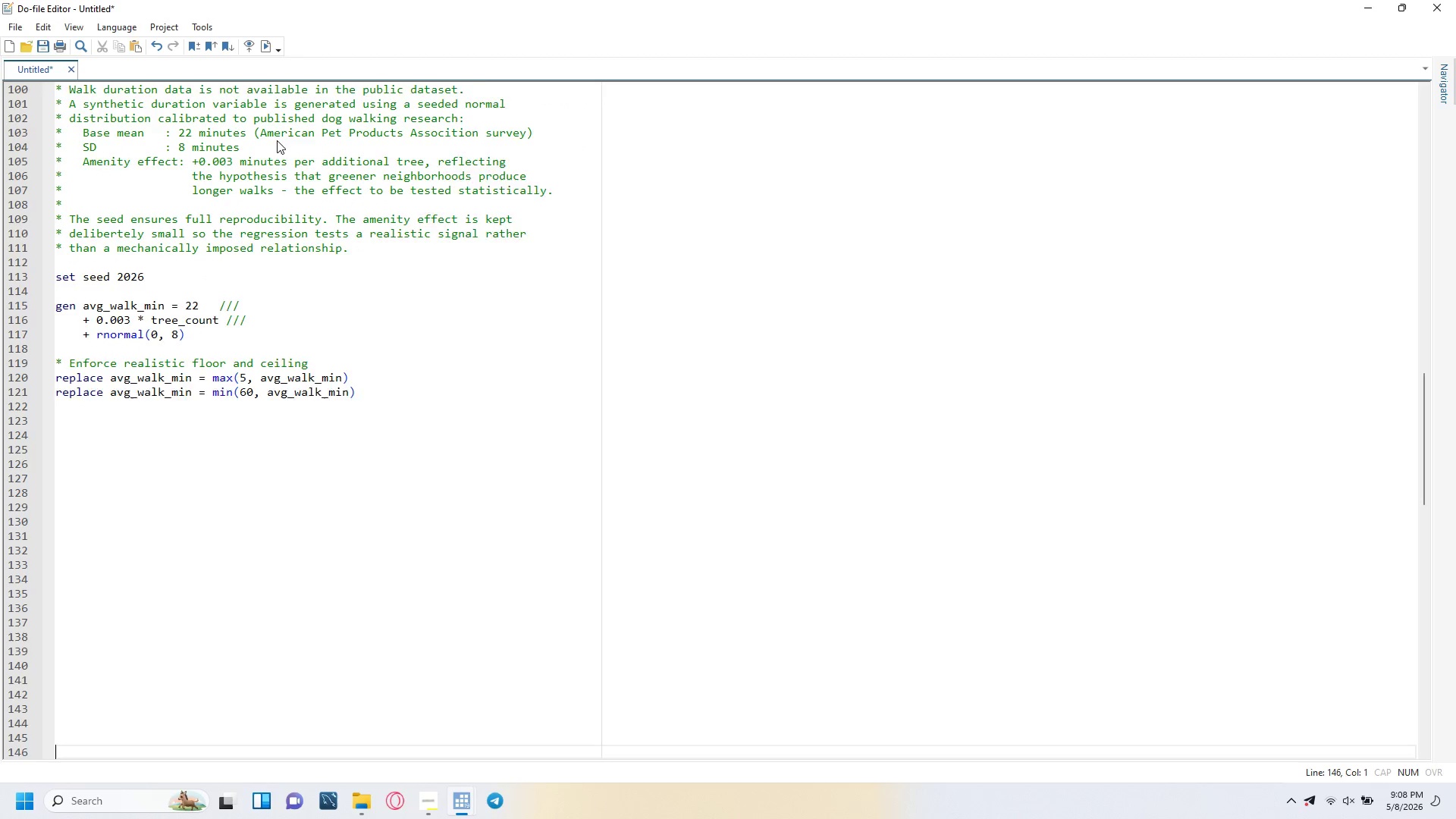 
key(Enter)
 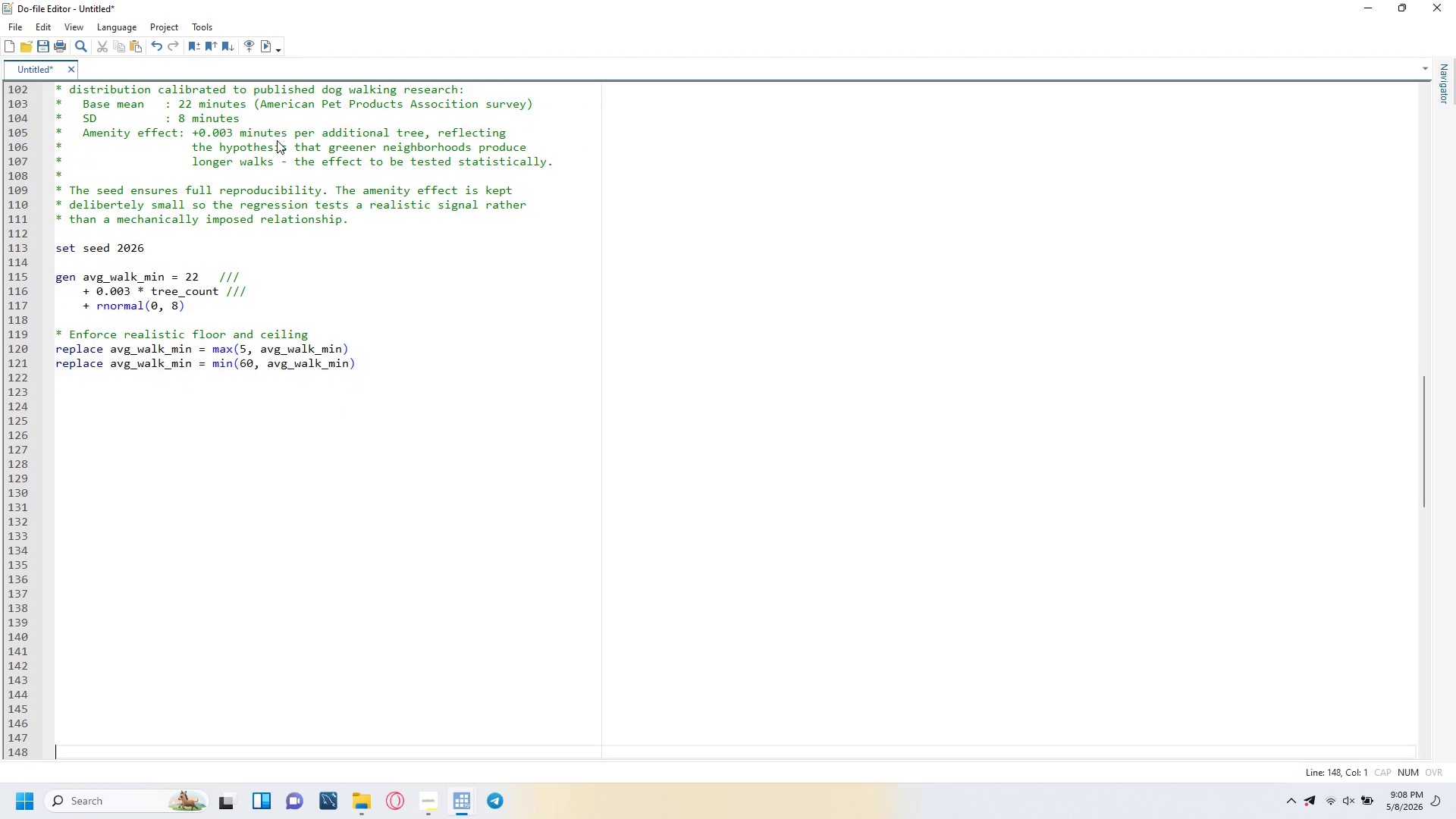 
key(Enter)
 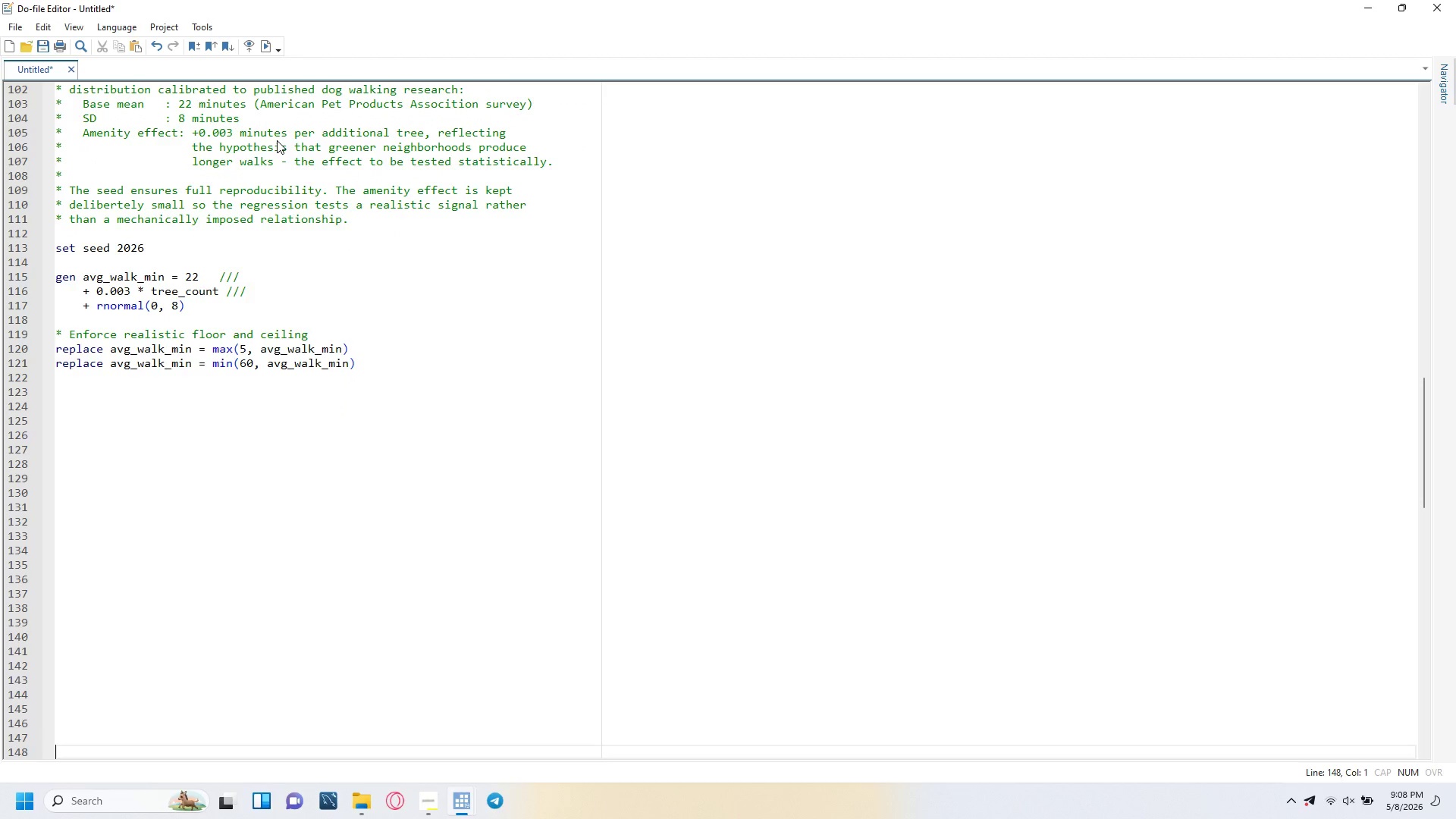 
key(Enter)
 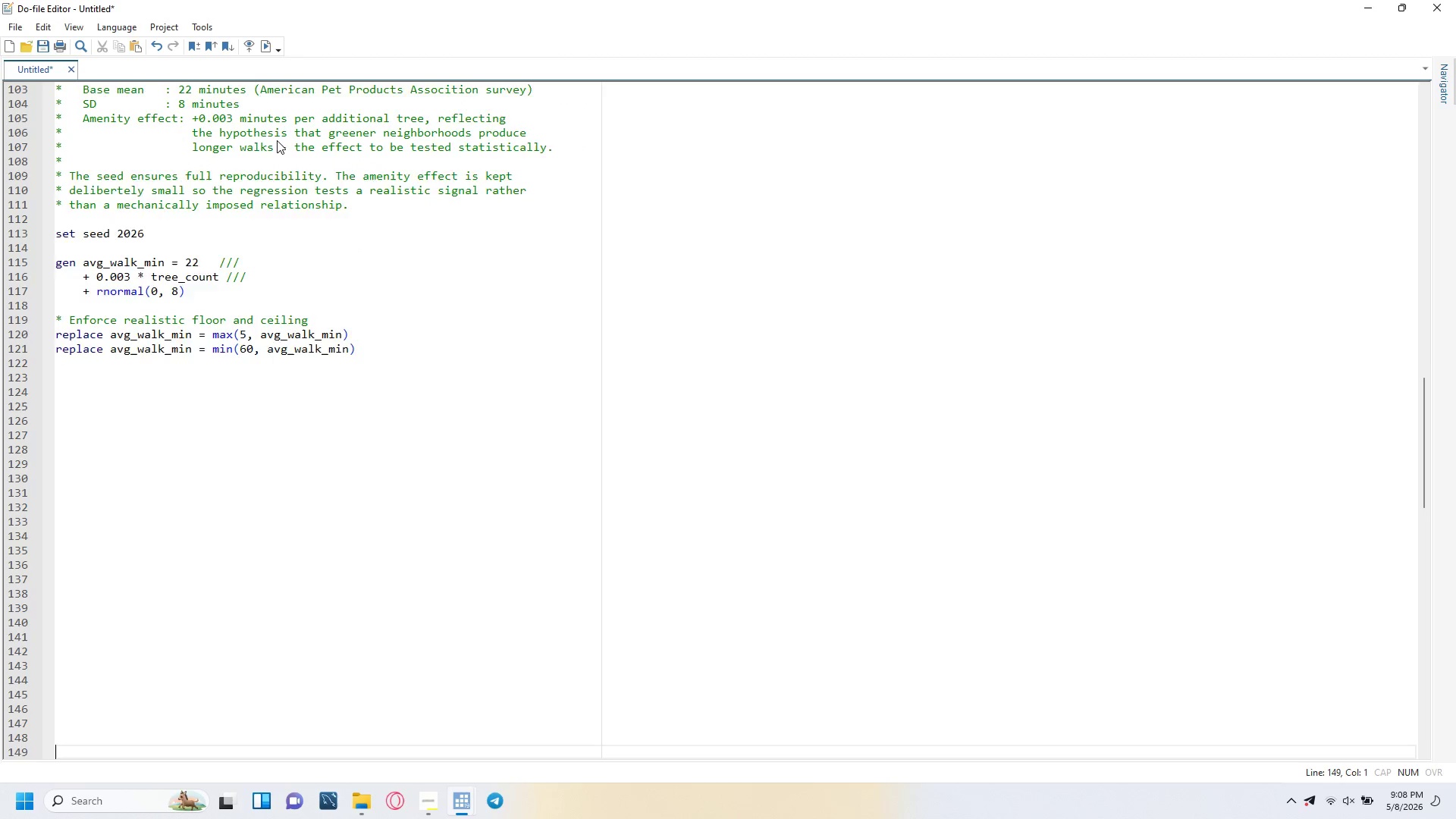 
key(Enter)
 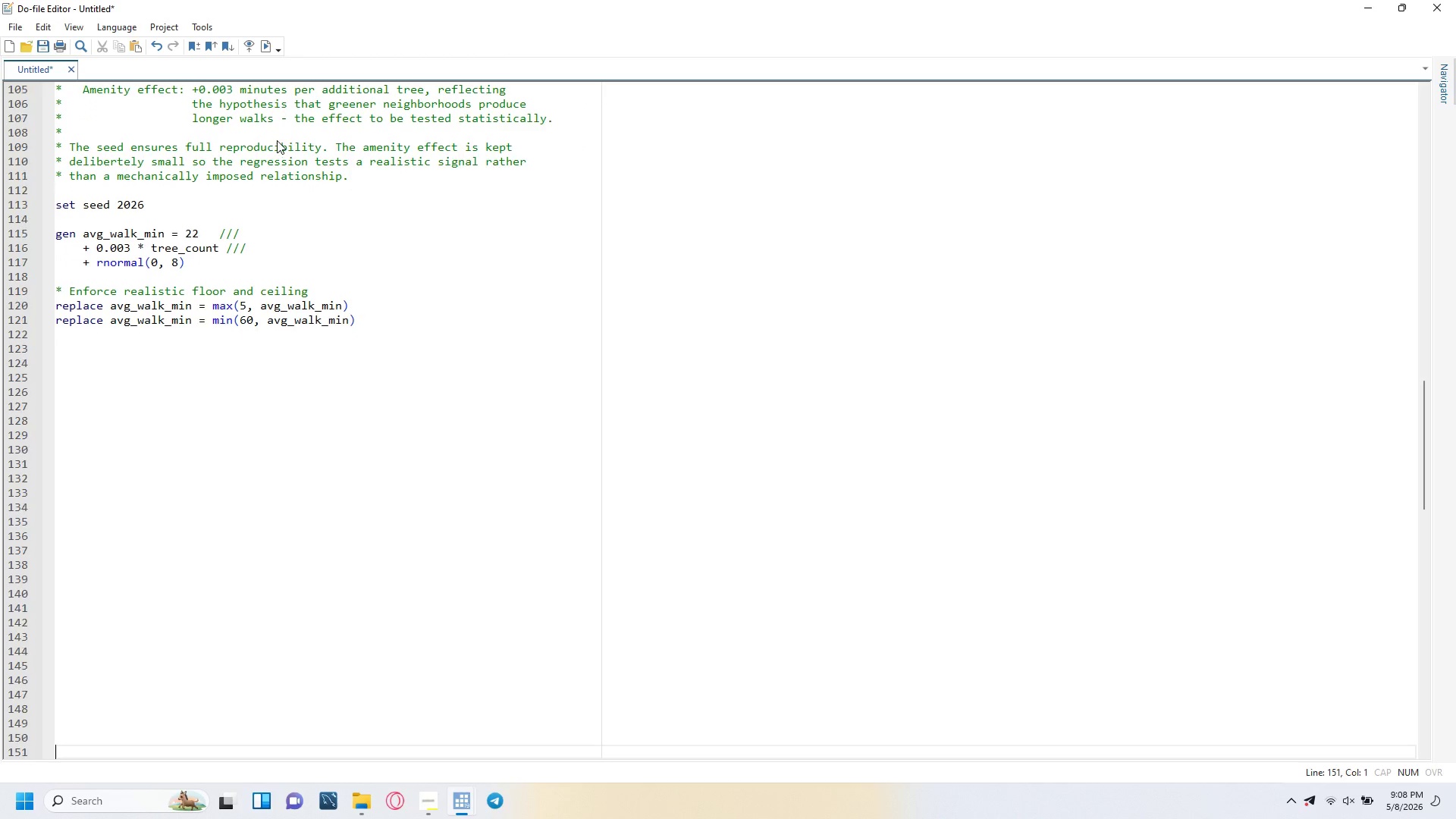 
key(Enter)
 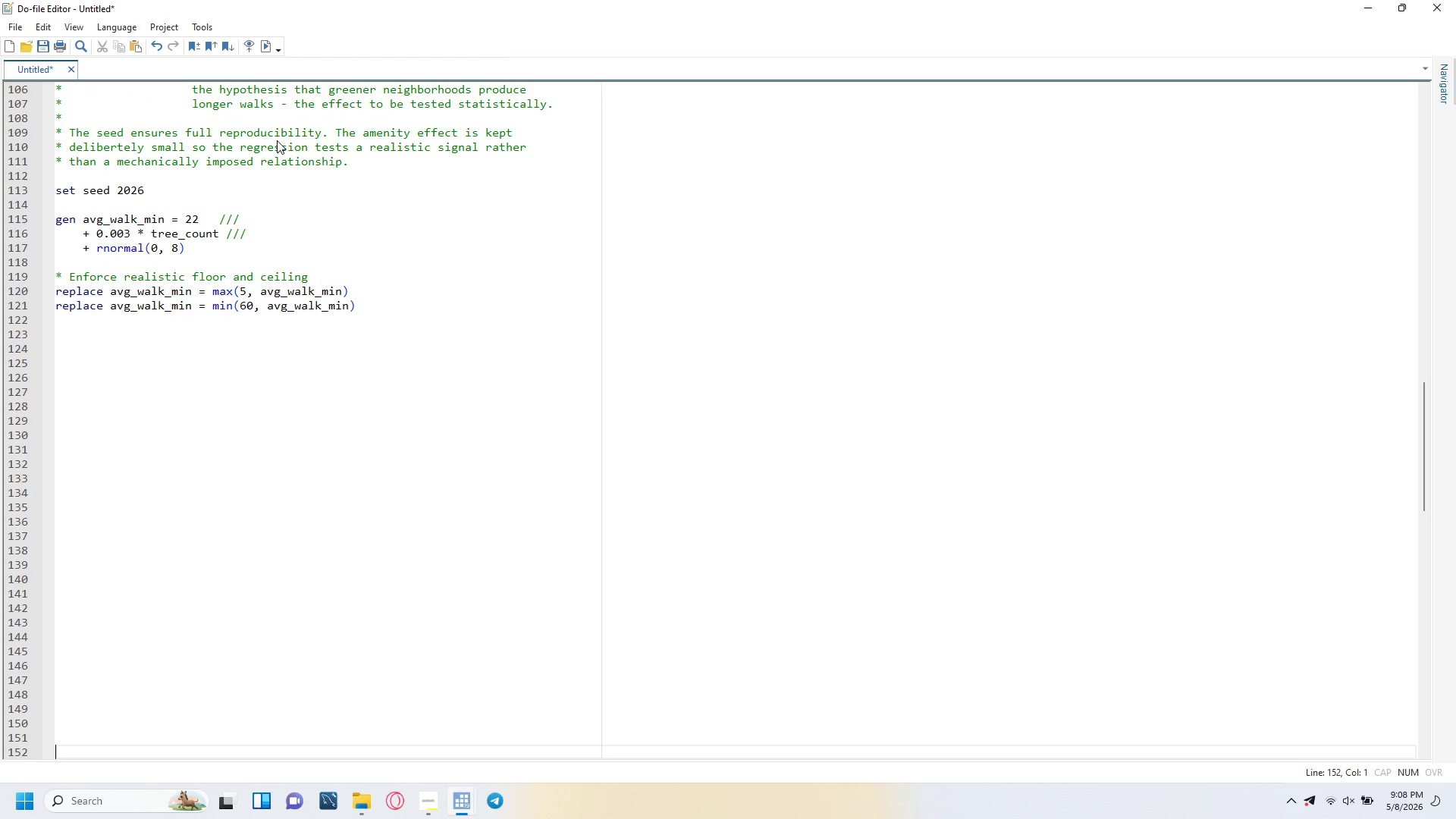 
key(Enter)
 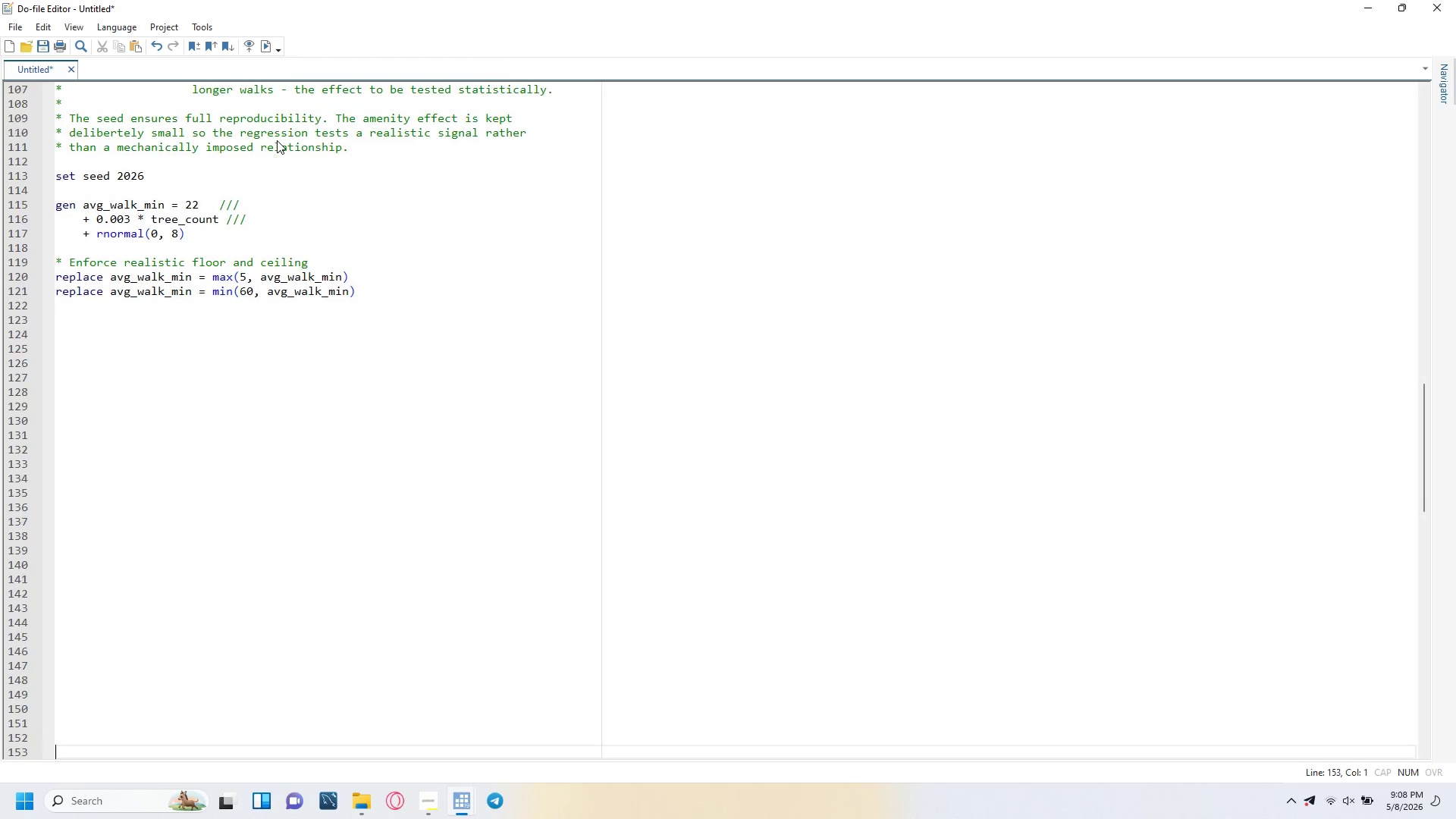 
key(Enter)
 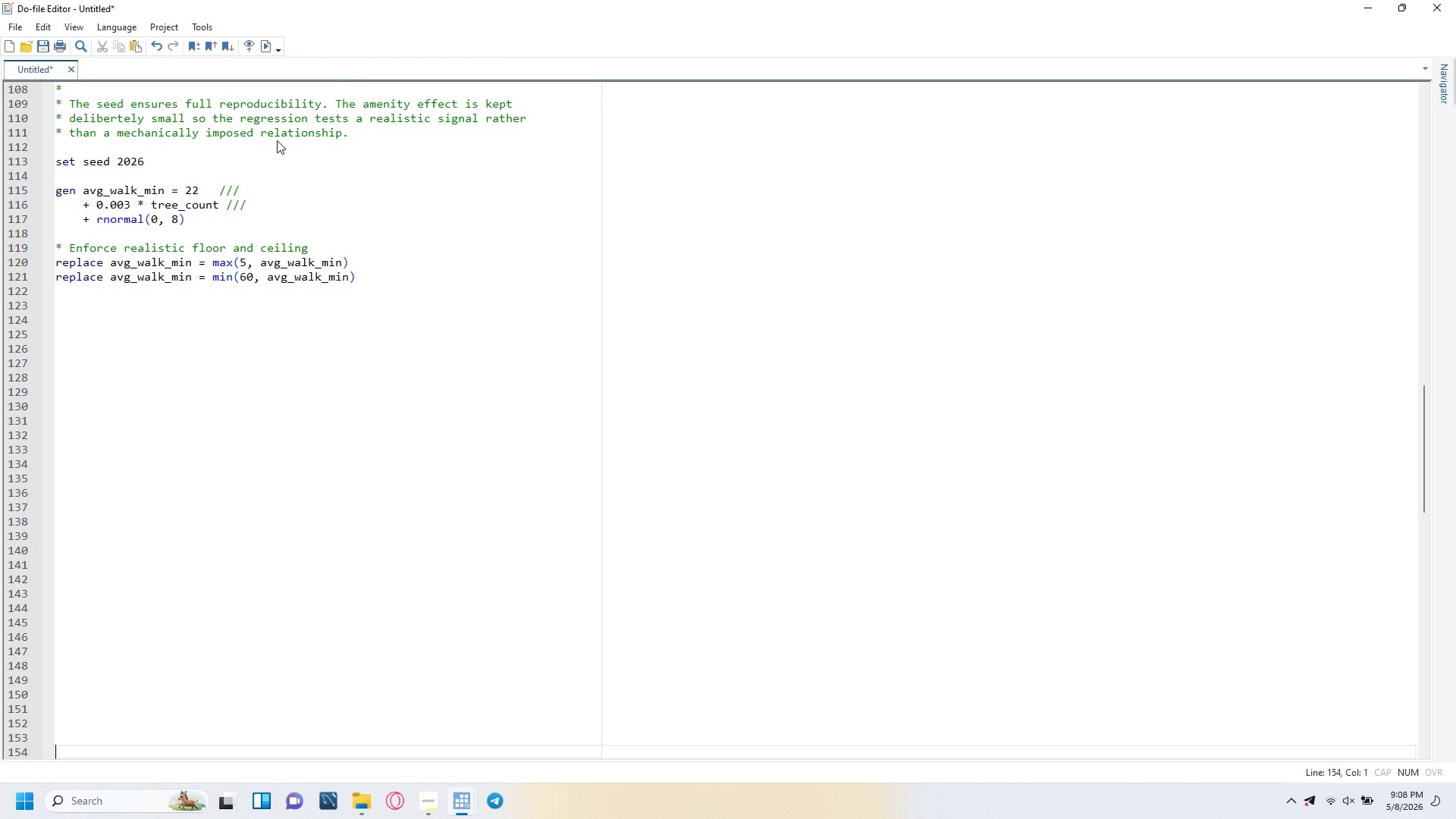 
key(Enter)
 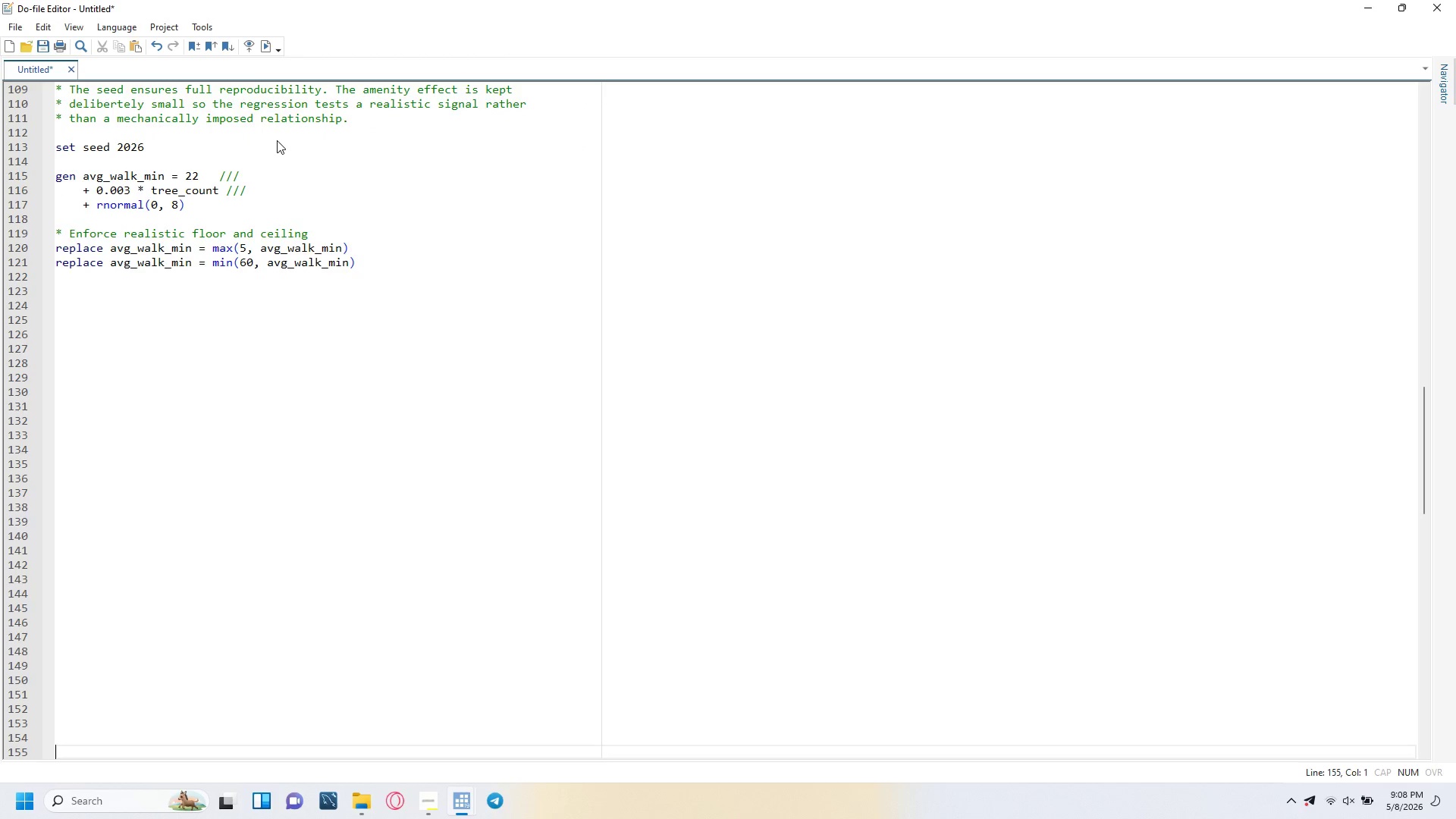 
key(Enter)
 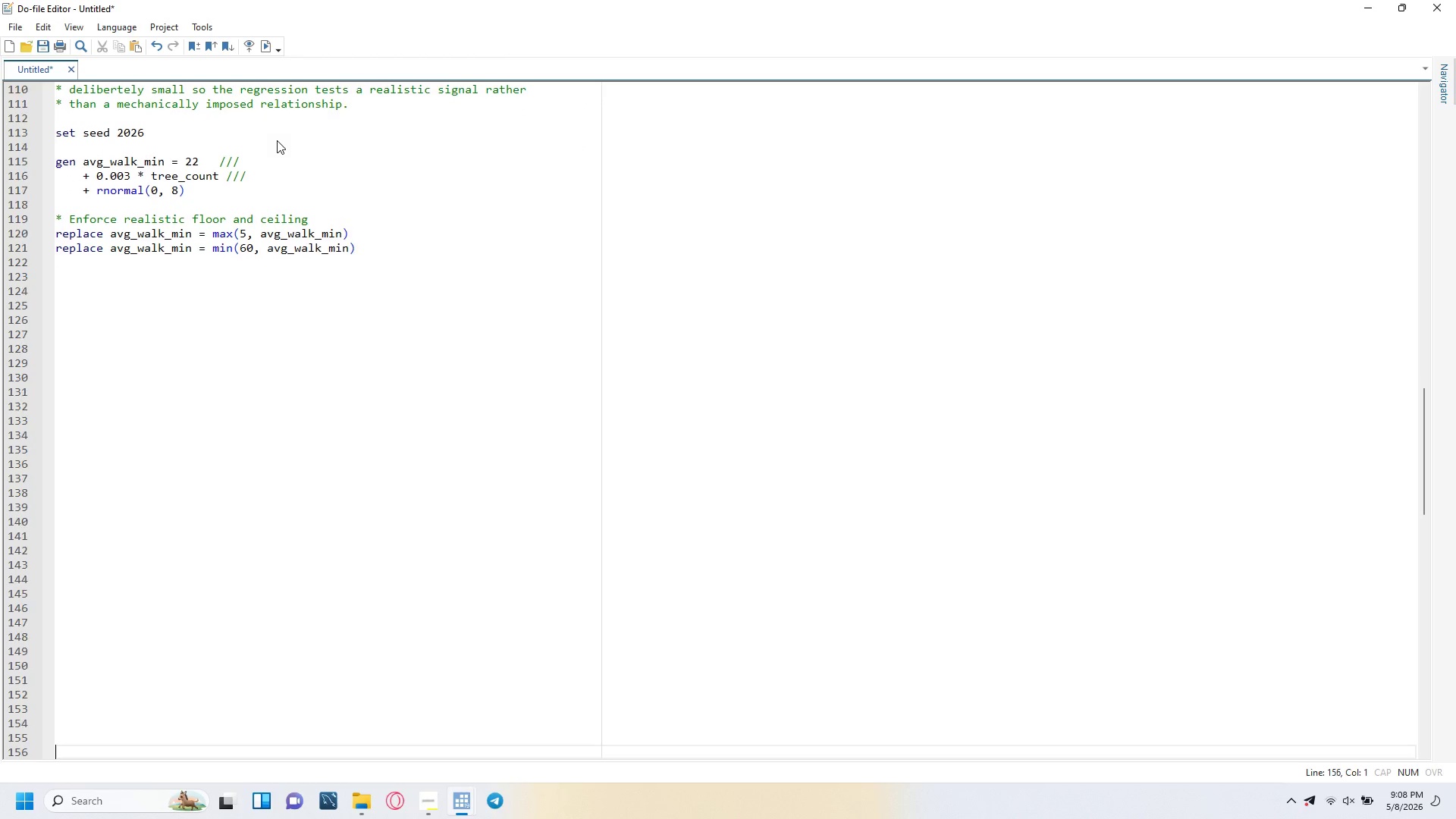 
key(Enter)
 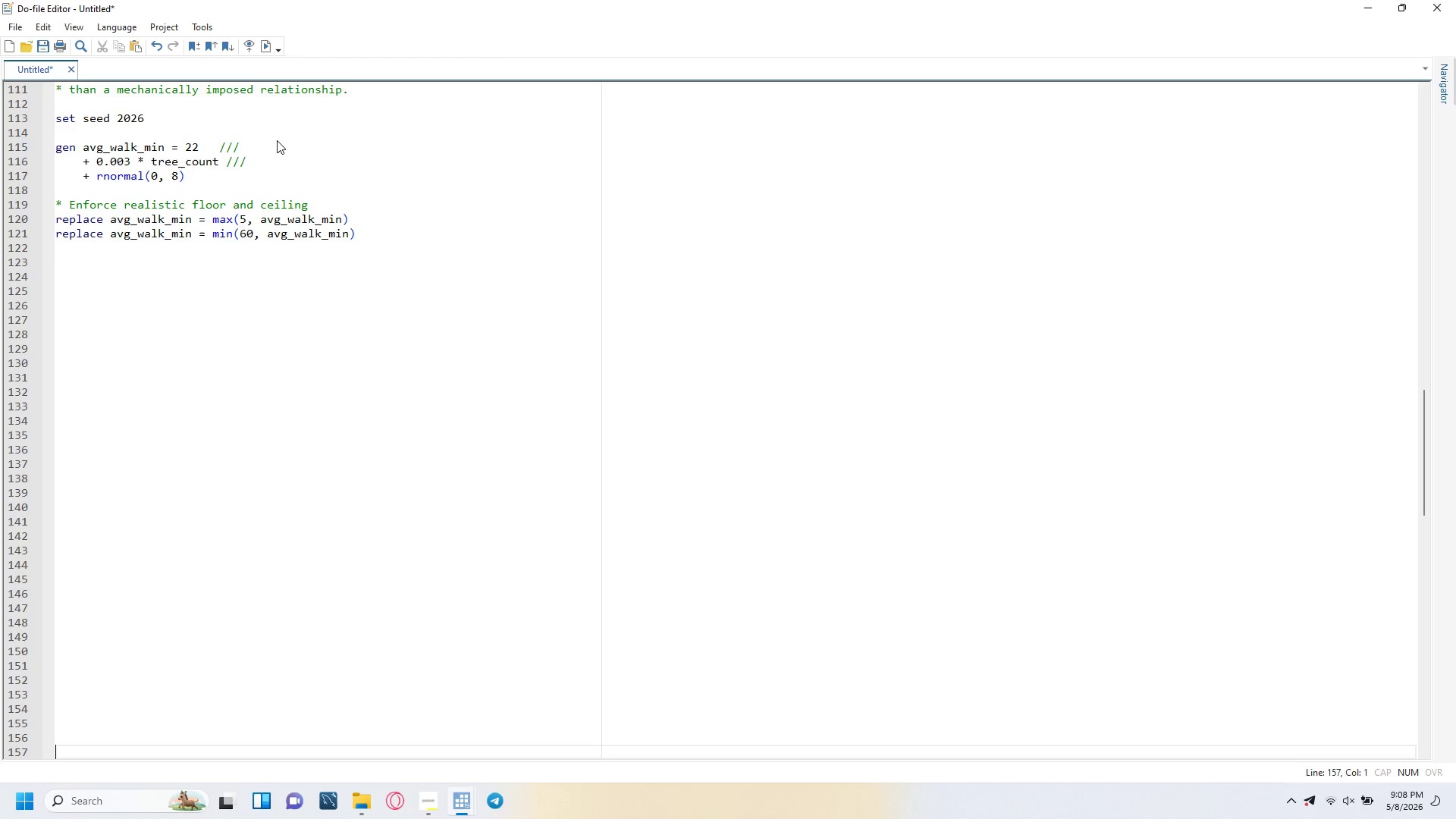 
key(Enter)
 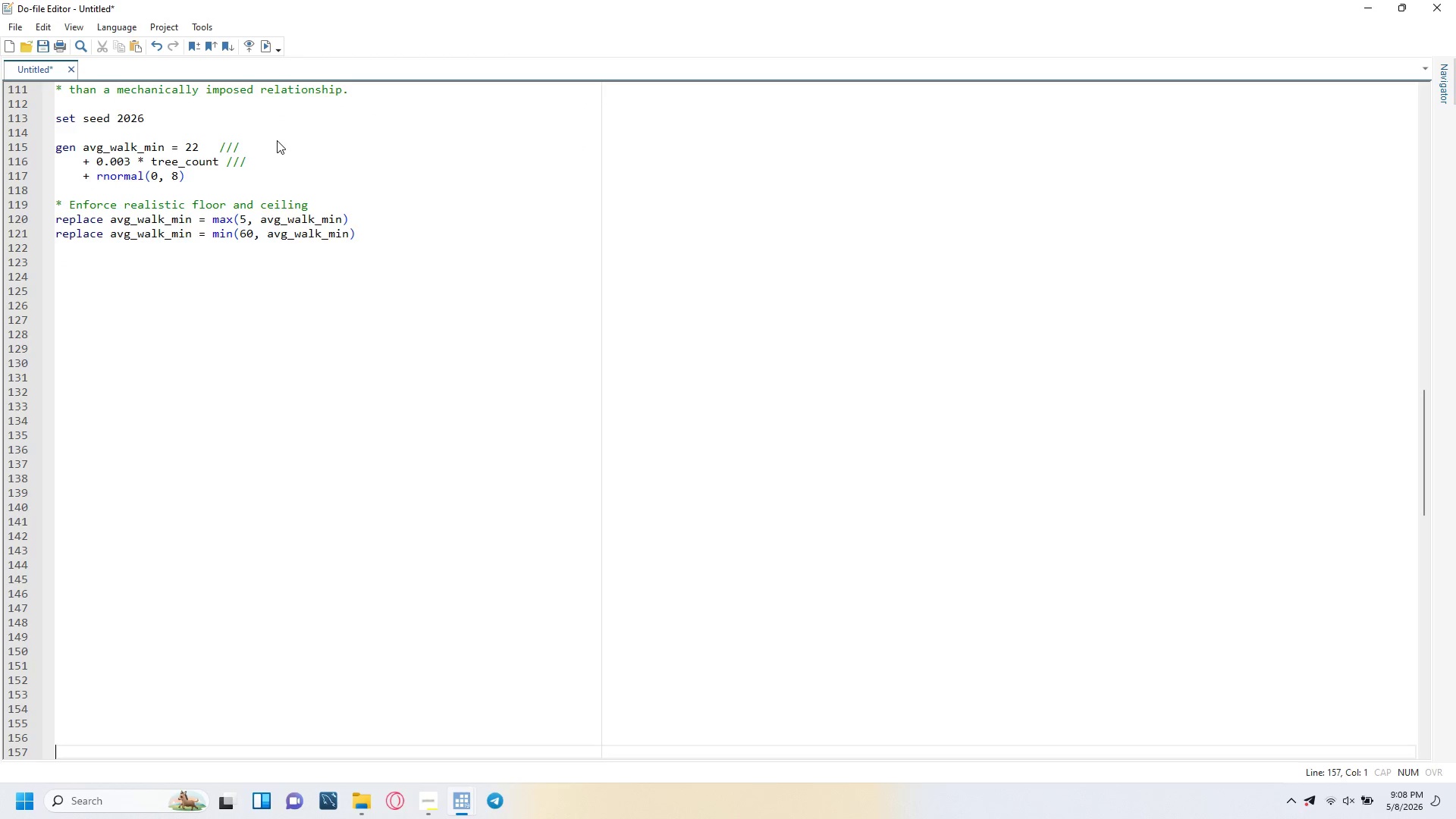 
key(Enter)
 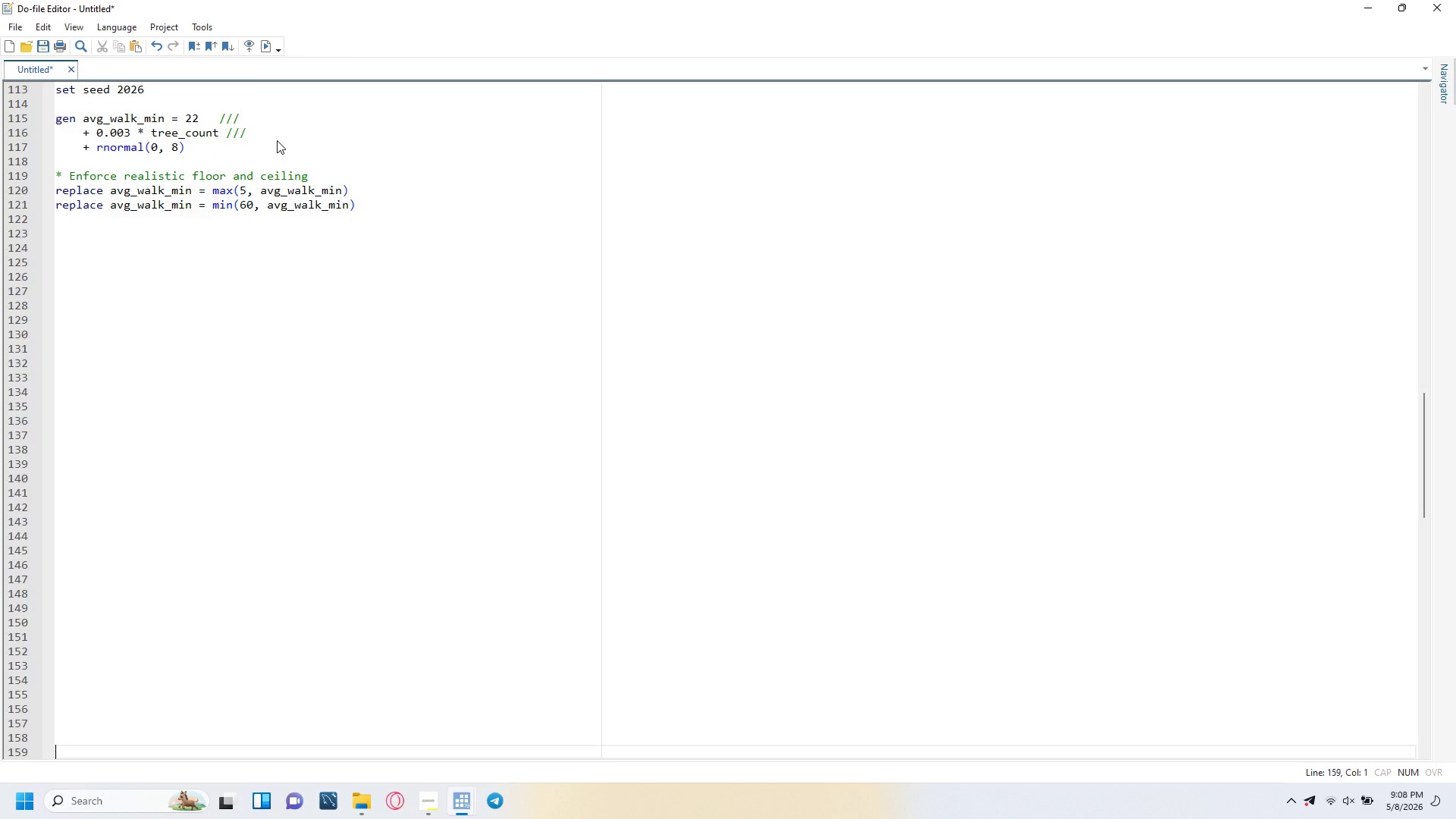 
key(Enter)
 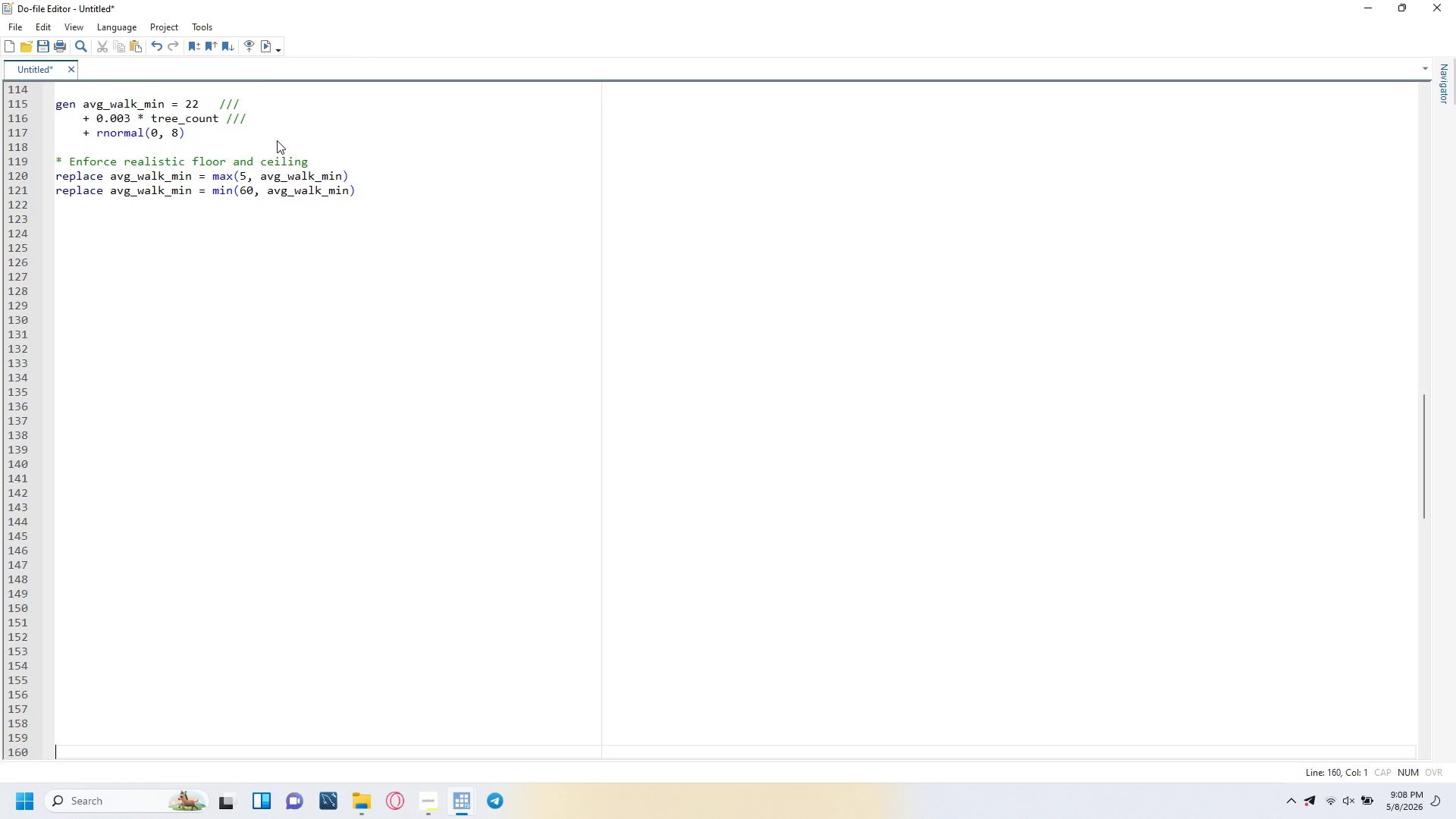 
key(Enter)
 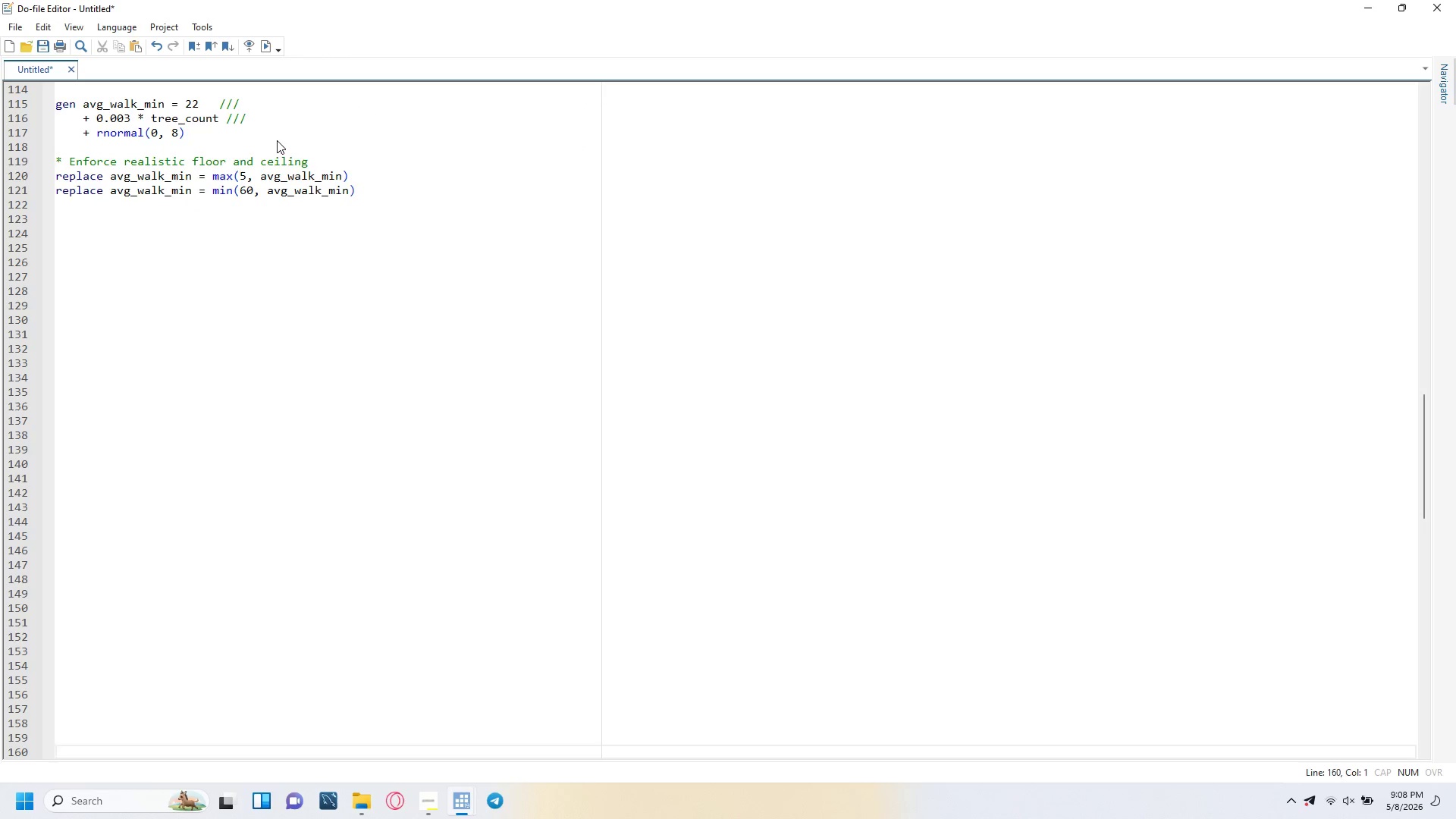 
key(Enter)
 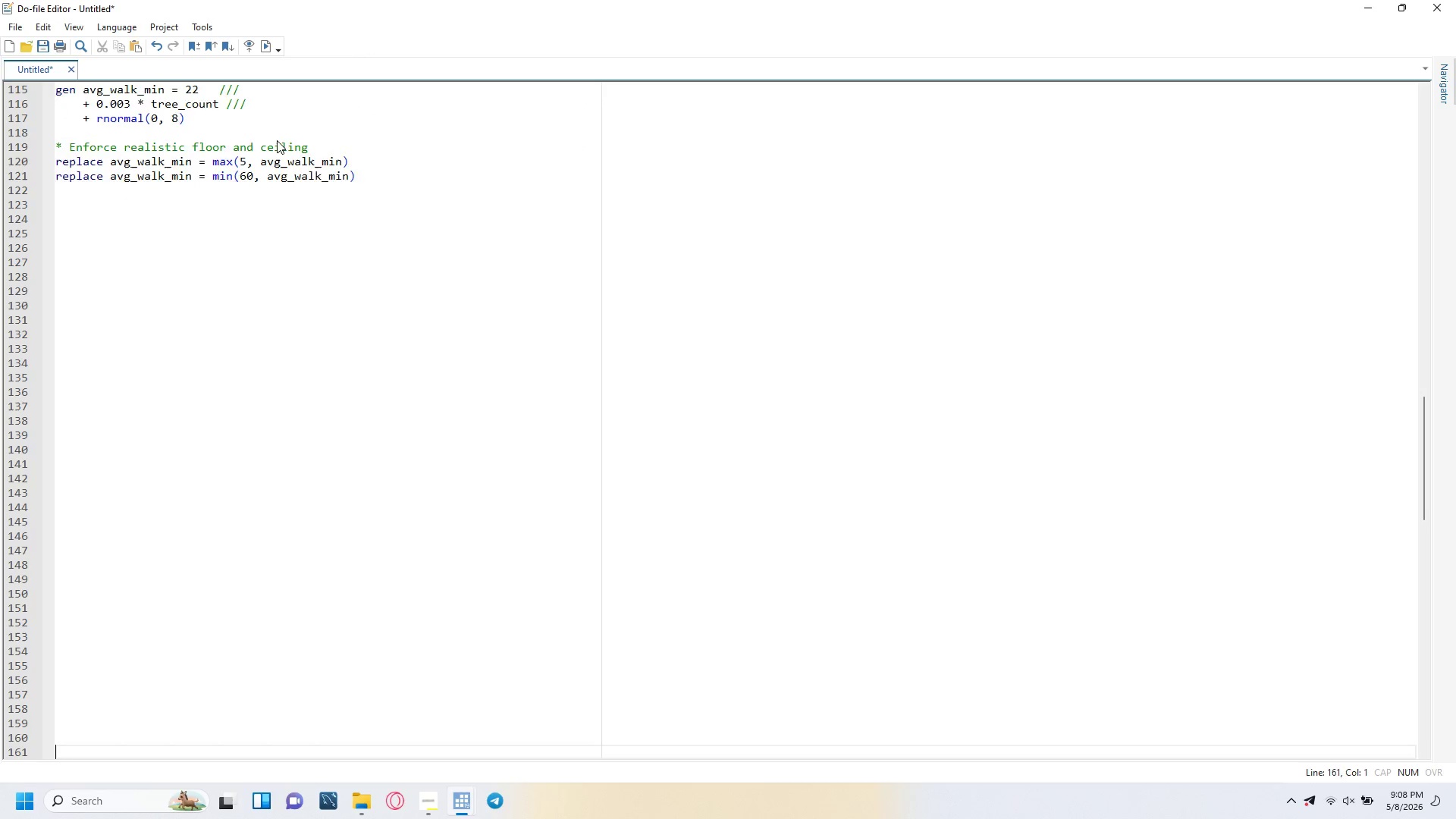 
key(Enter)
 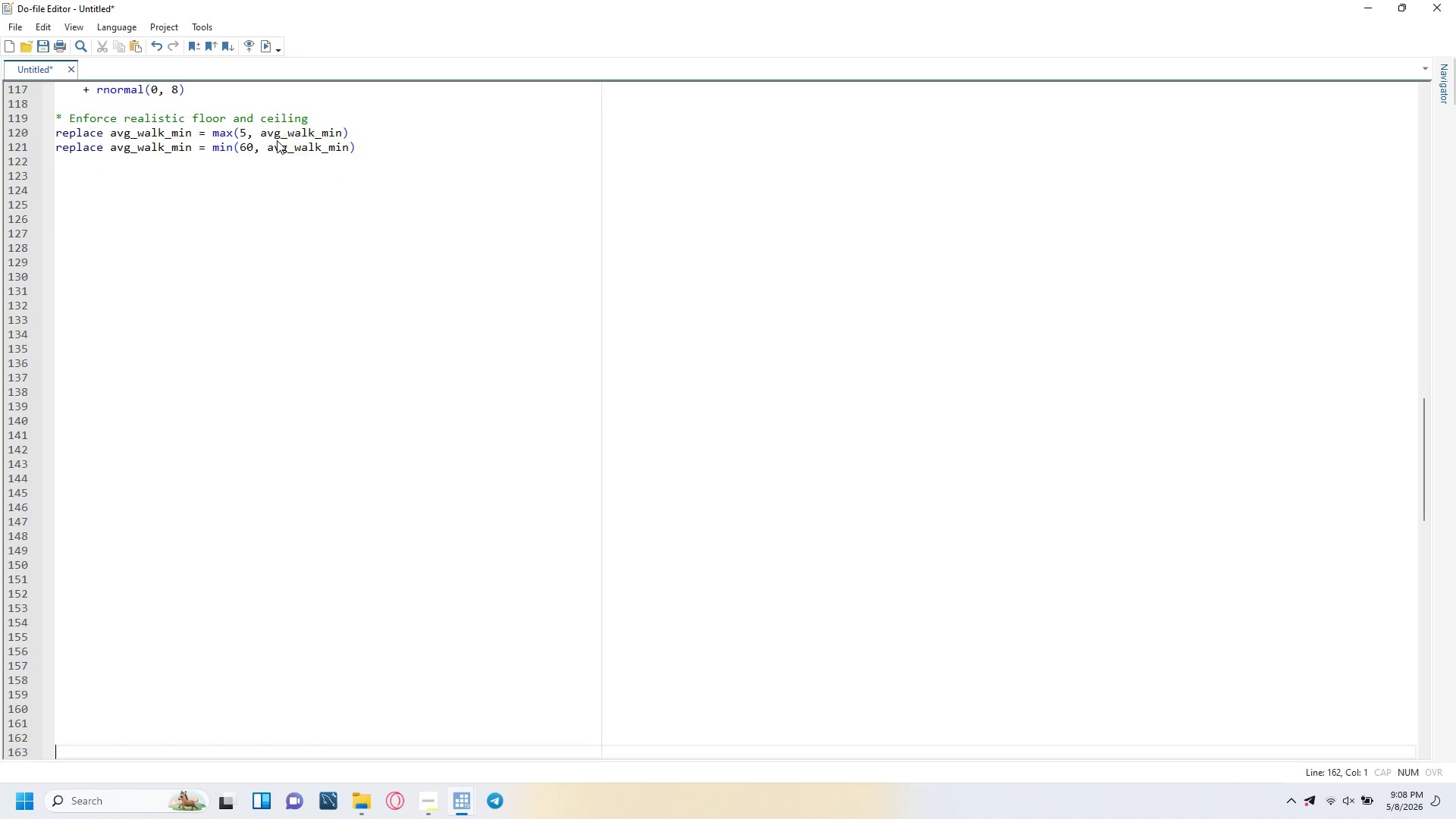 
key(Enter)
 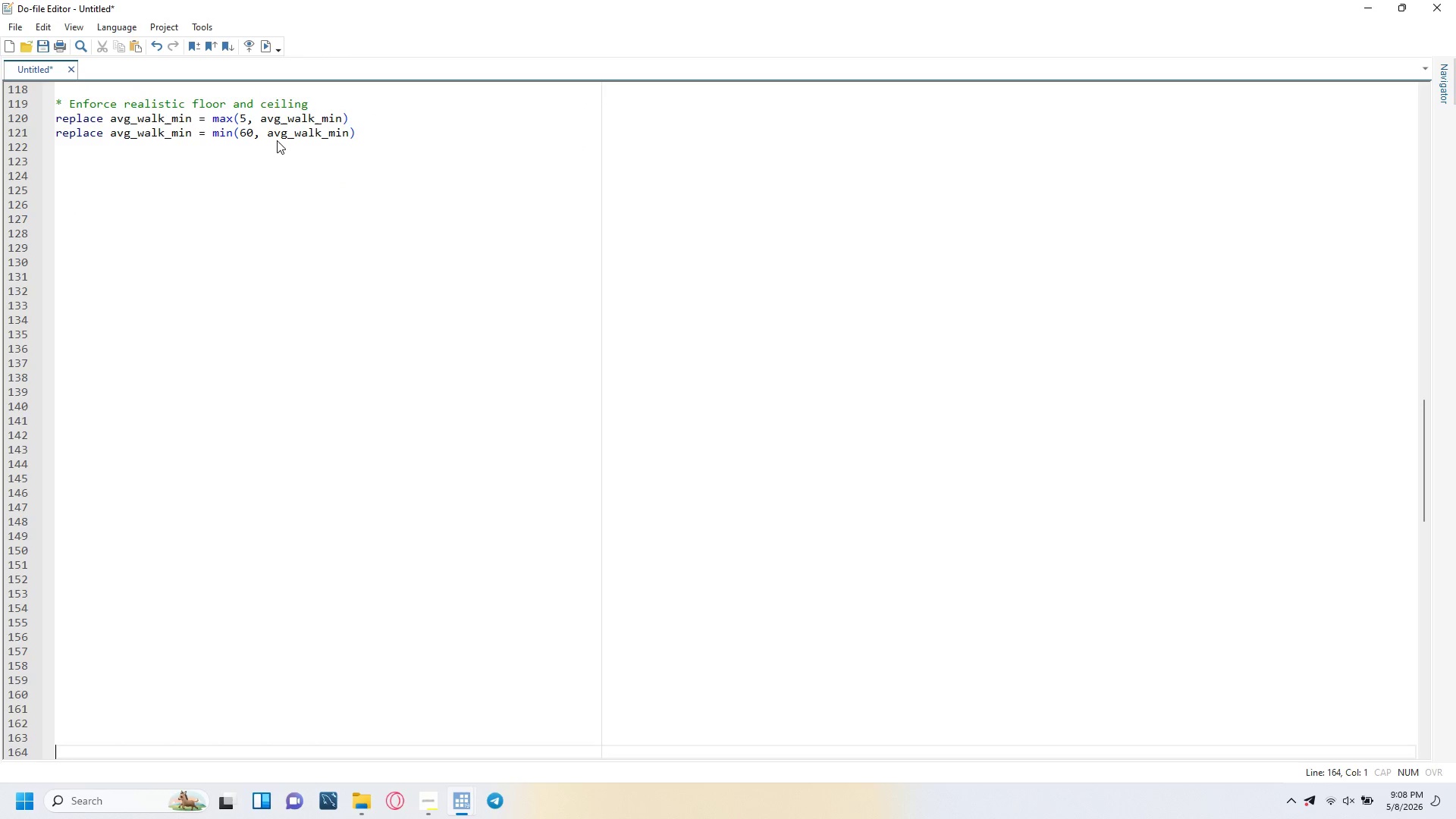 
key(Enter)
 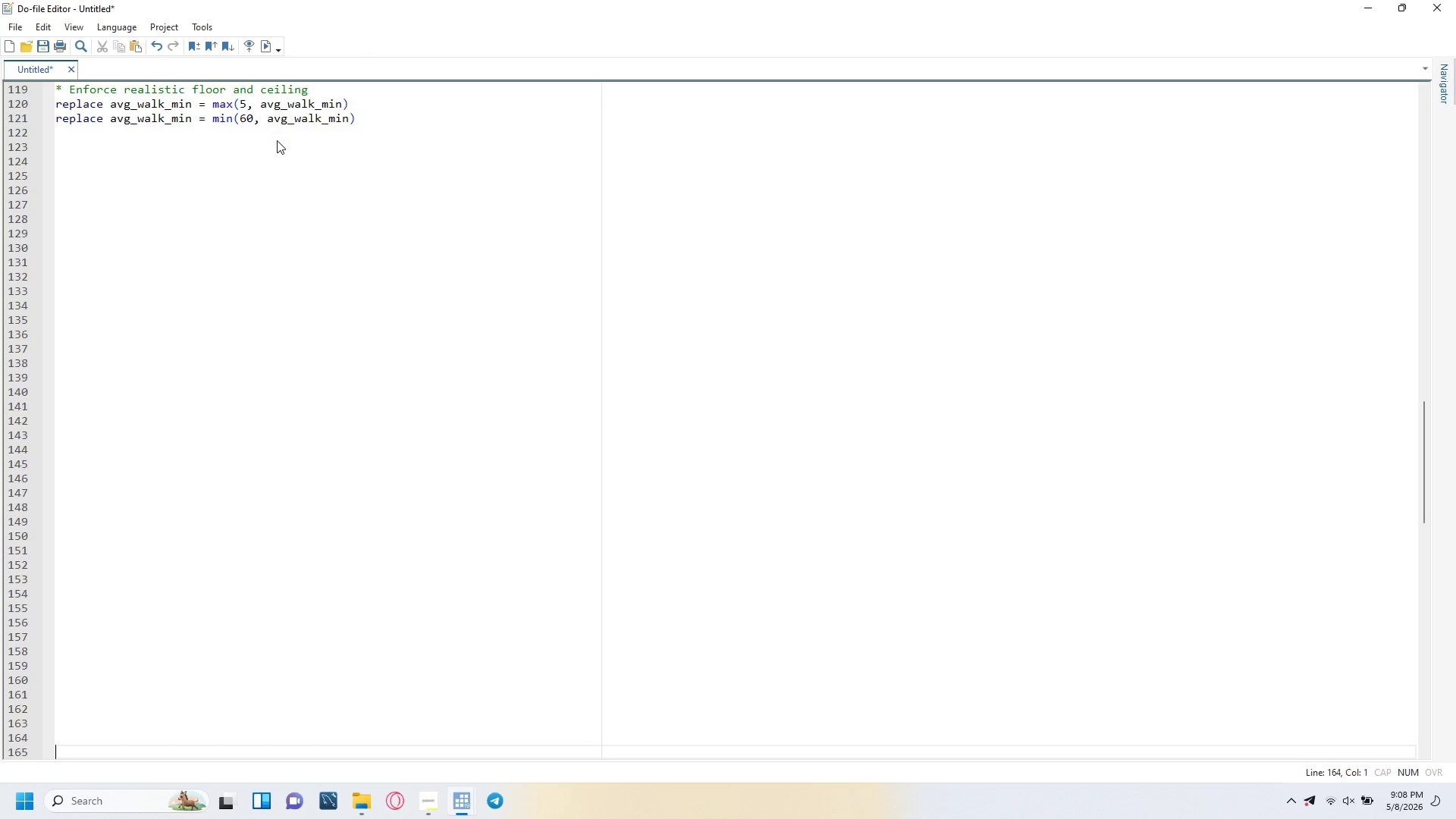 
key(Enter)
 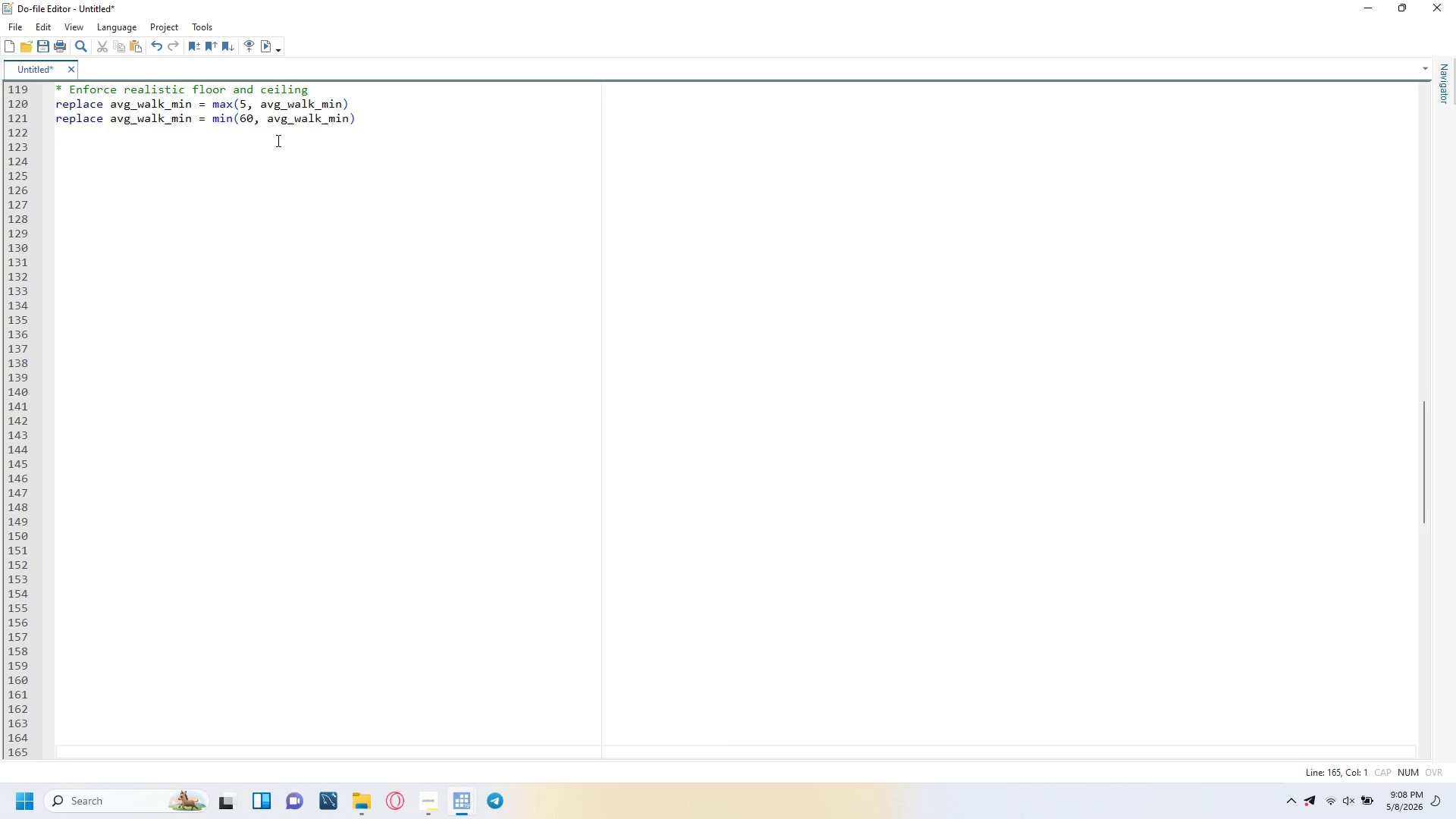 
key(Enter)
 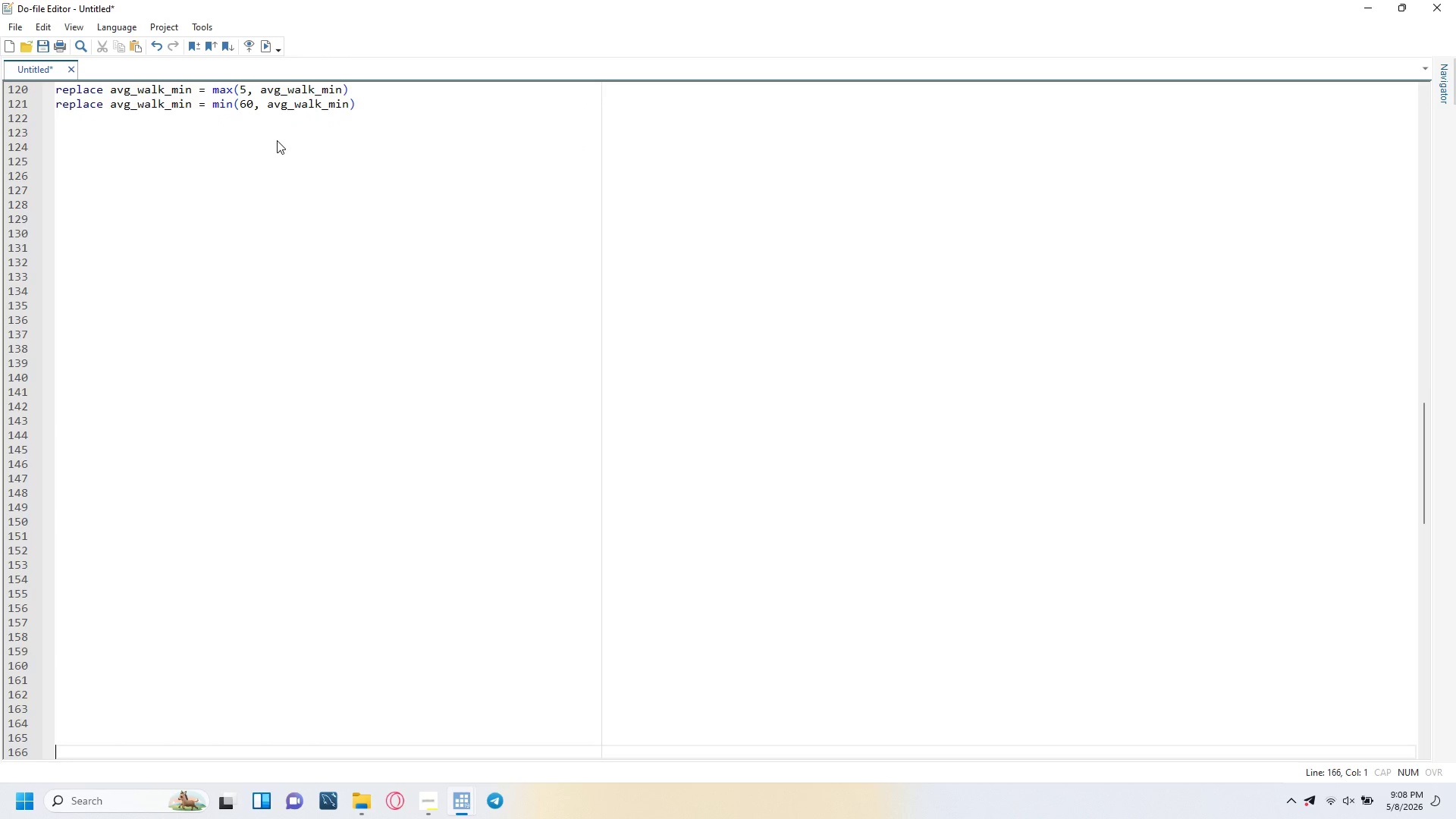 
key(ArrowDown)
 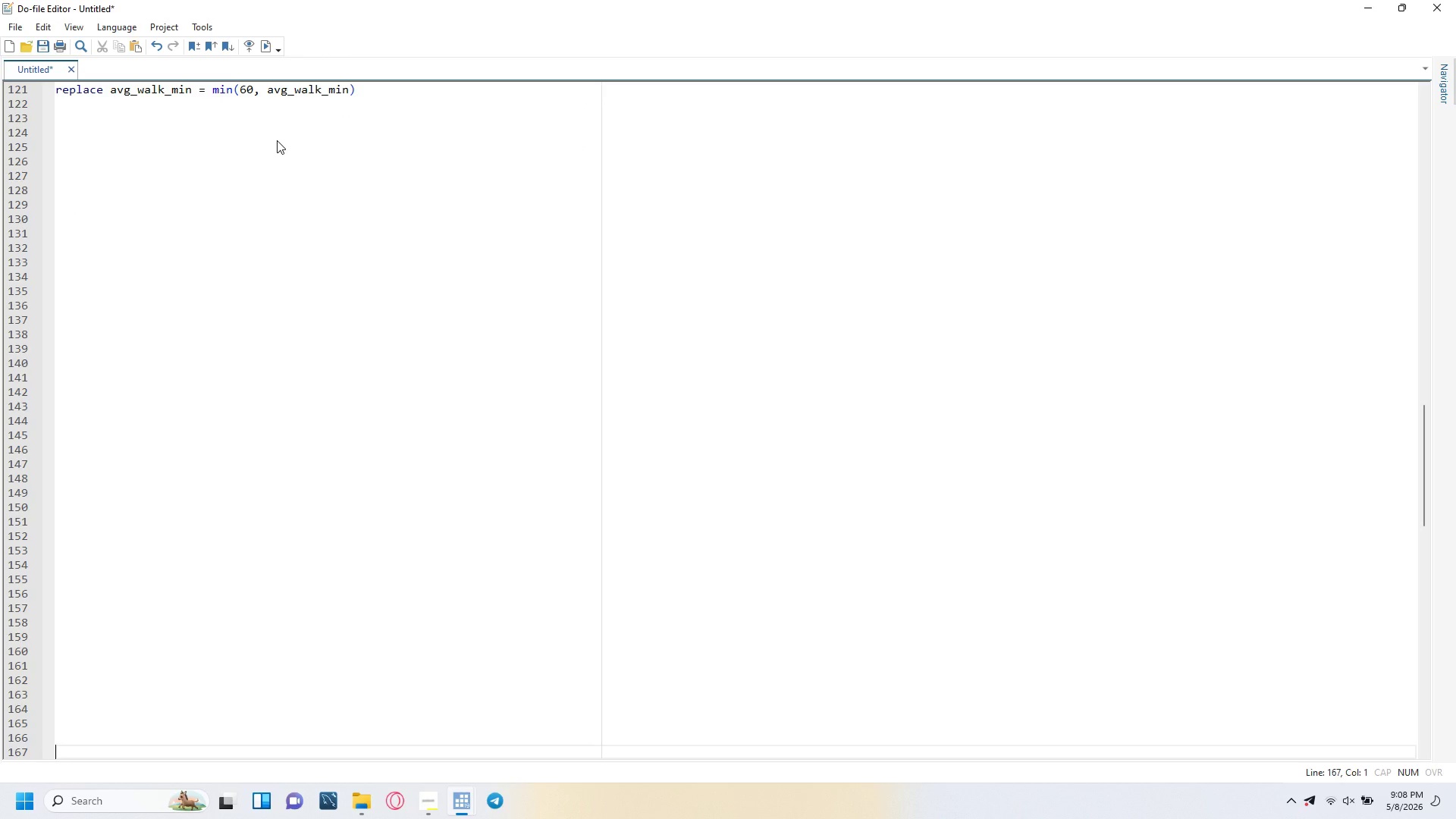 
key(ArrowUp)
 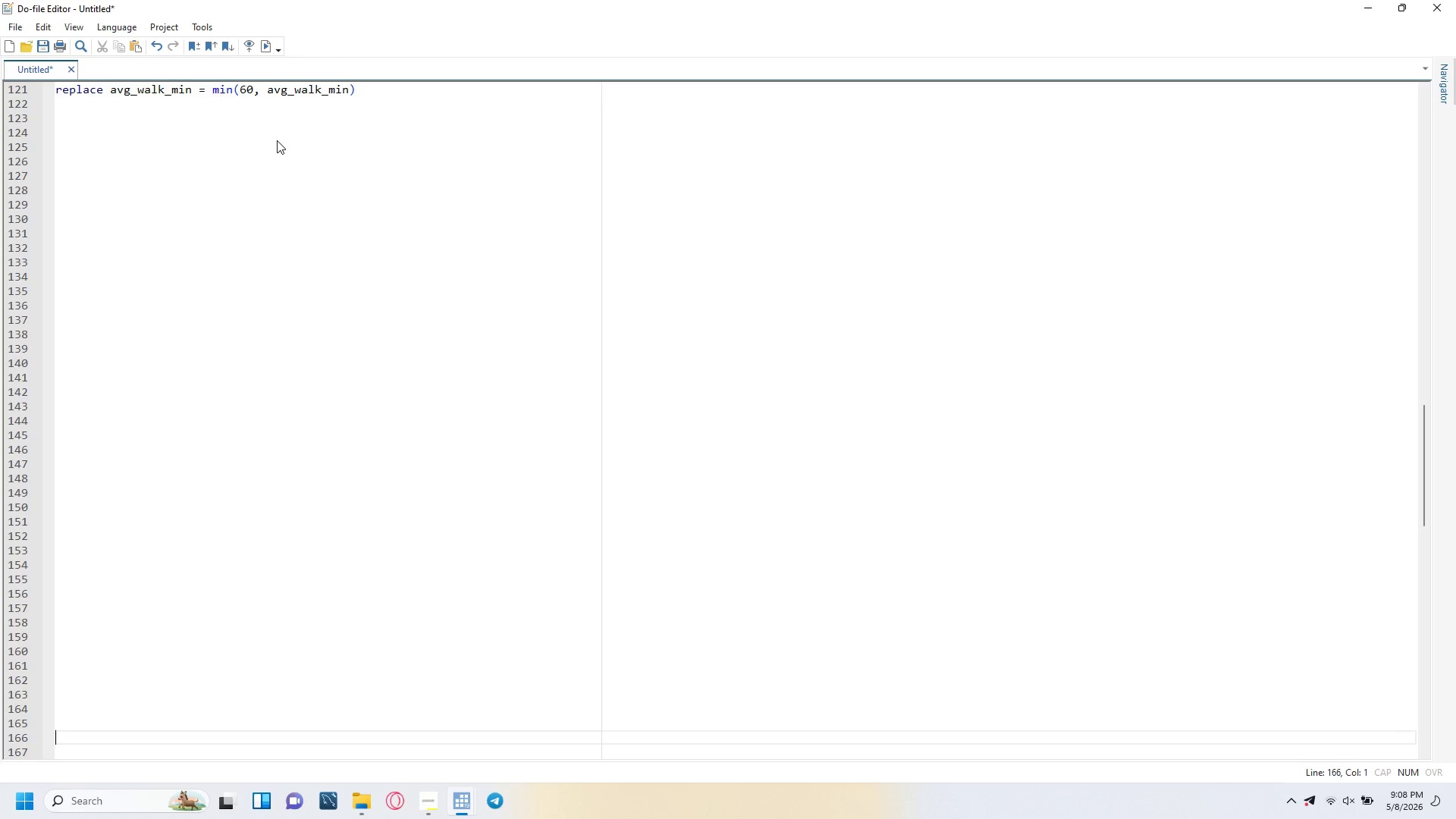 
key(ArrowUp)
 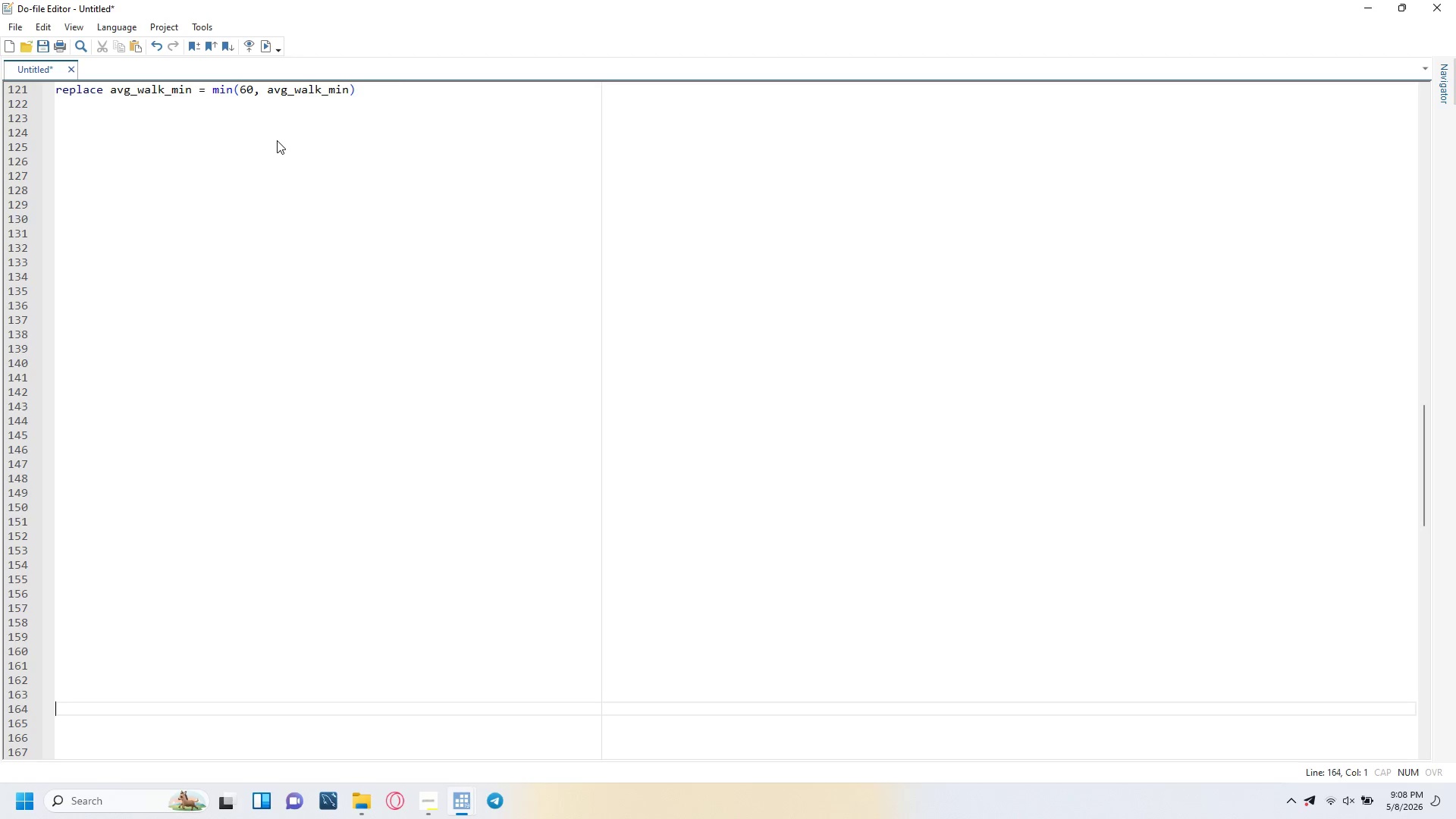 
key(ArrowUp)
 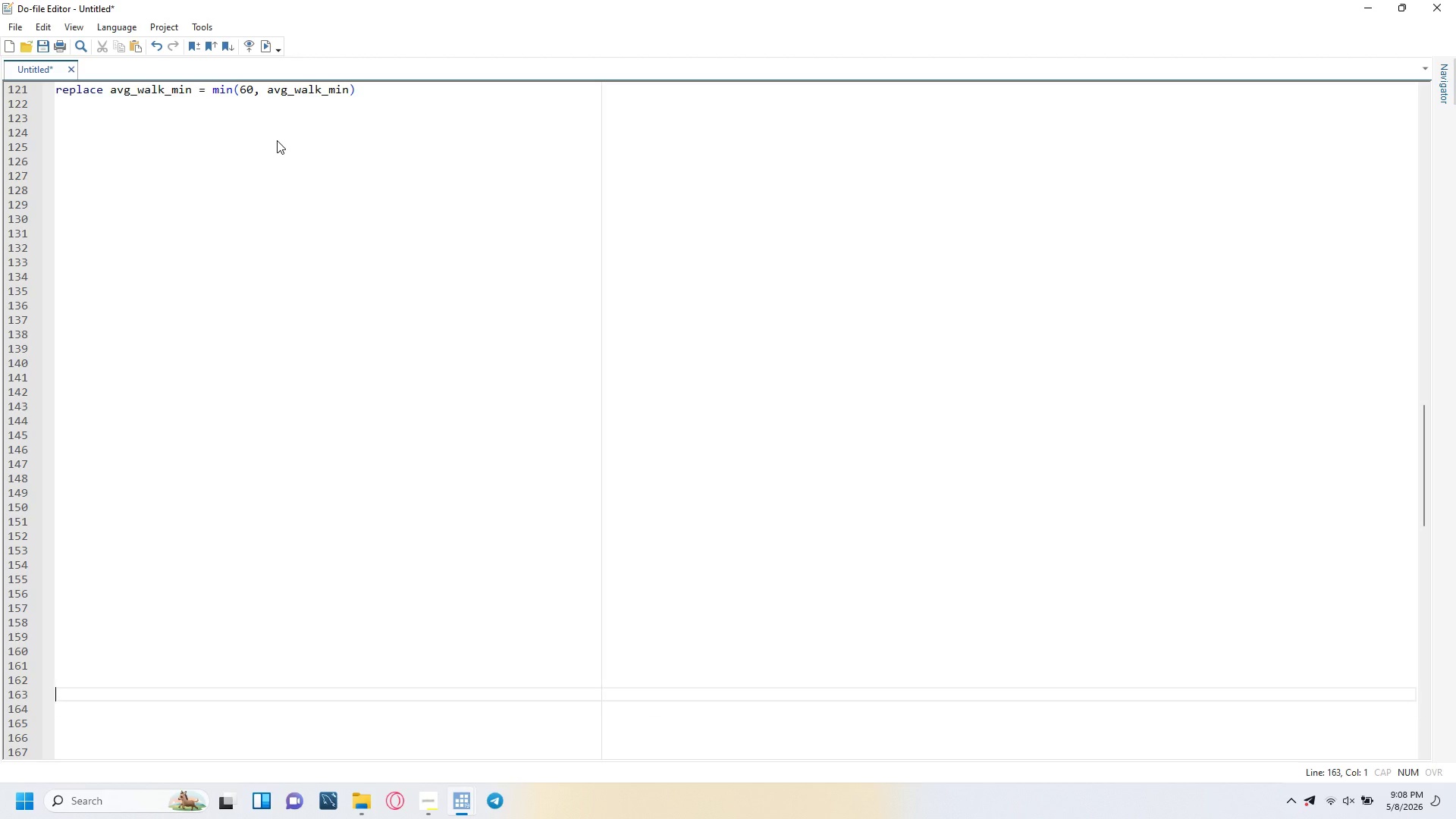 
key(ArrowUp)
 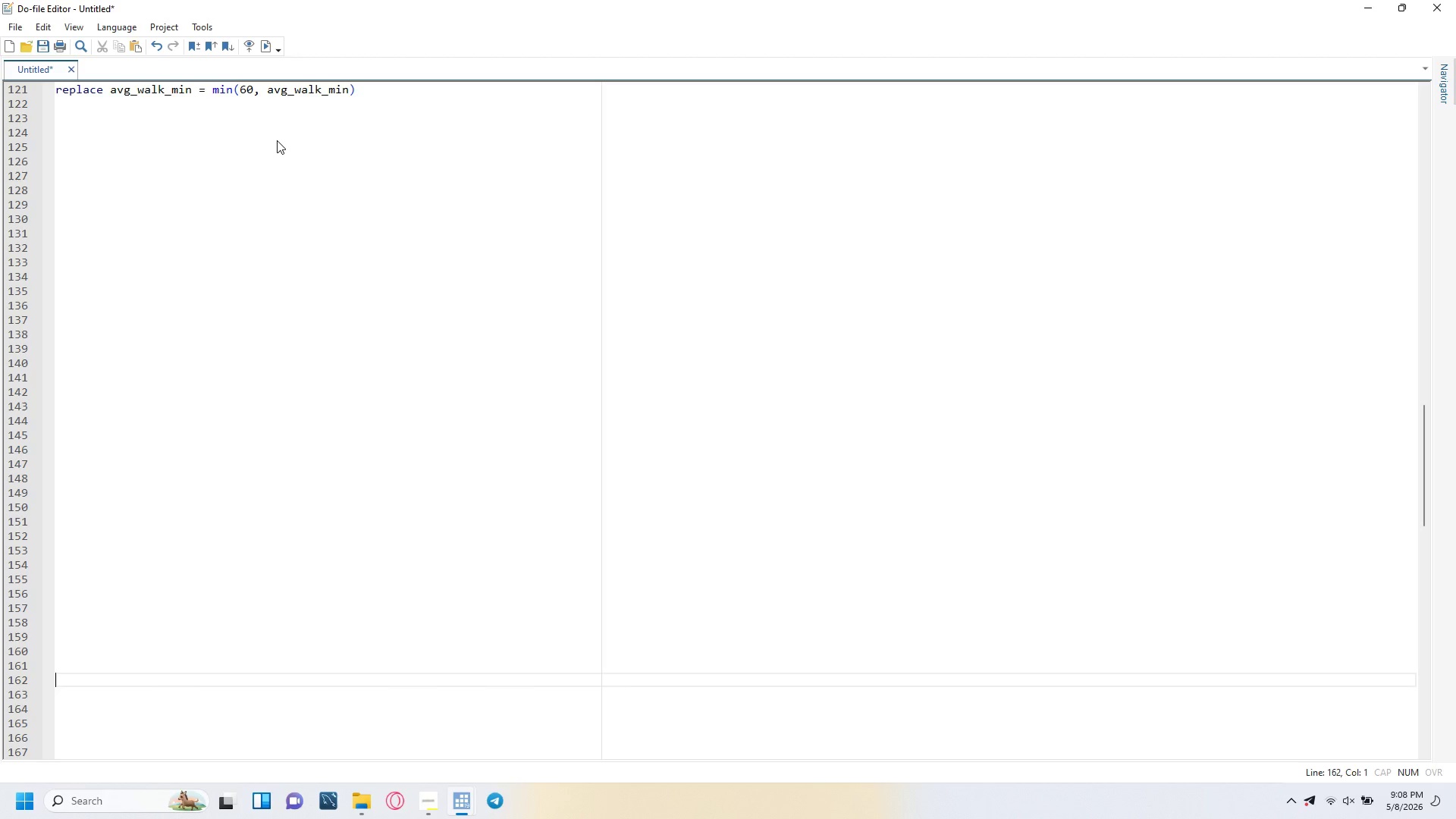 
key(ArrowUp)
 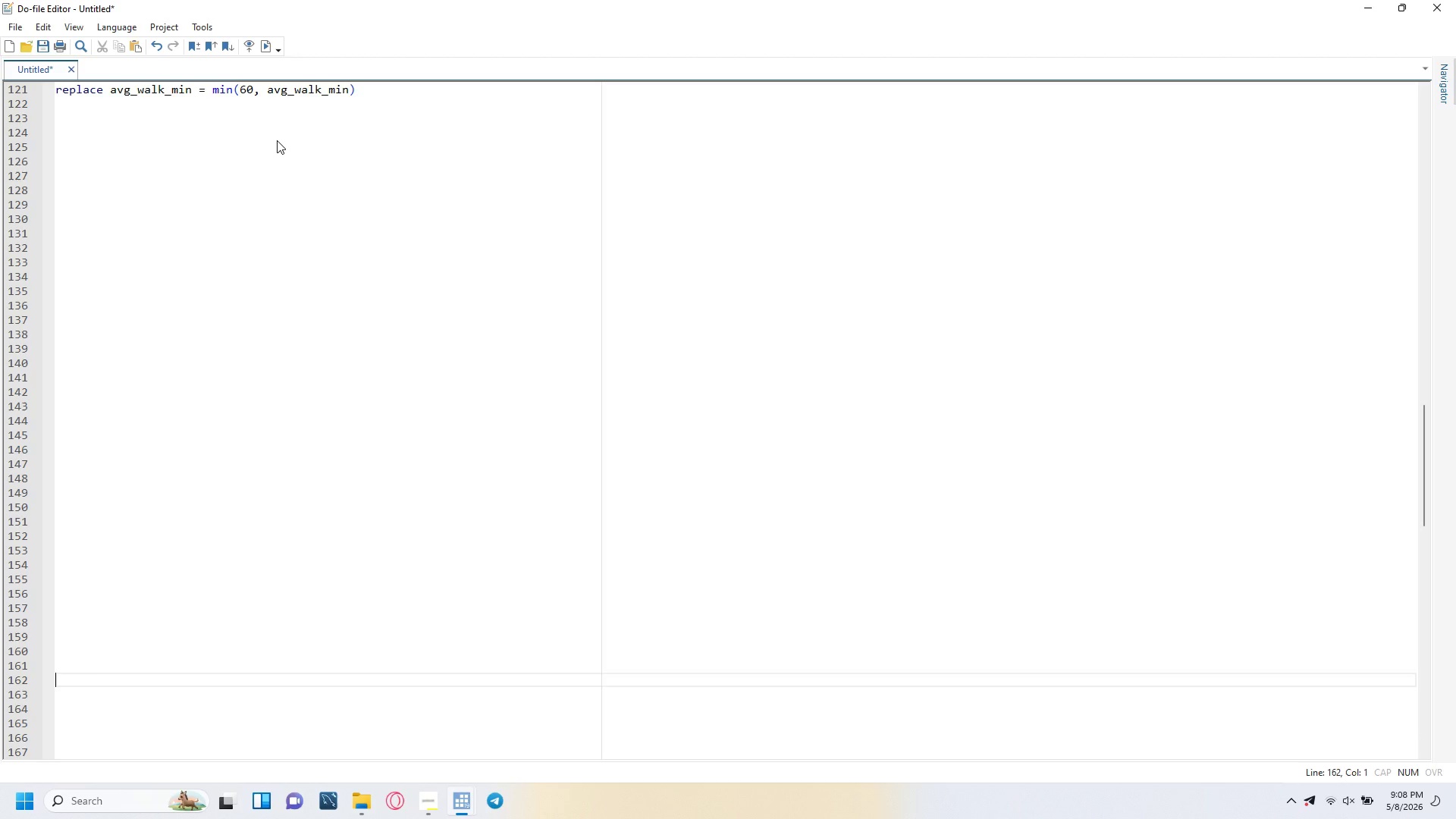 
key(ArrowUp)
 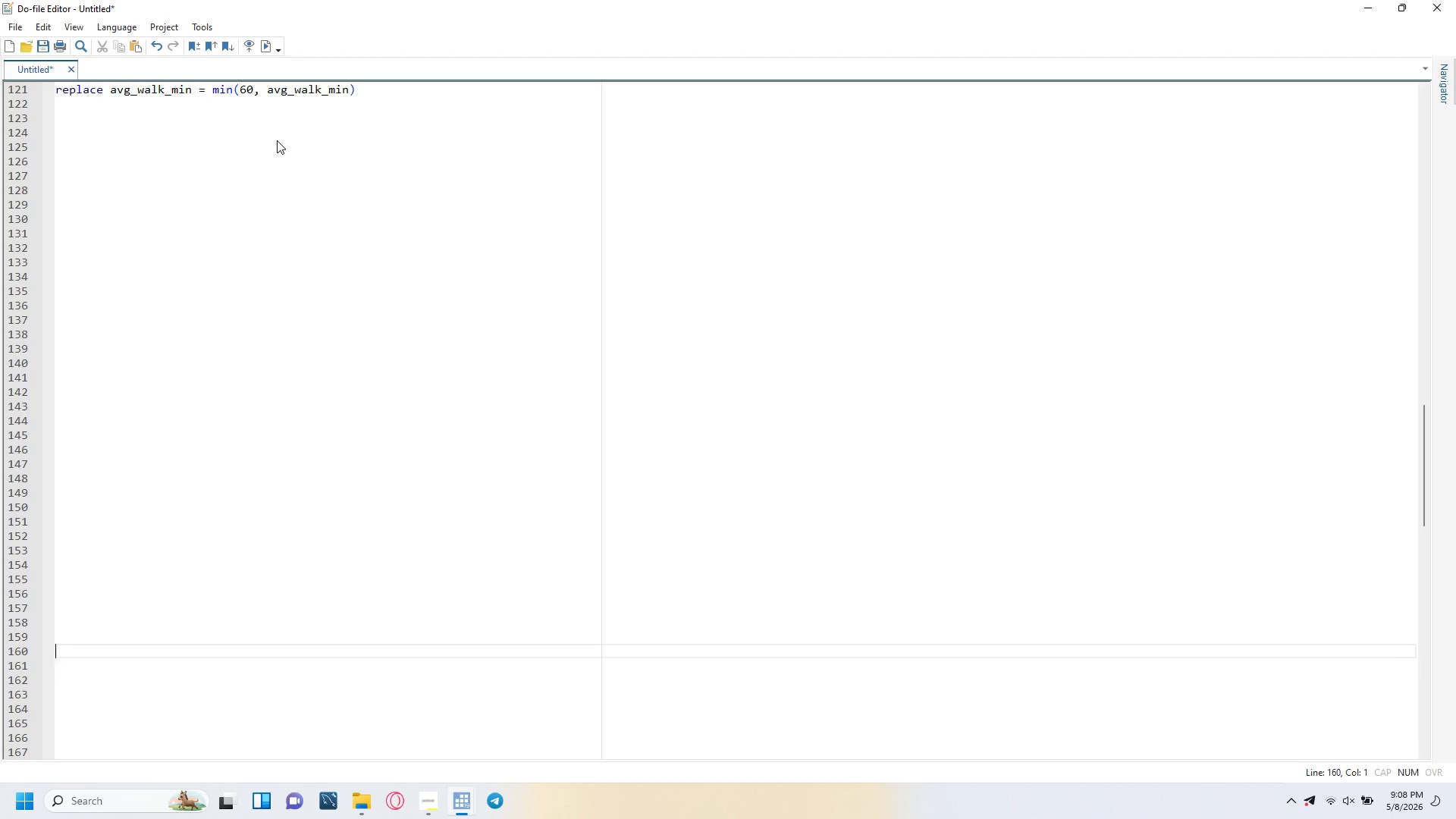 
key(ArrowUp)
 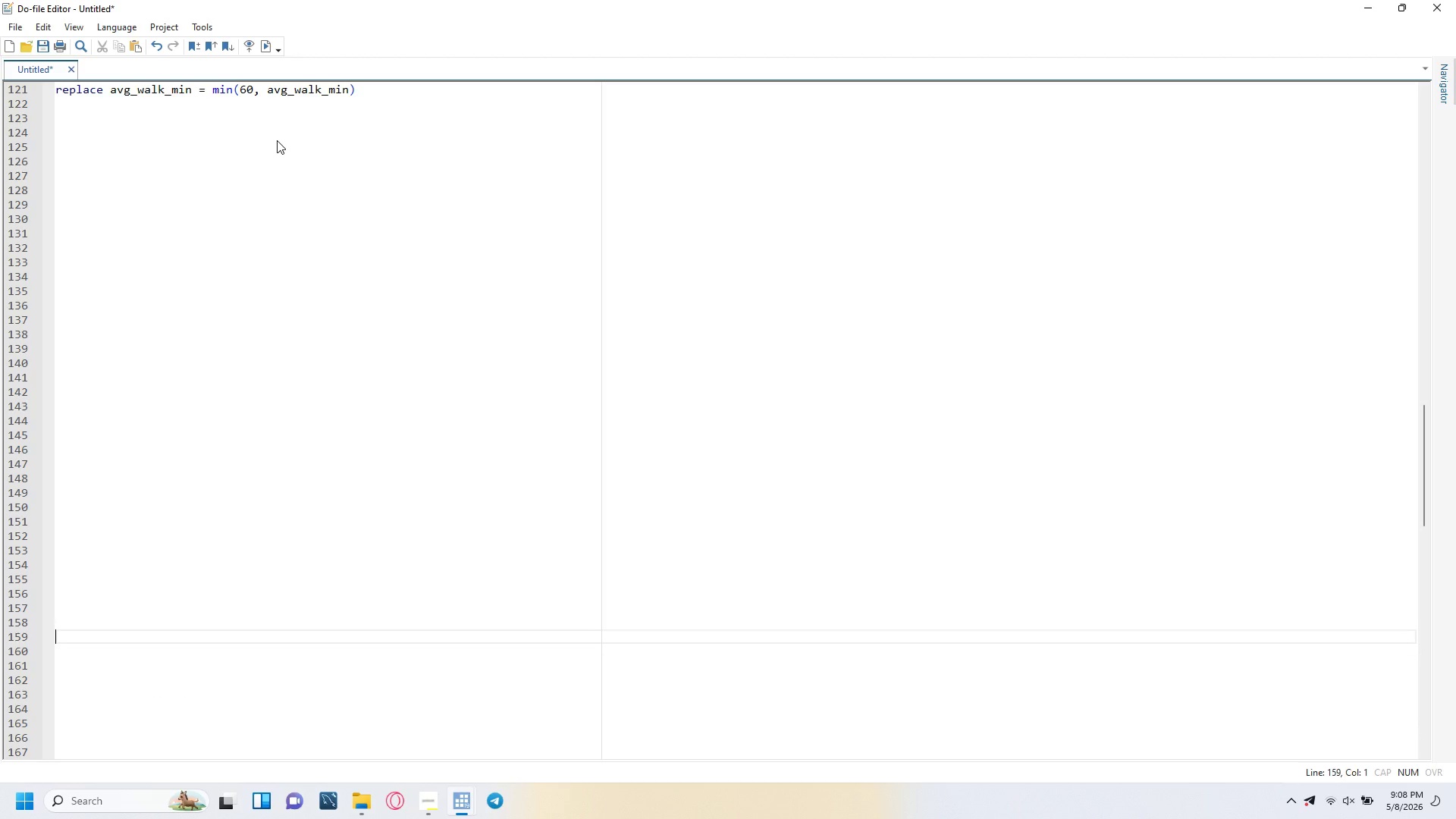 
key(ArrowUp)
 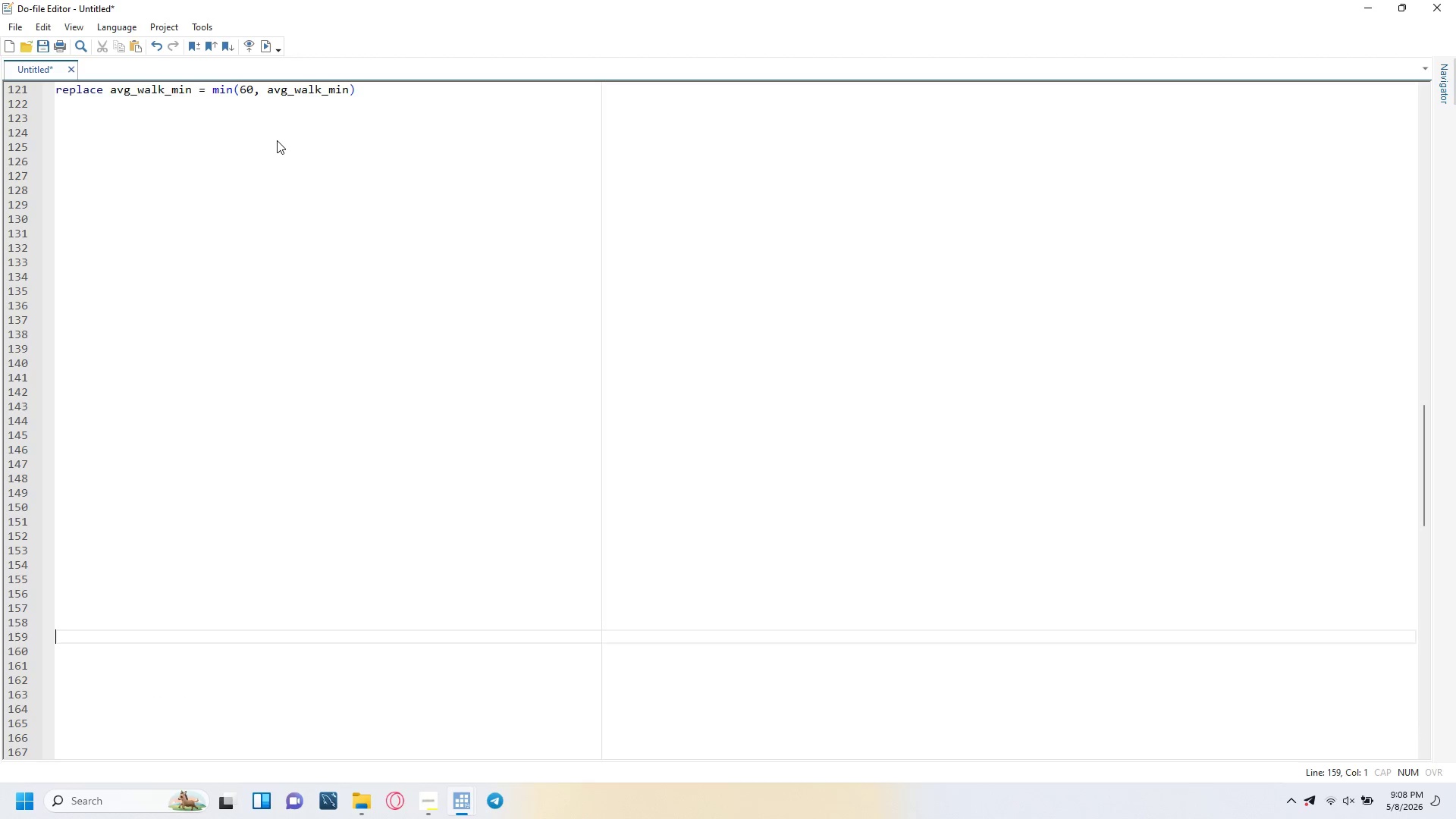 
key(ArrowUp)
 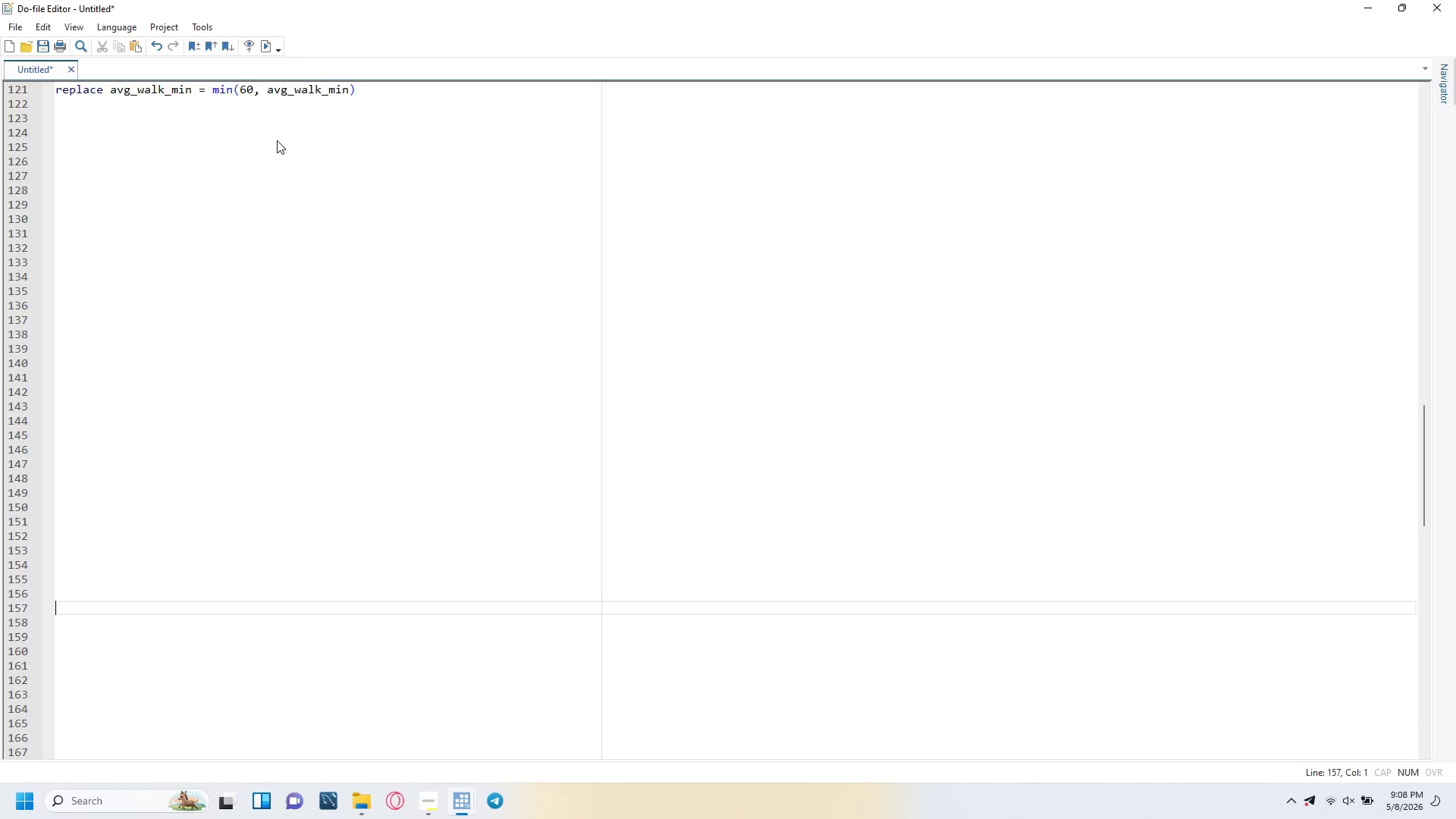 
key(ArrowUp)
 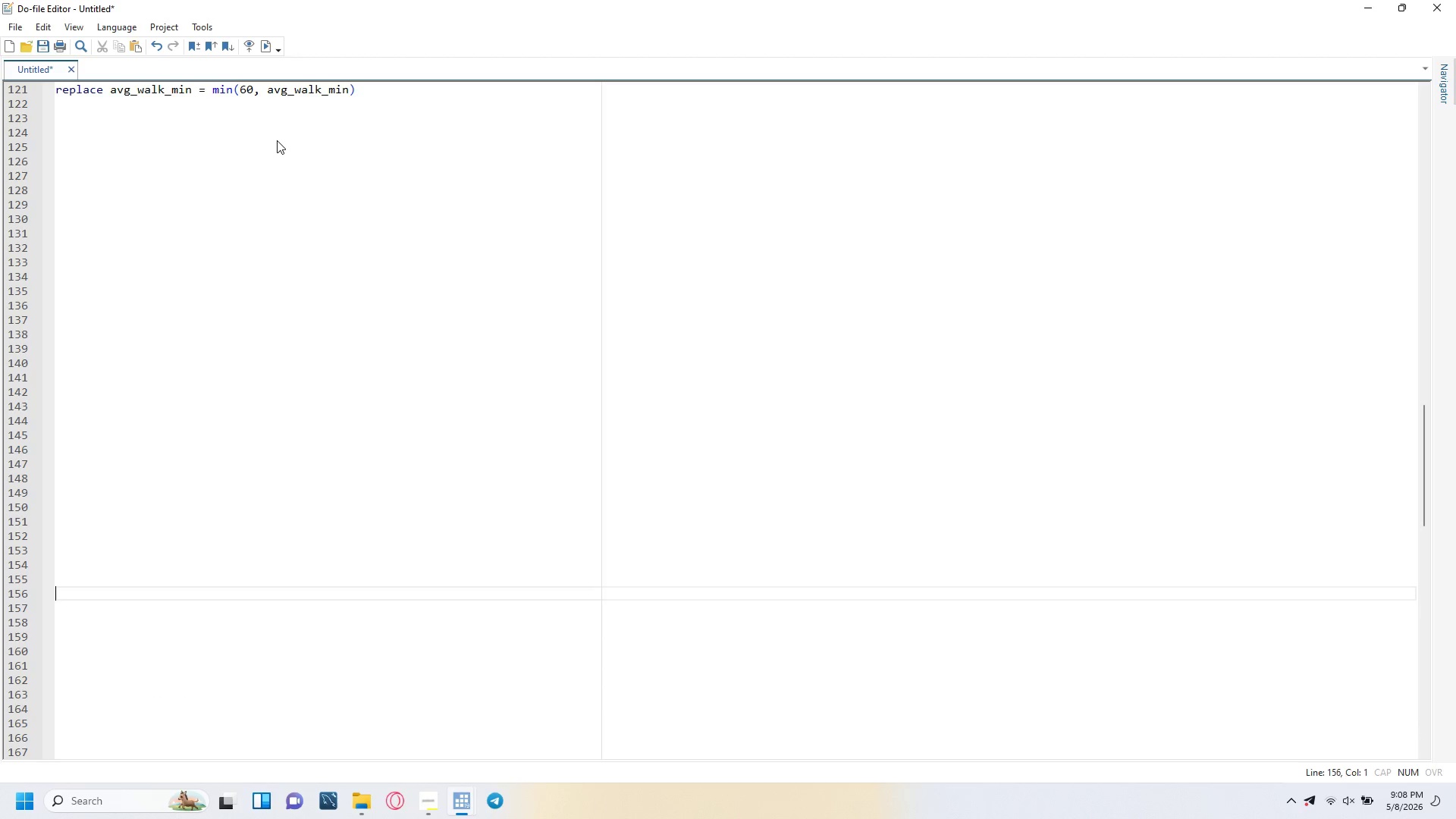 
key(ArrowUp)
 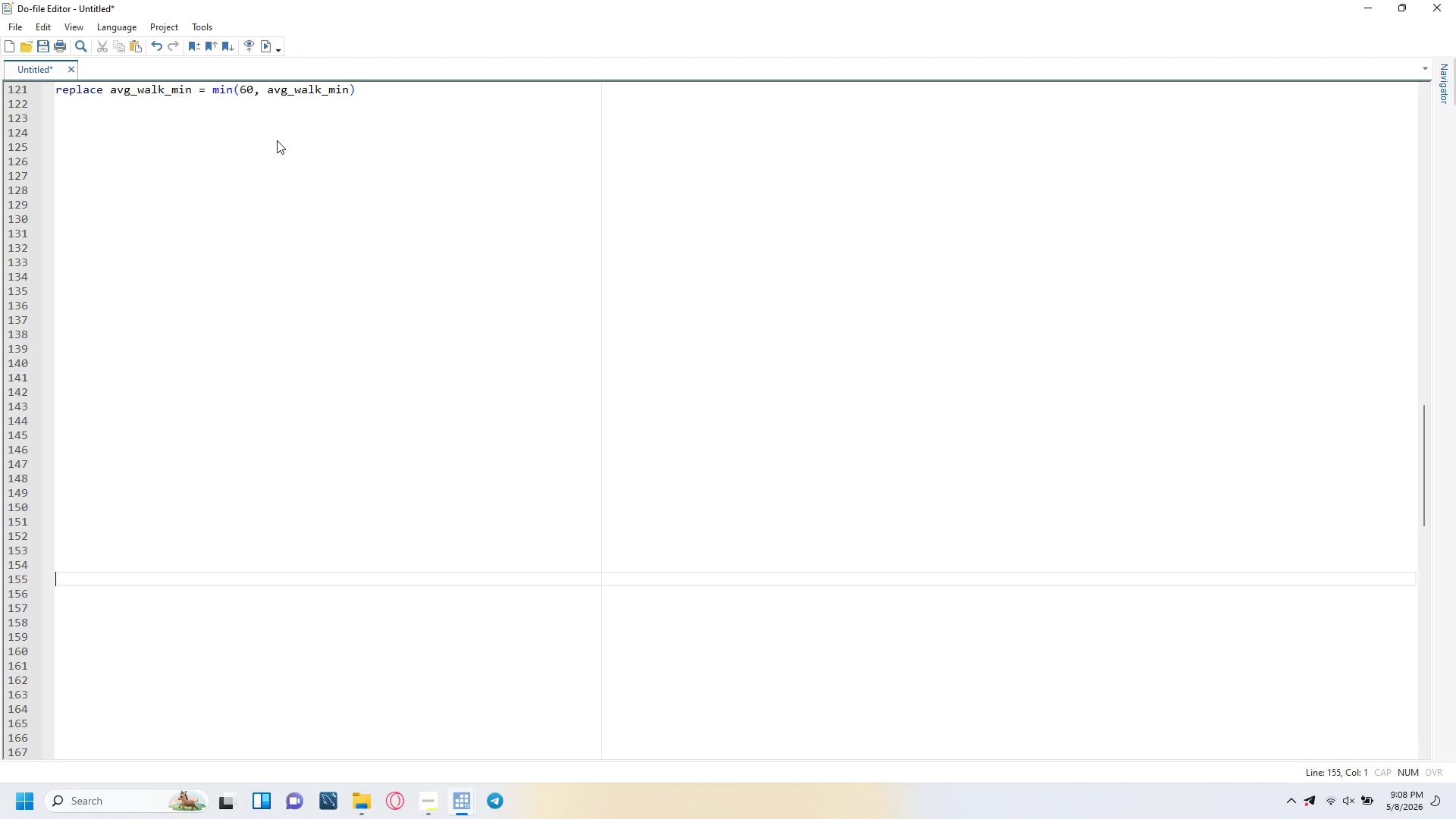 
key(ArrowUp)
 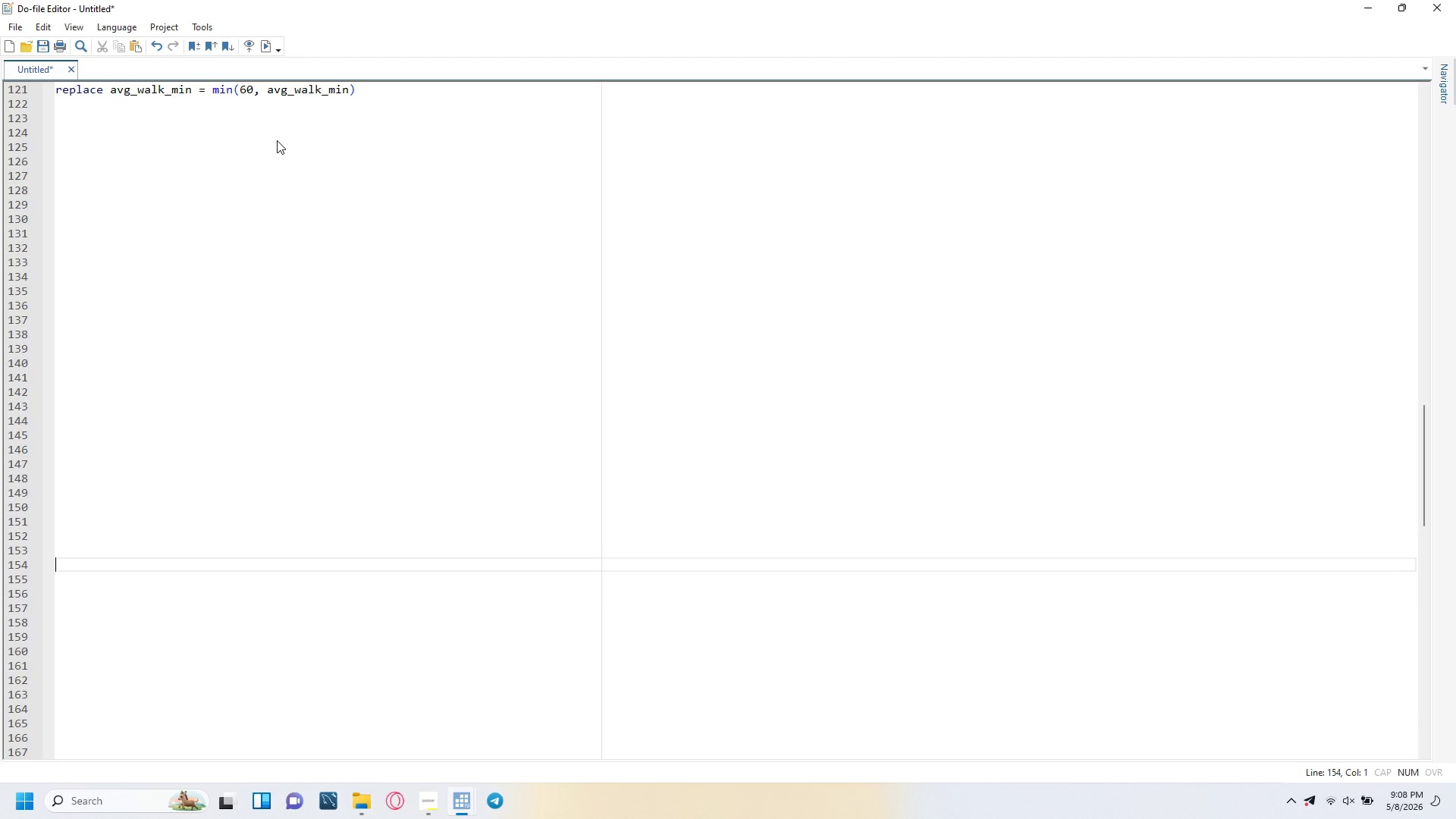 
key(ArrowUp)
 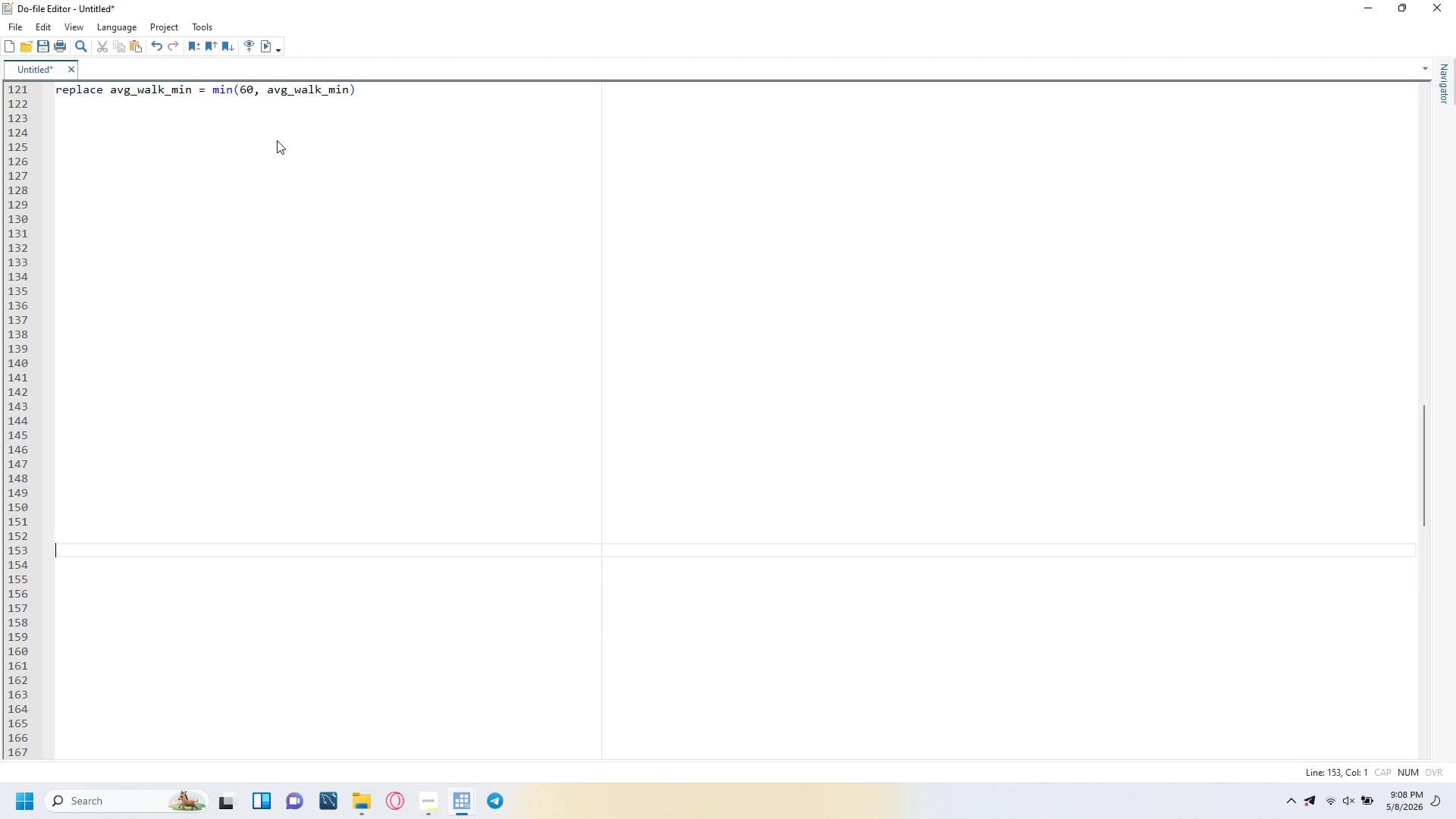 
key(ArrowUp)
 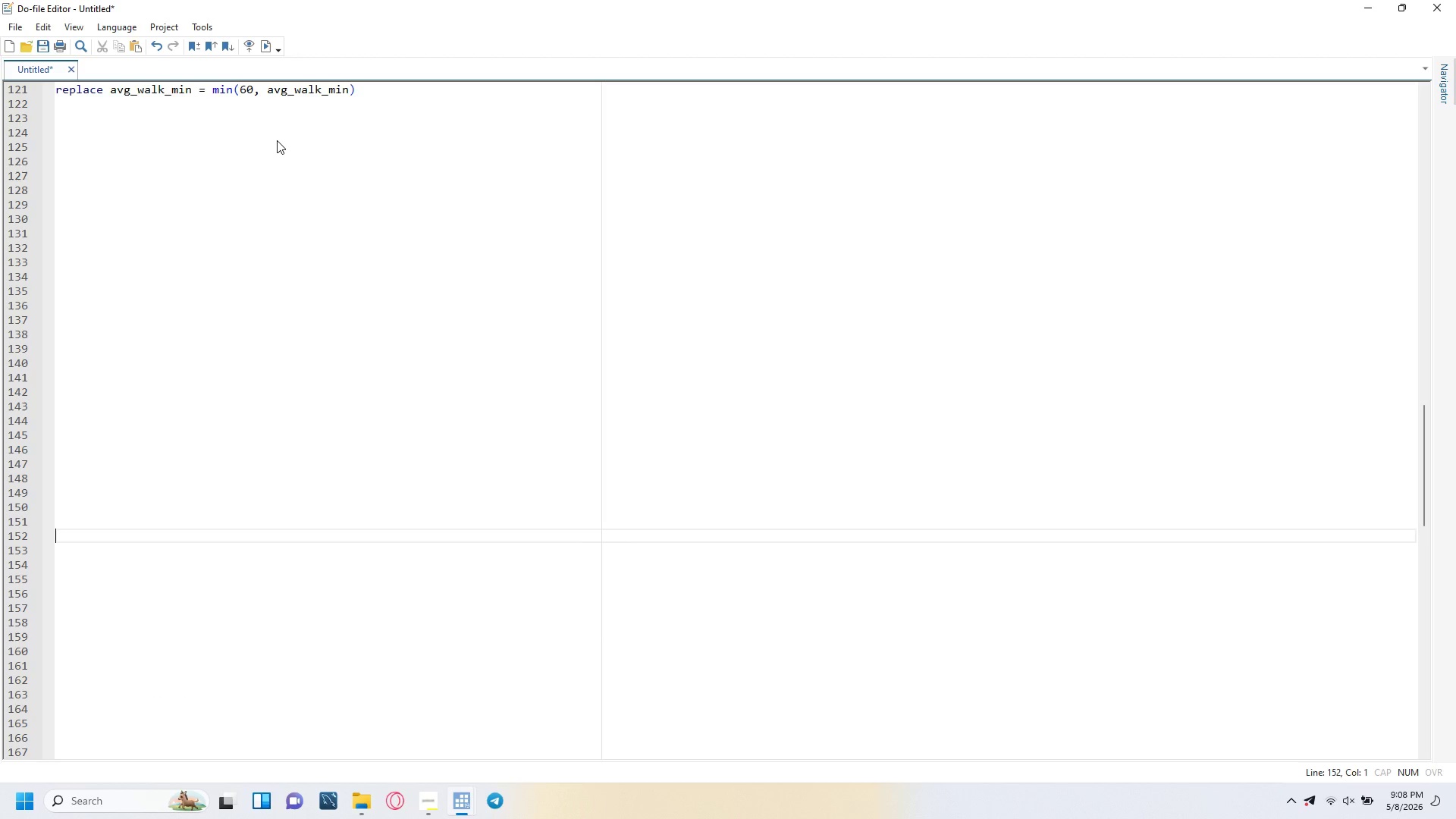 
key(ArrowUp)
 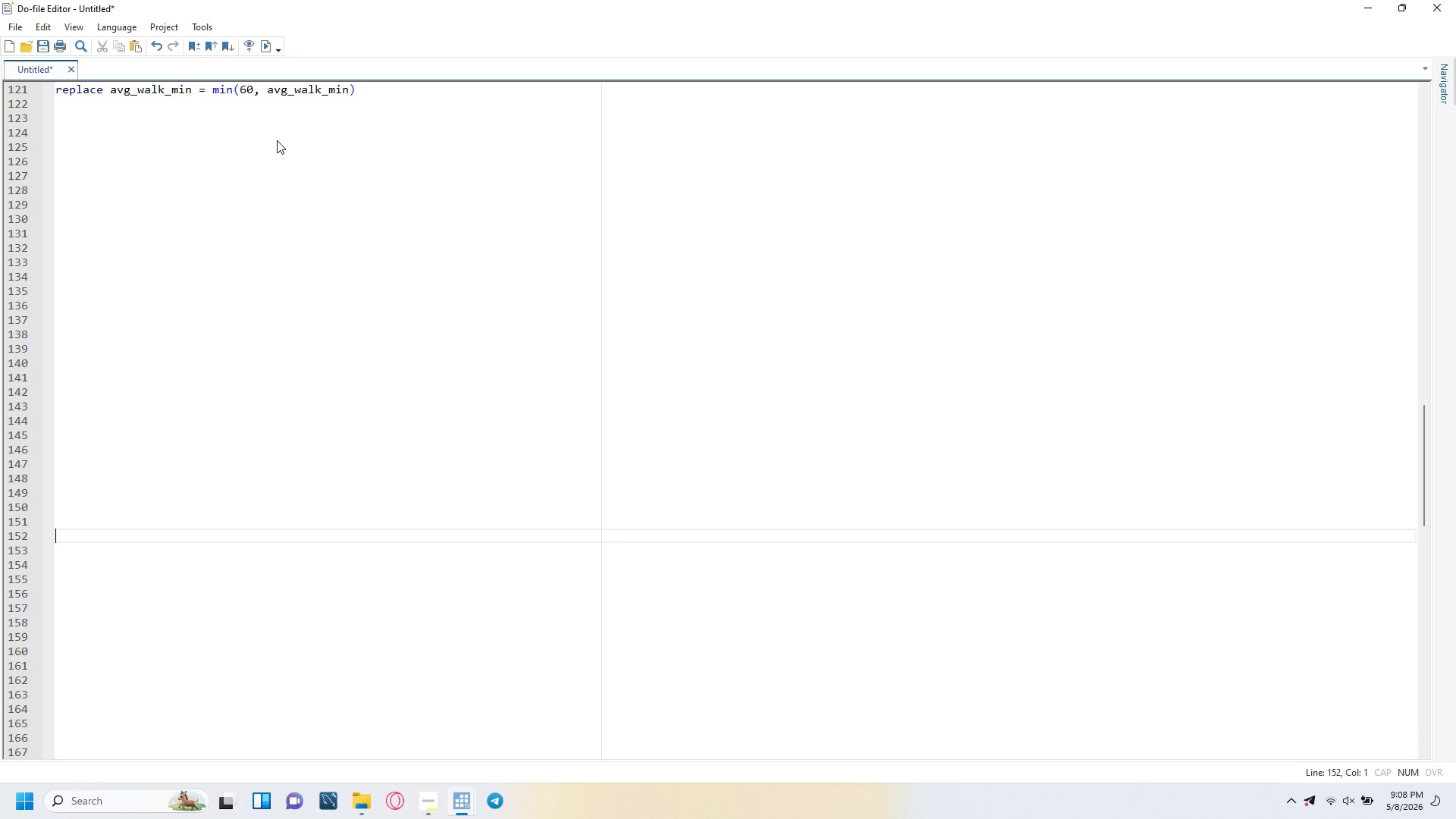 
key(ArrowUp)
 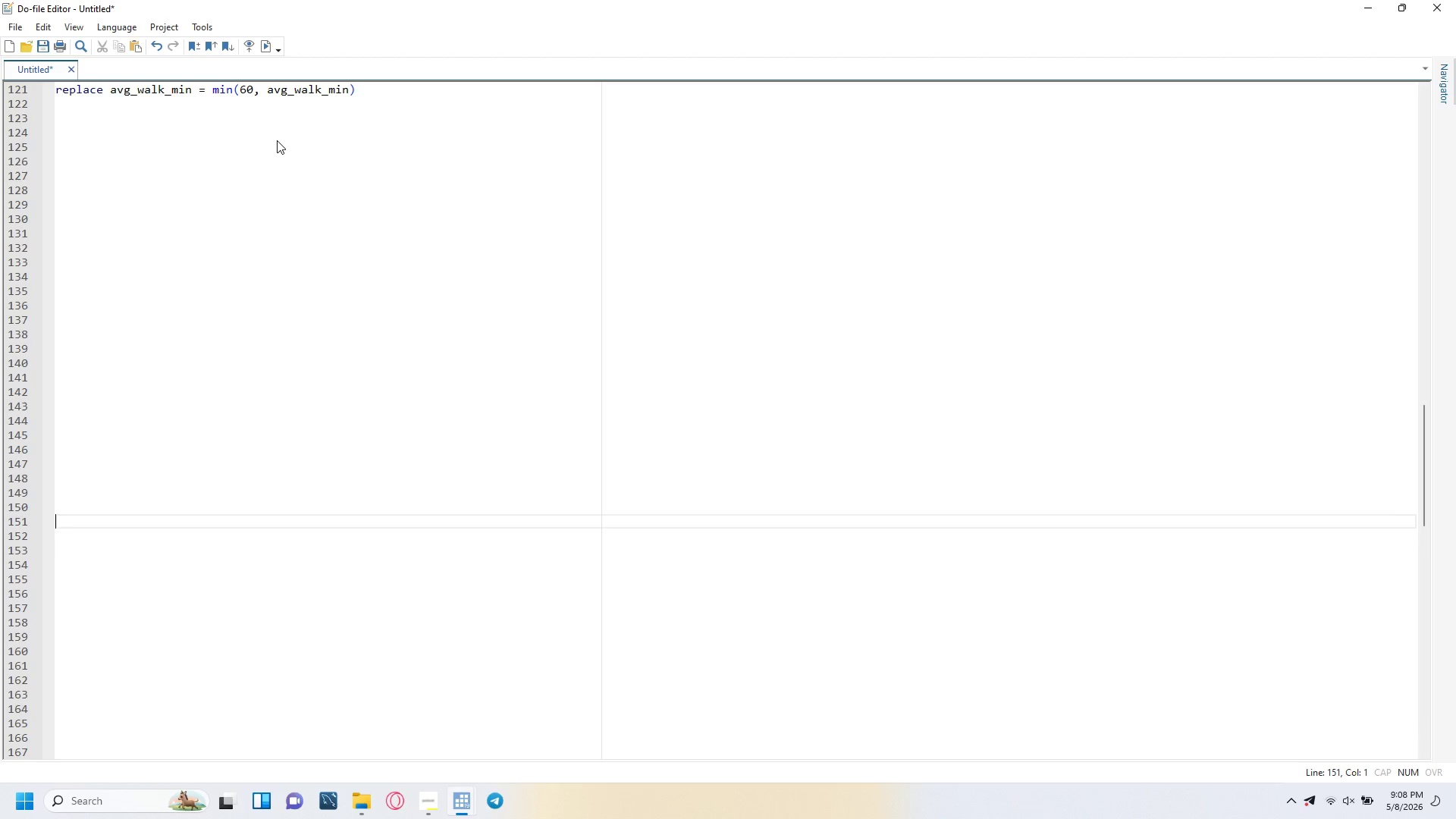 
key(ArrowUp)
 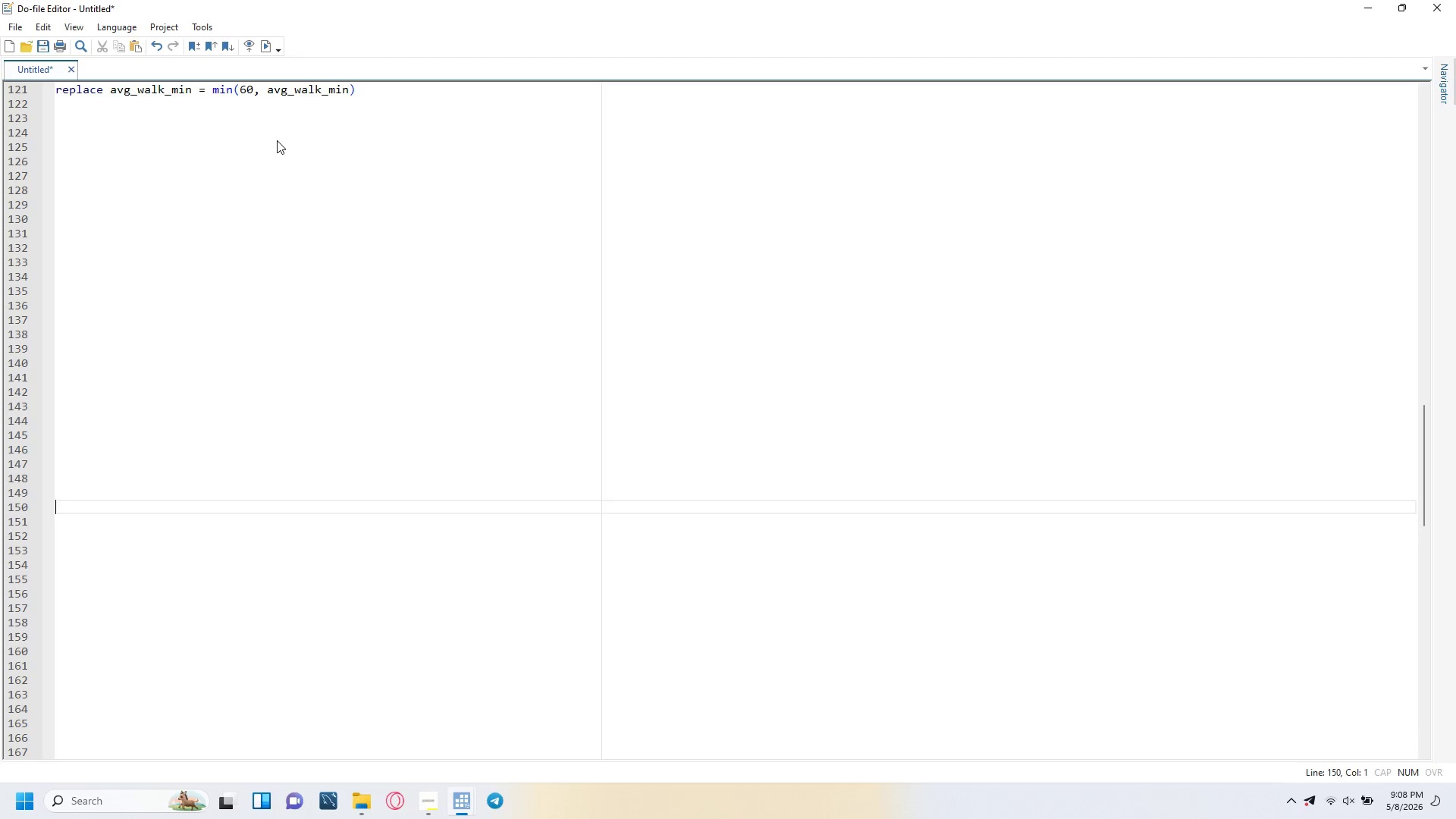 
key(ArrowUp)
 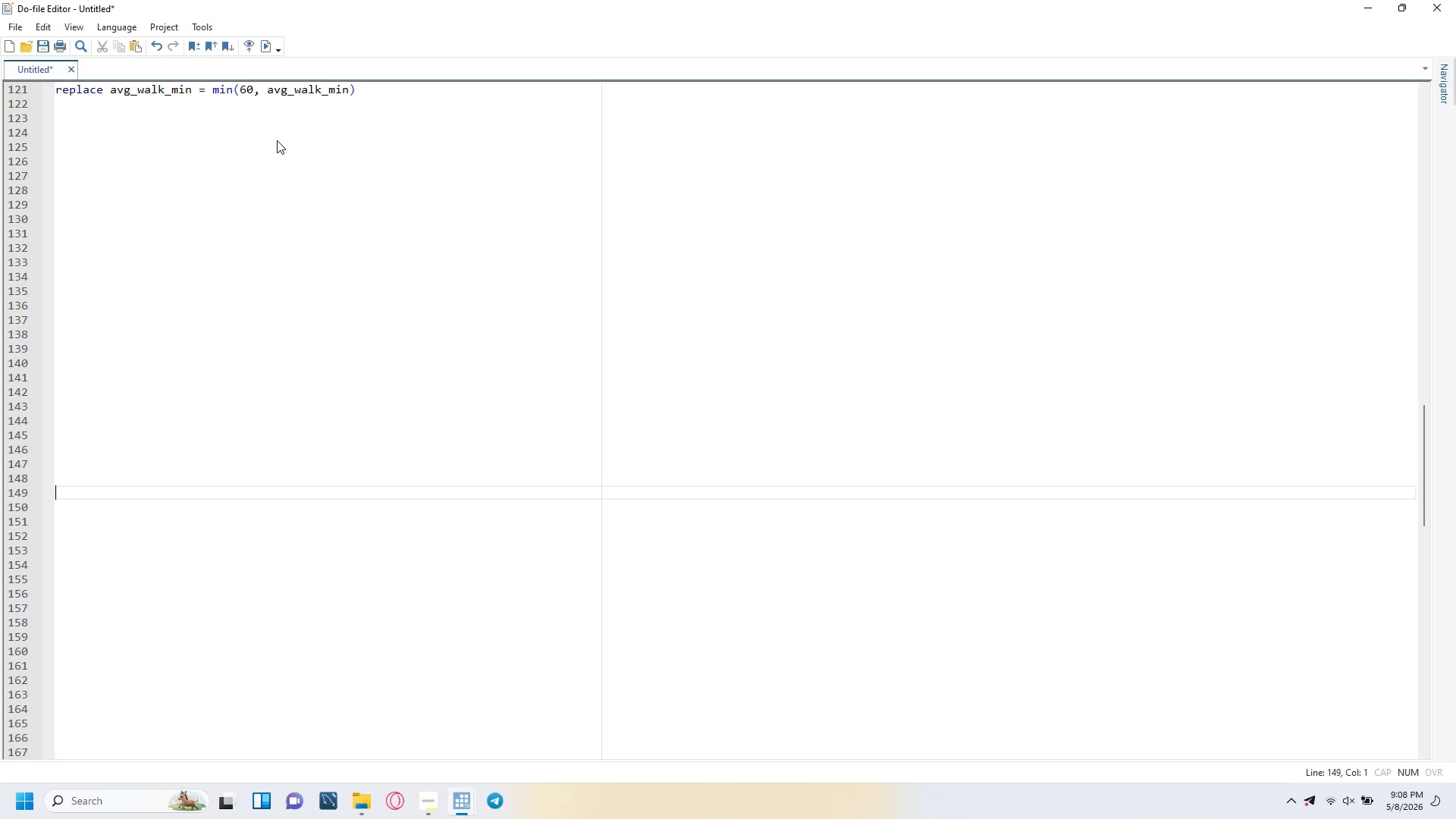 
key(ArrowUp)
 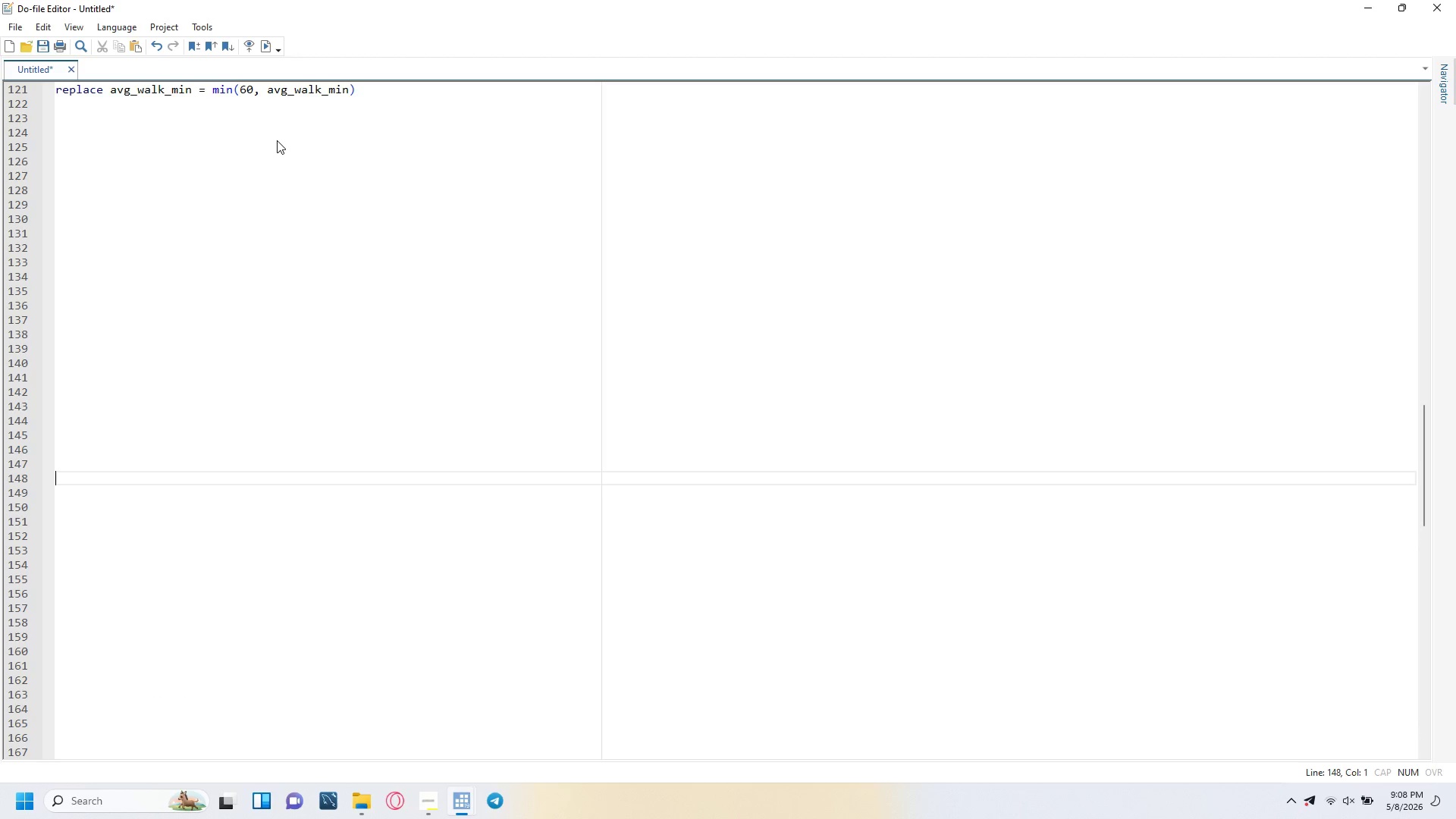 
key(ArrowUp)
 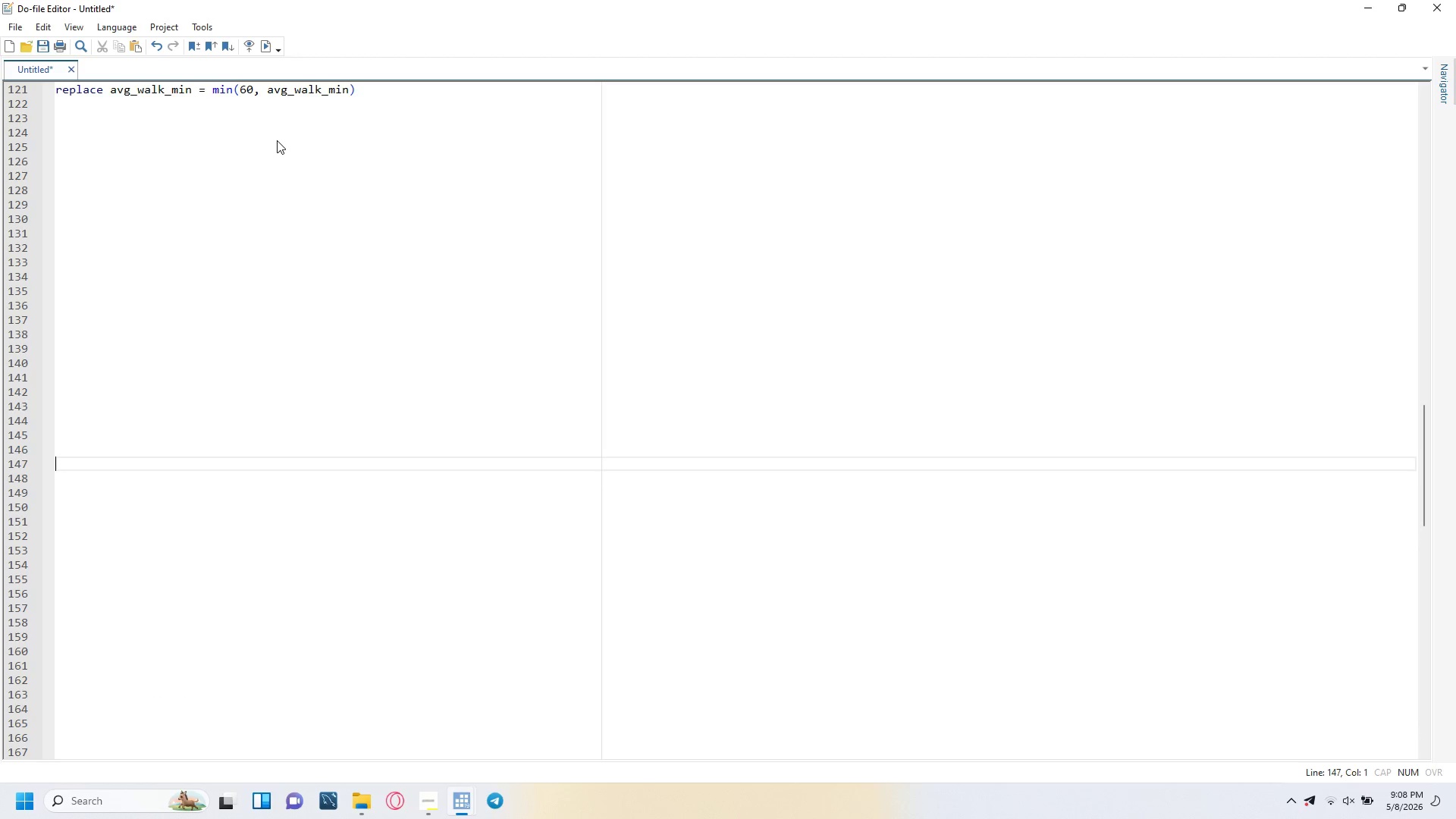 
key(ArrowUp)
 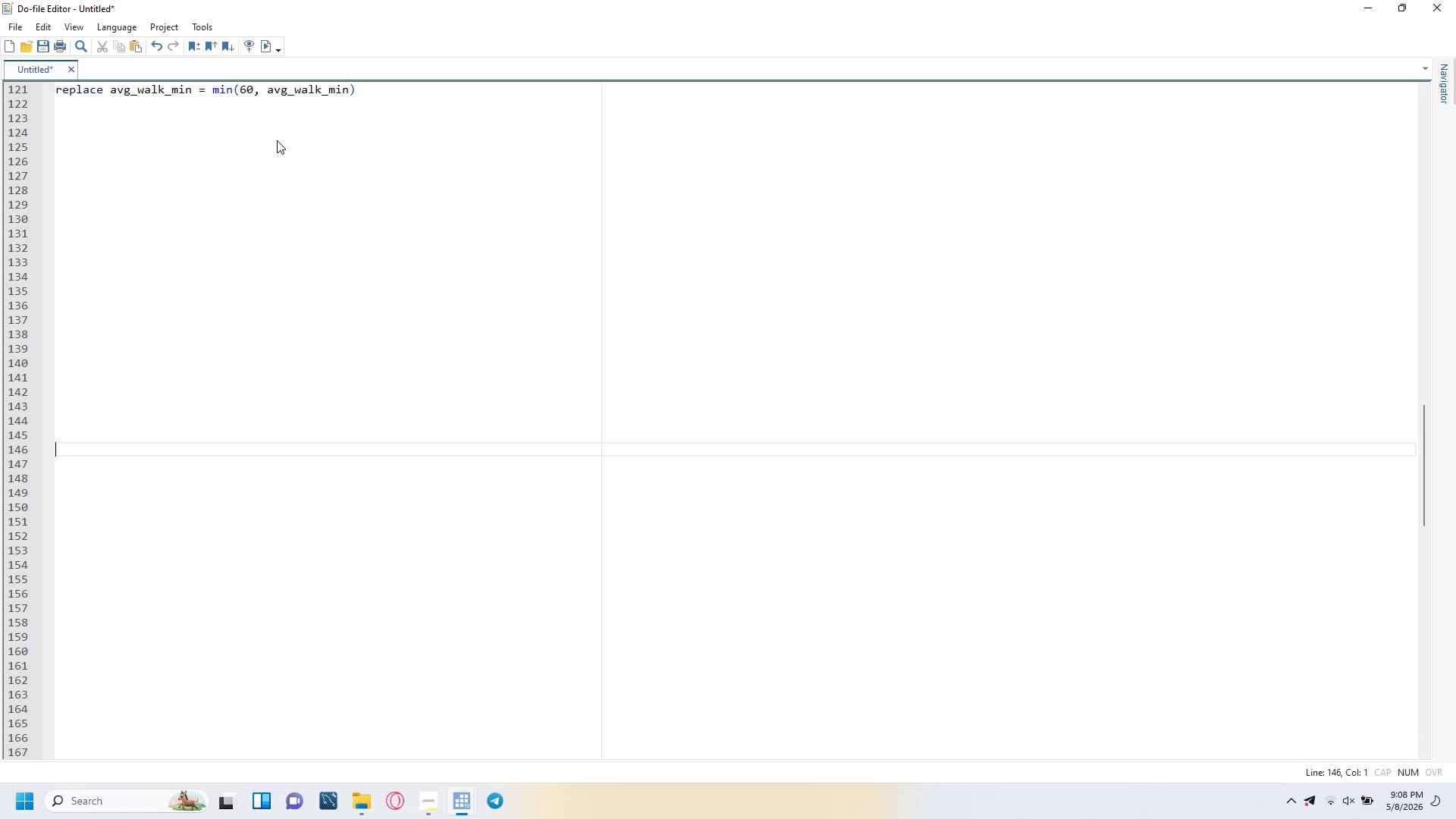 
key(ArrowUp)
 